 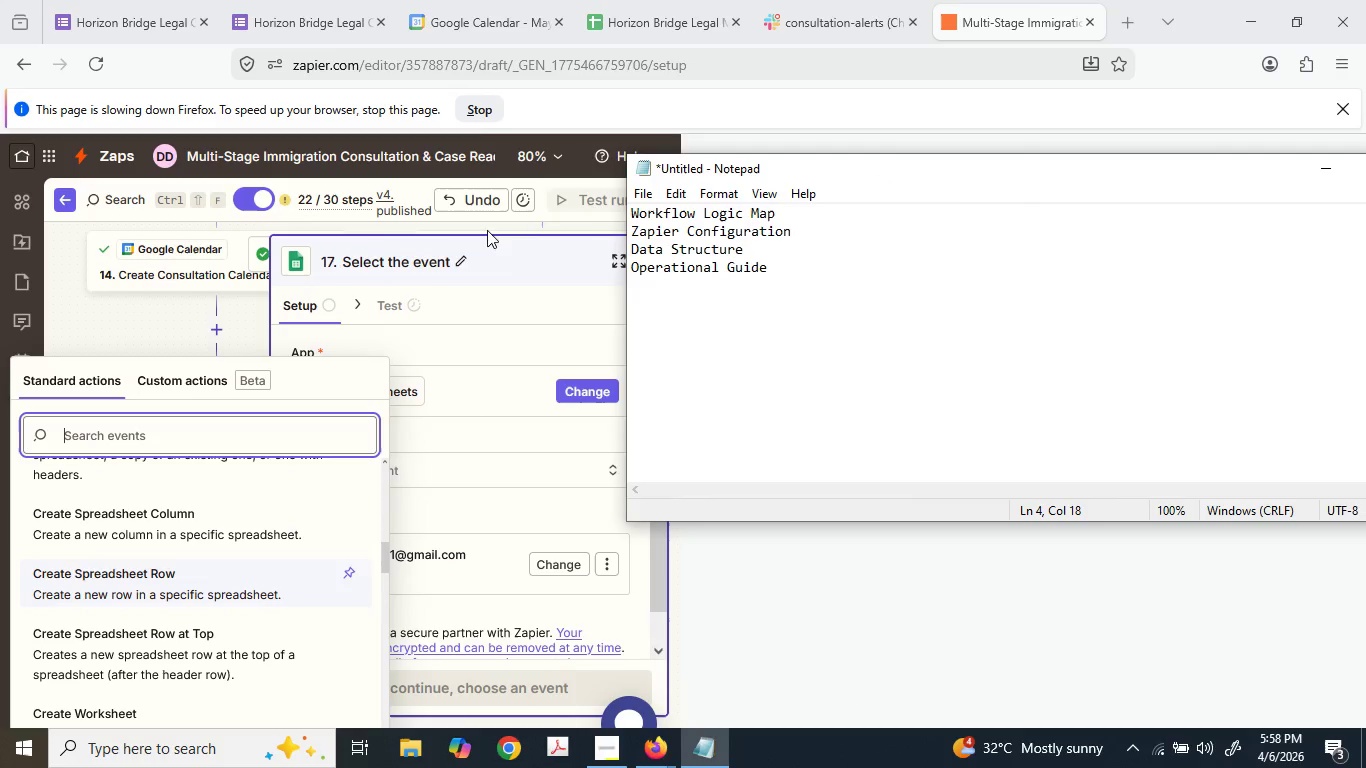 
left_click([103, 57])
 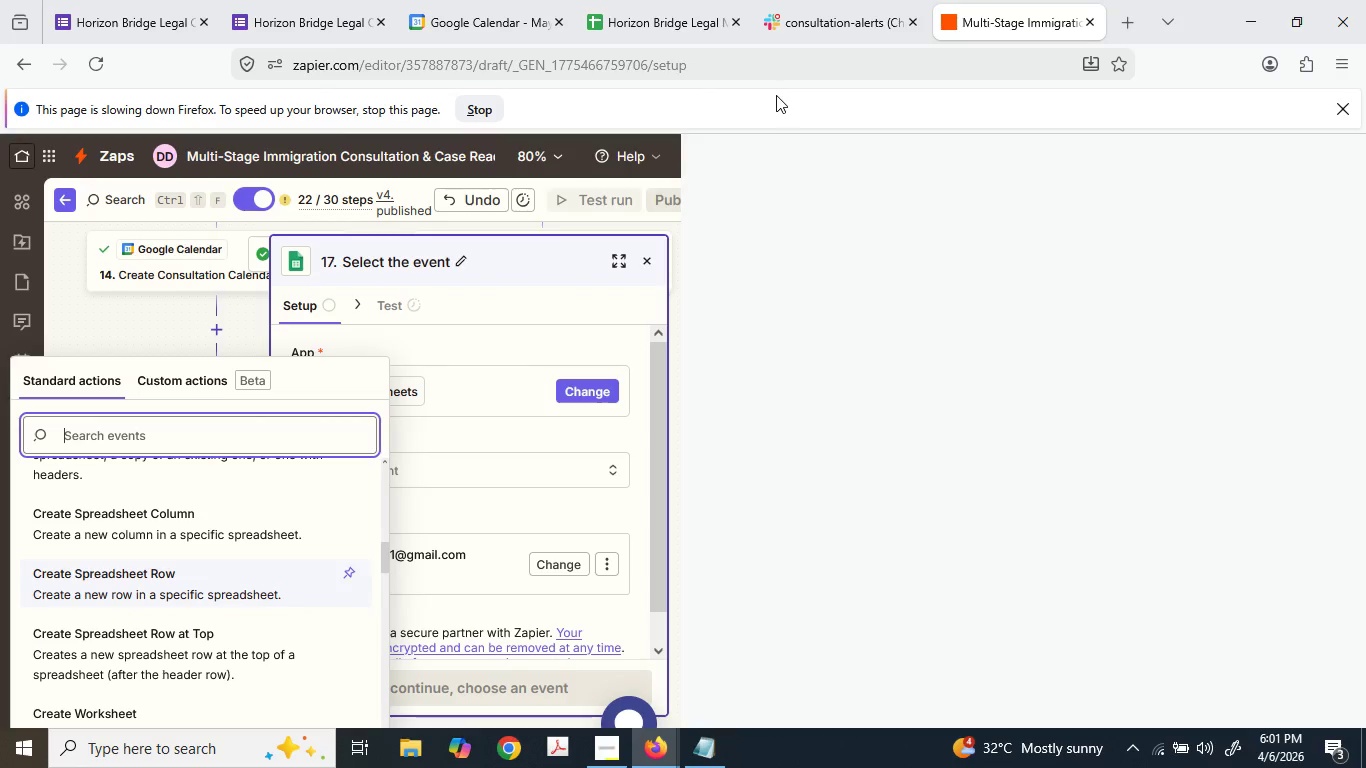 
wait(179.58)
 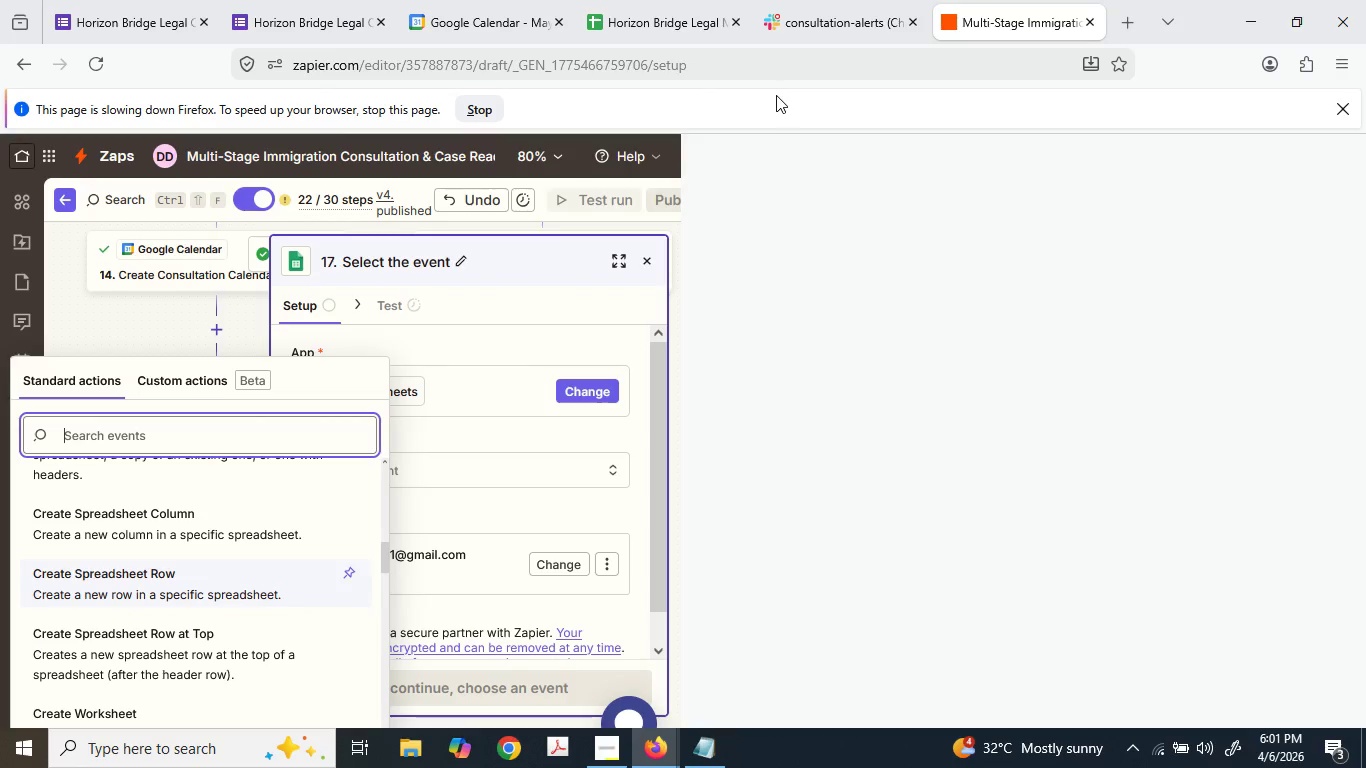 
key(Enter)
 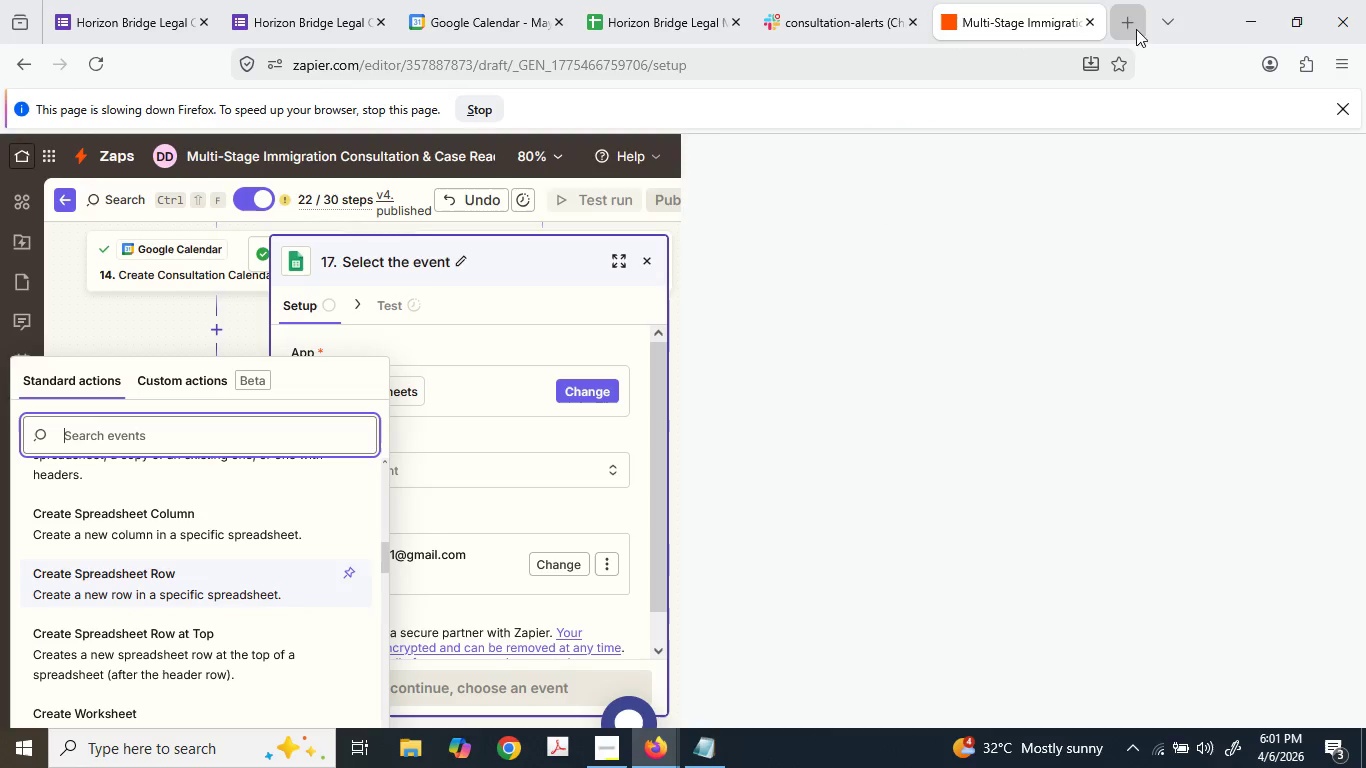 
left_click([1095, 19])
 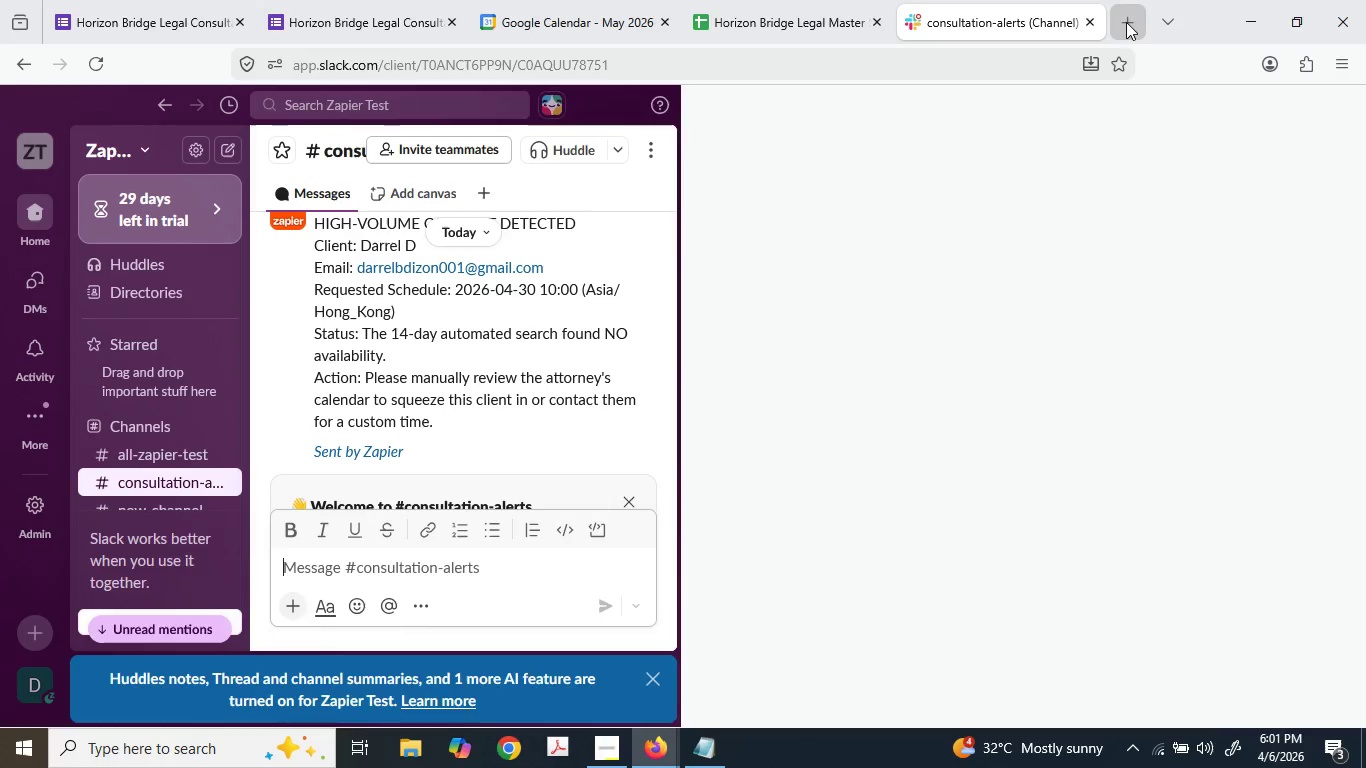 
left_click([1128, 24])
 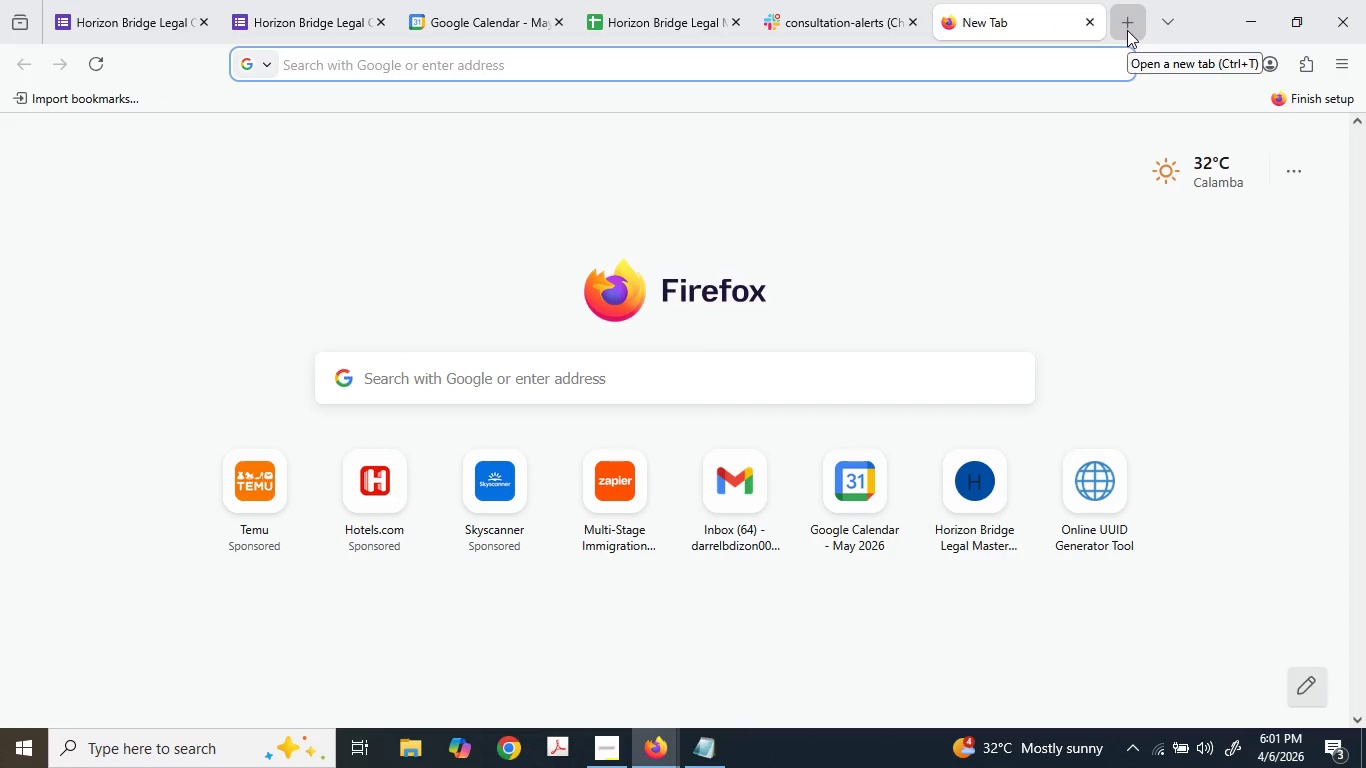 
type(za)
 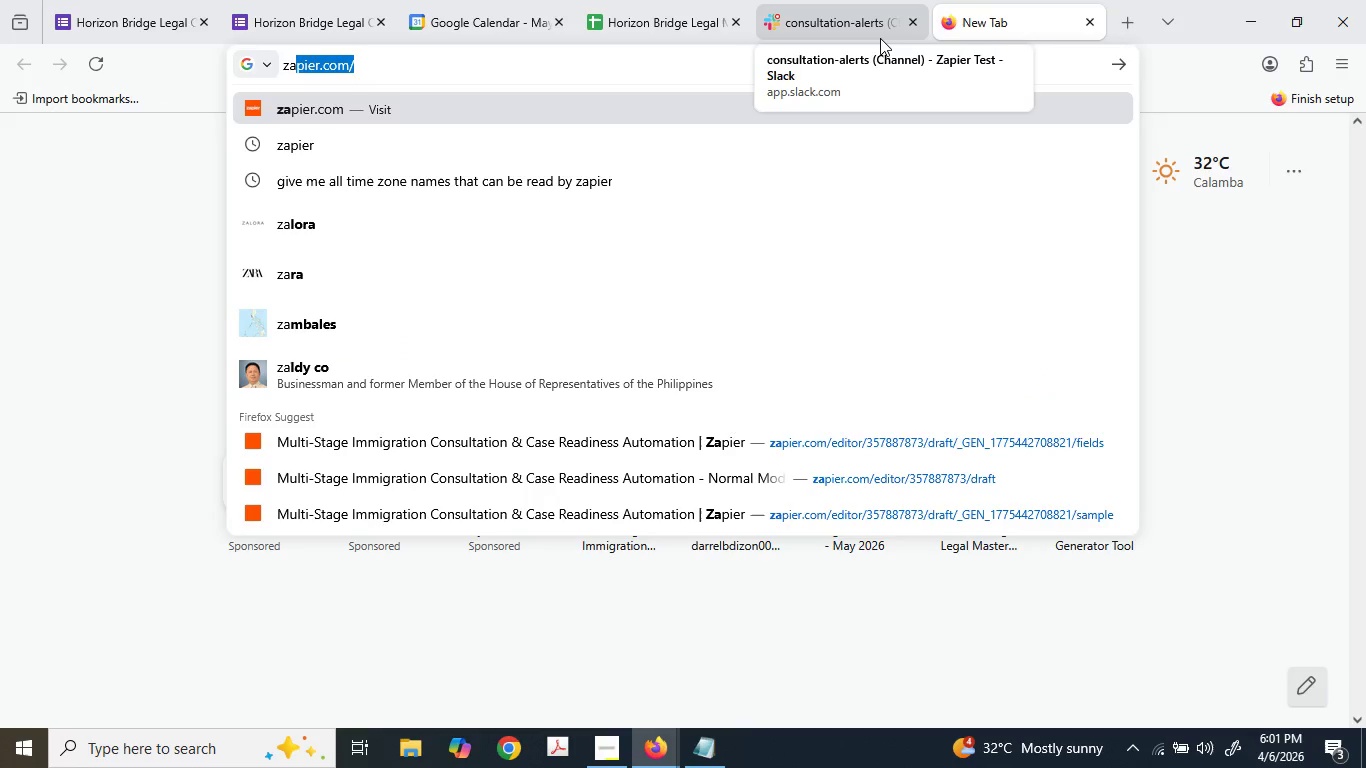 
key(Enter)
 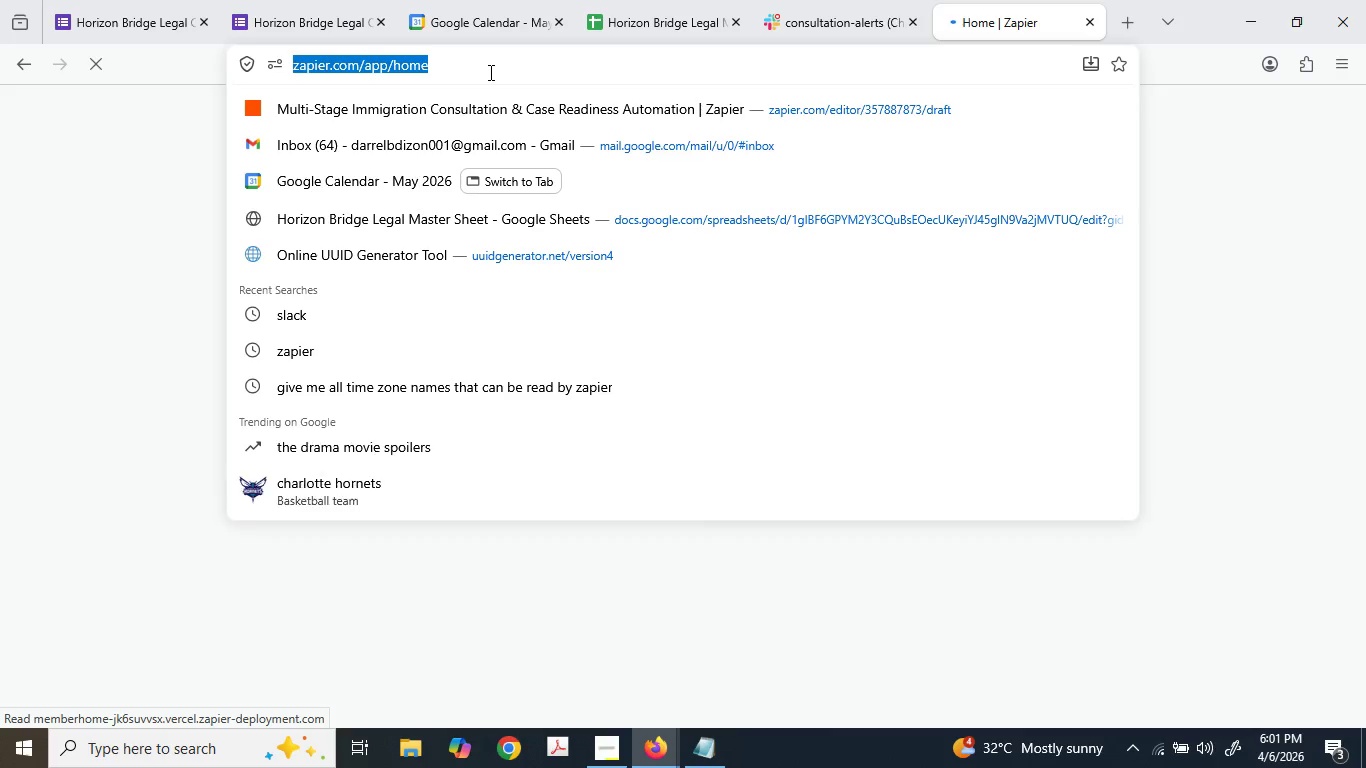 
type(za)
 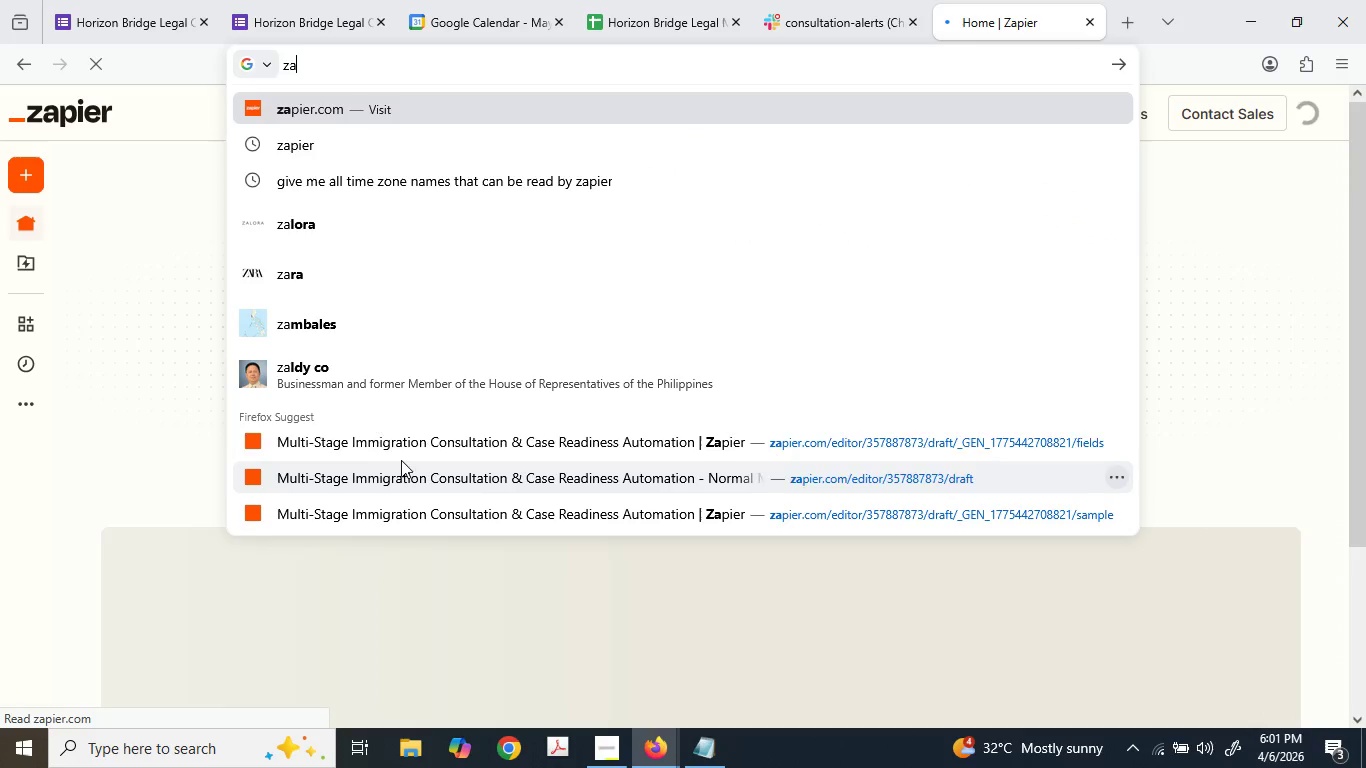 
left_click([399, 458])
 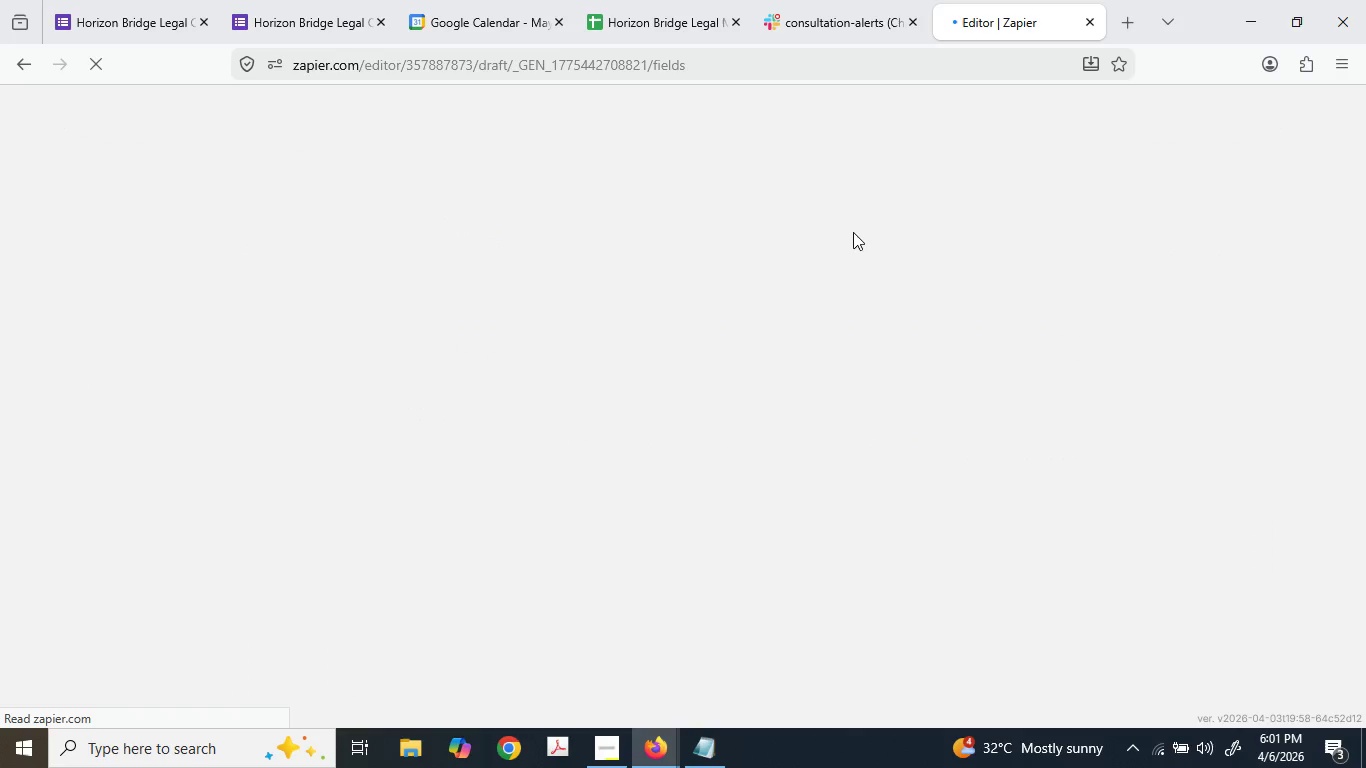 
wait(8.3)
 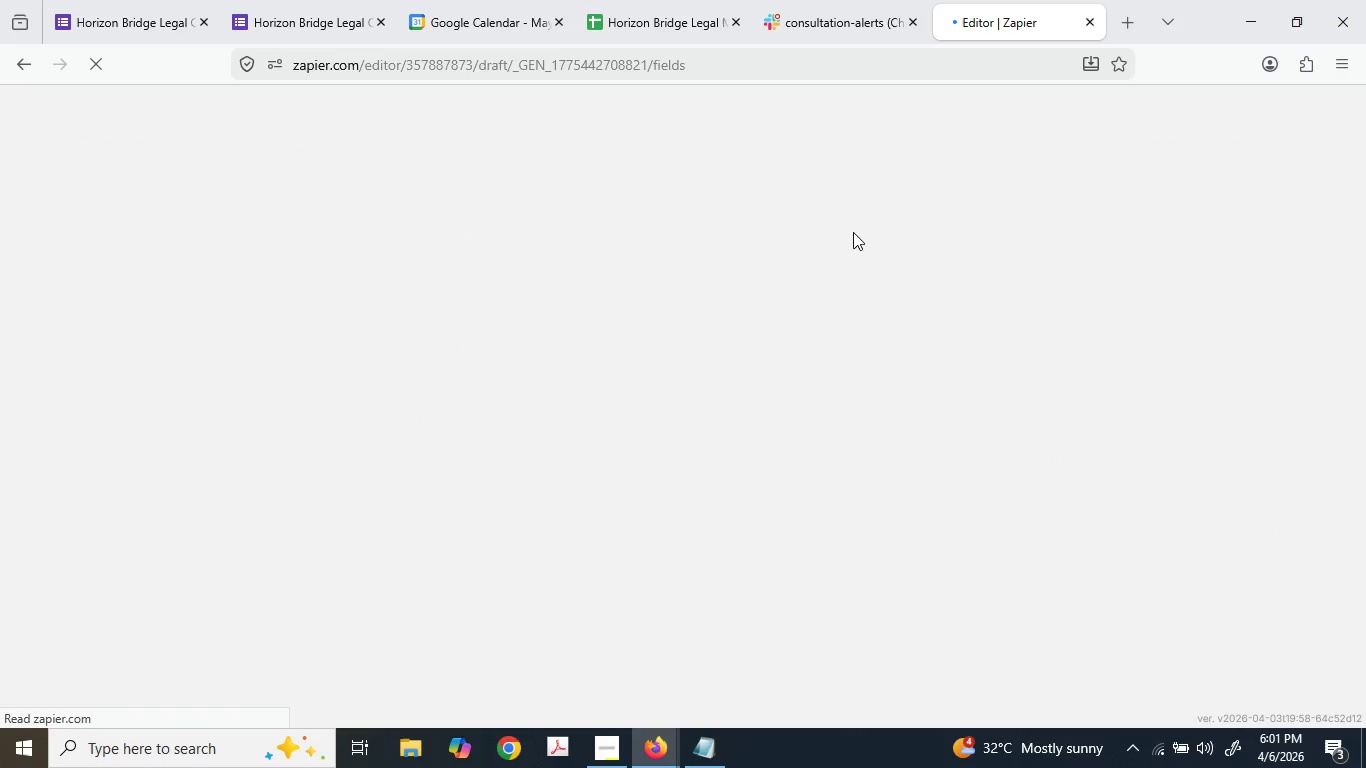 
scroll: coordinate [618, 544], scroll_direction: down, amount: 36.0
 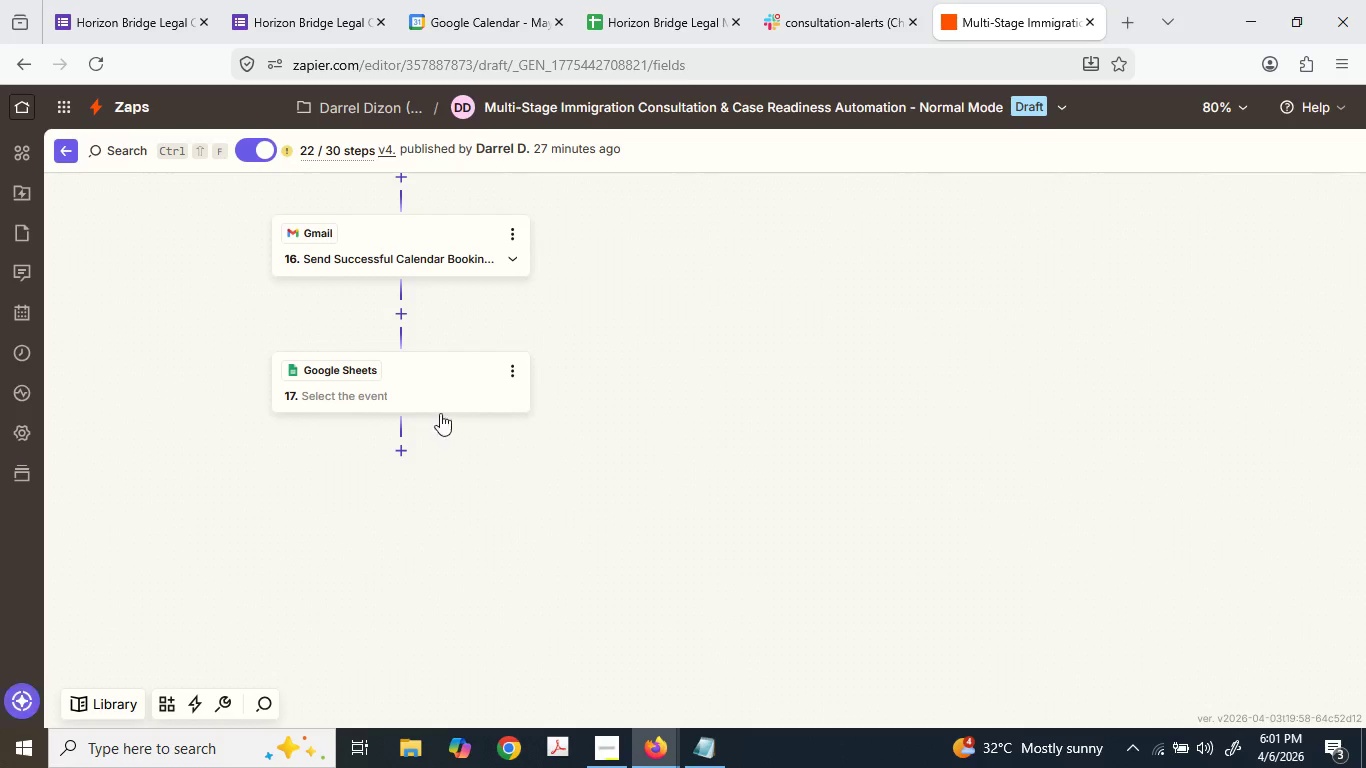 
left_click([427, 395])
 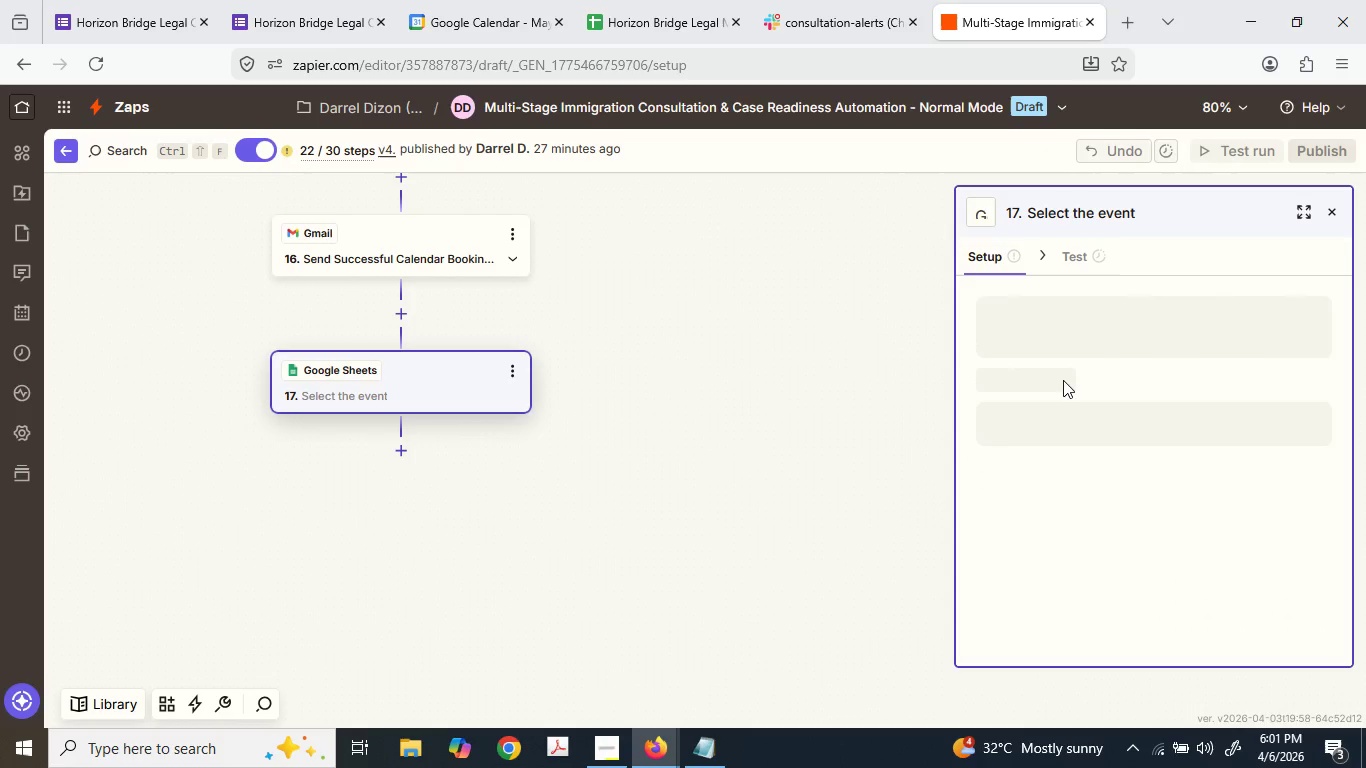 
left_click([1066, 410])
 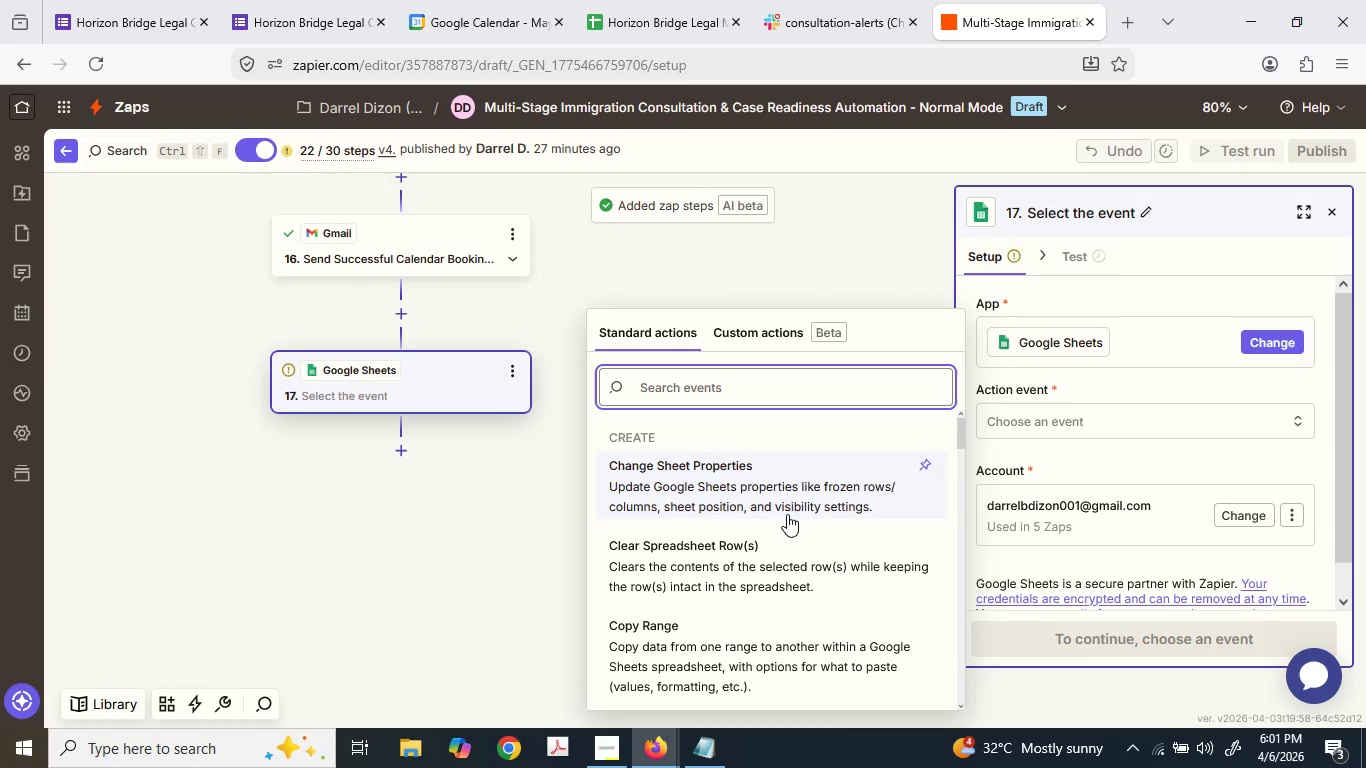 
left_click([746, 546])
 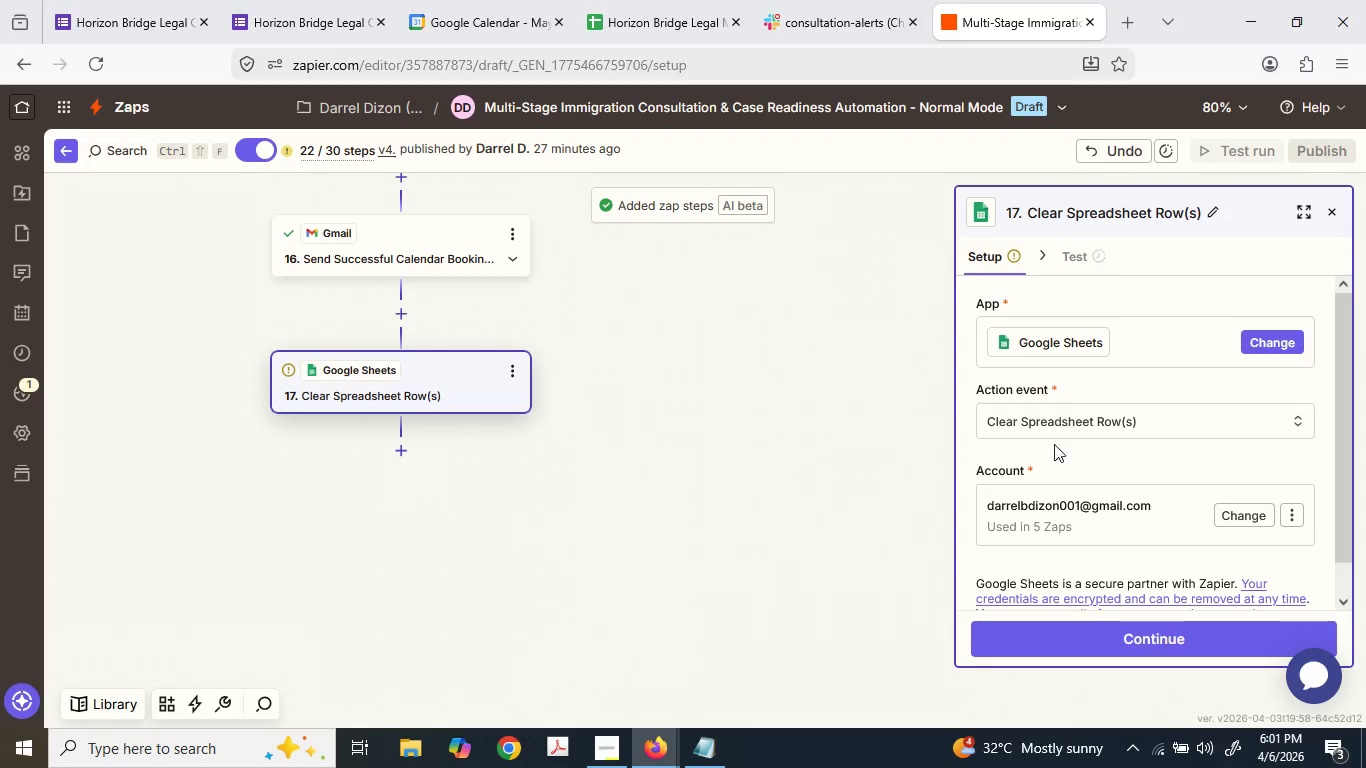 
left_click([1067, 414])
 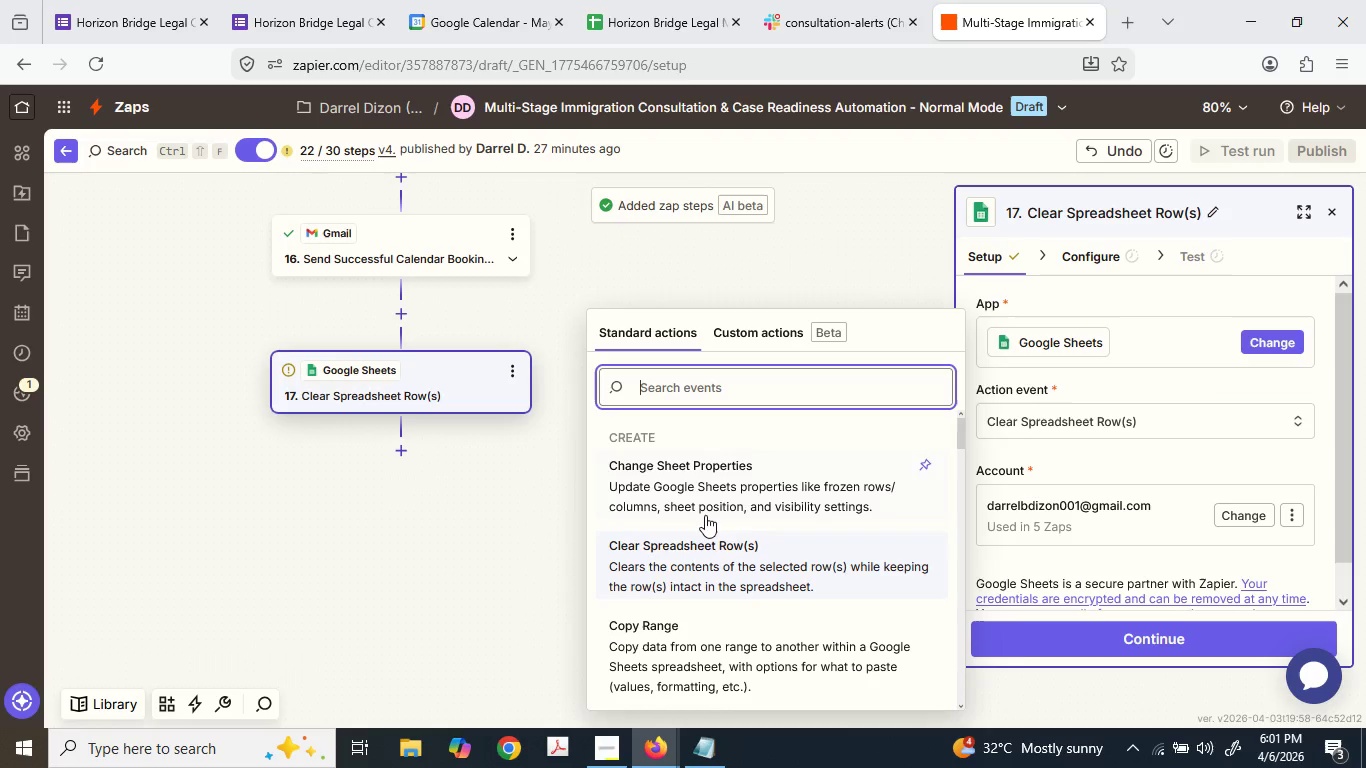 
scroll: coordinate [686, 604], scroll_direction: down, amount: 5.0
 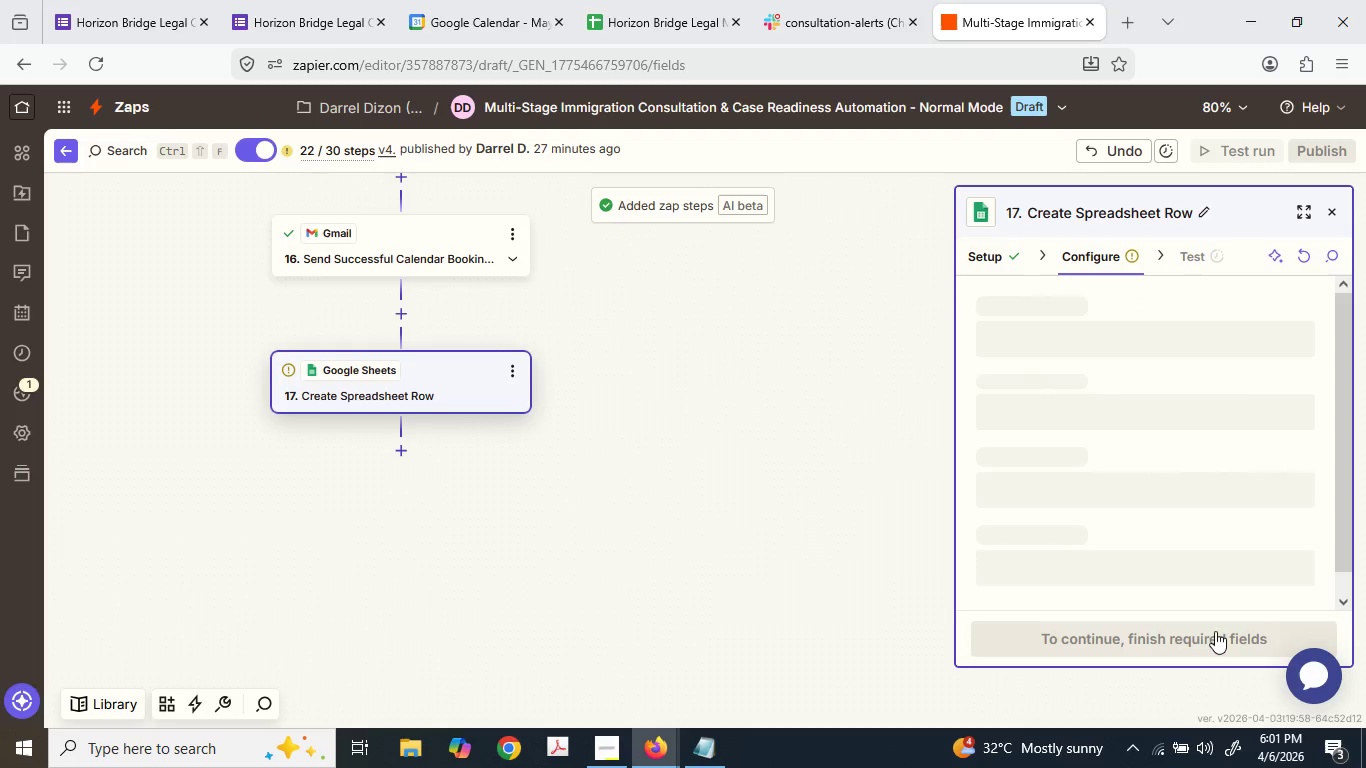 
left_click([1165, 294])
 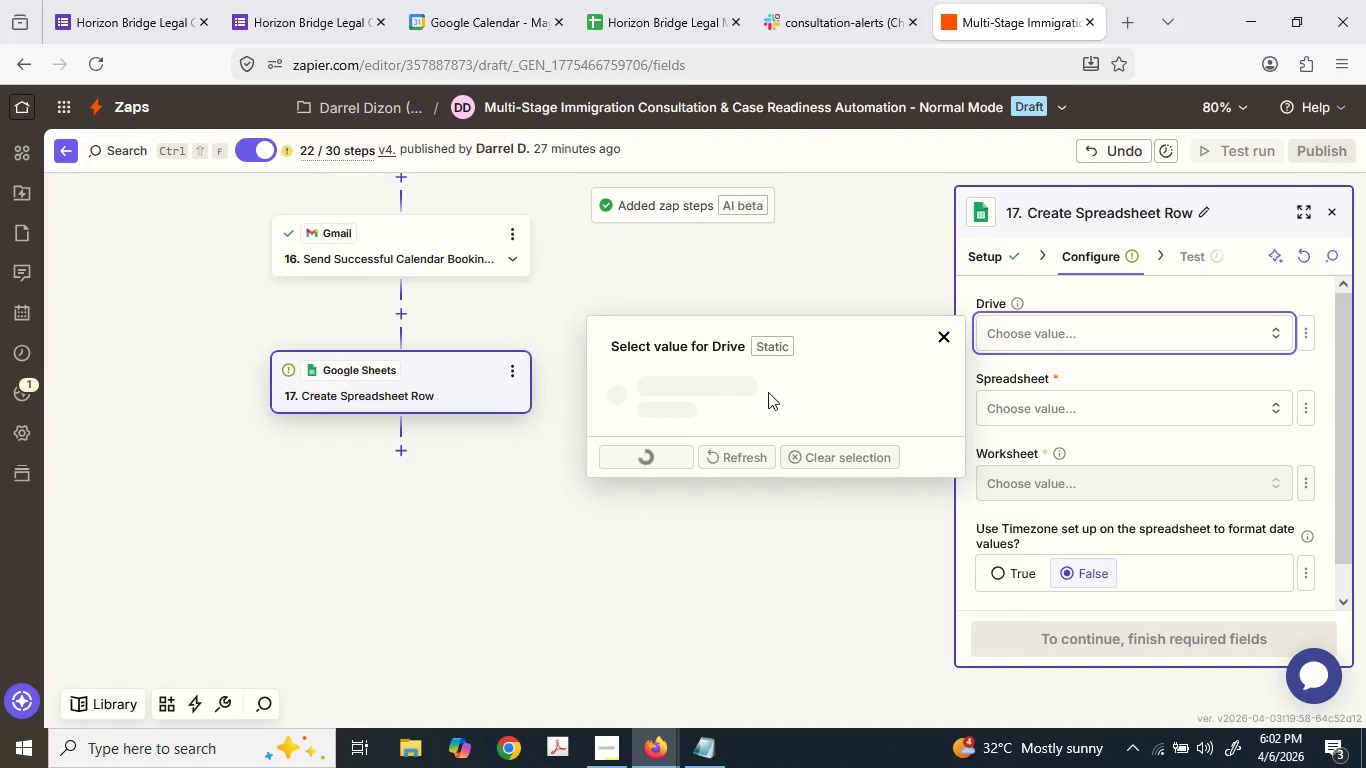 
left_click([767, 391])
 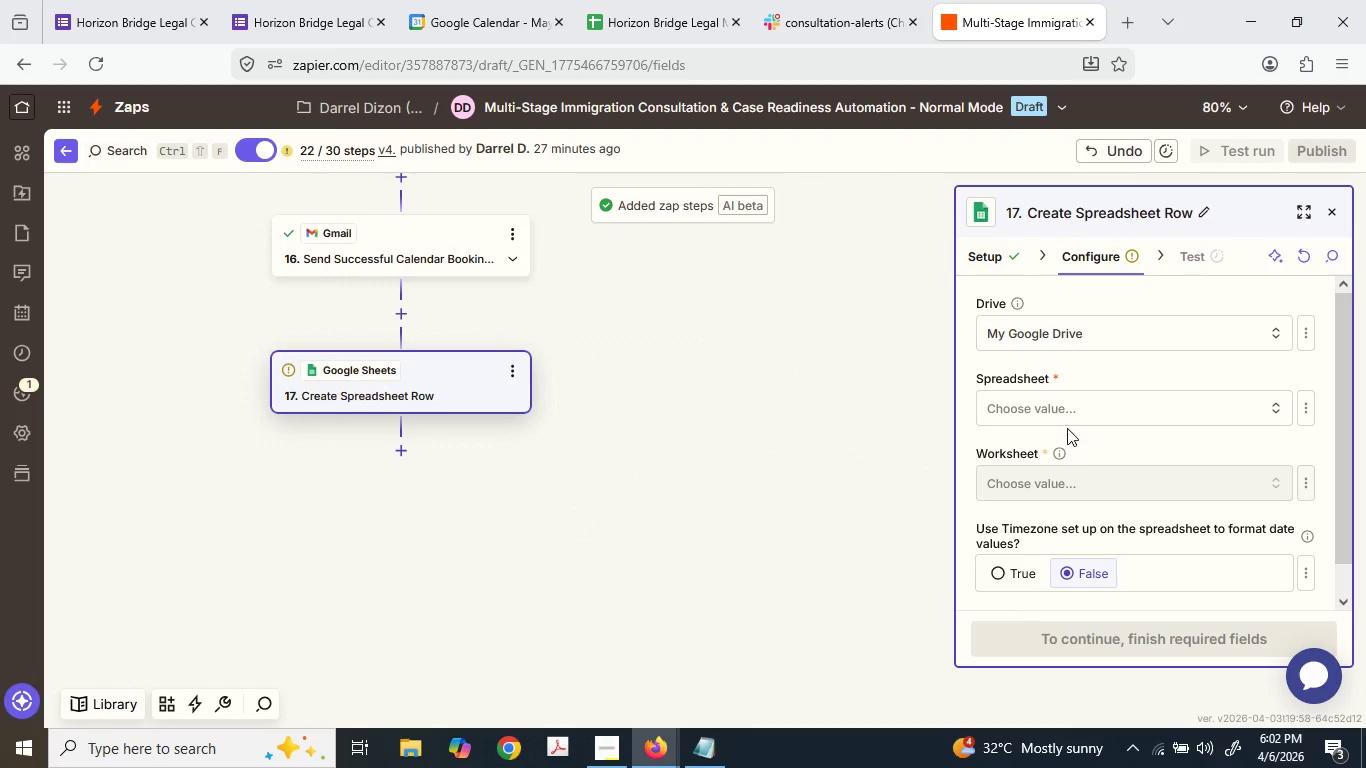 
double_click([1077, 393])
 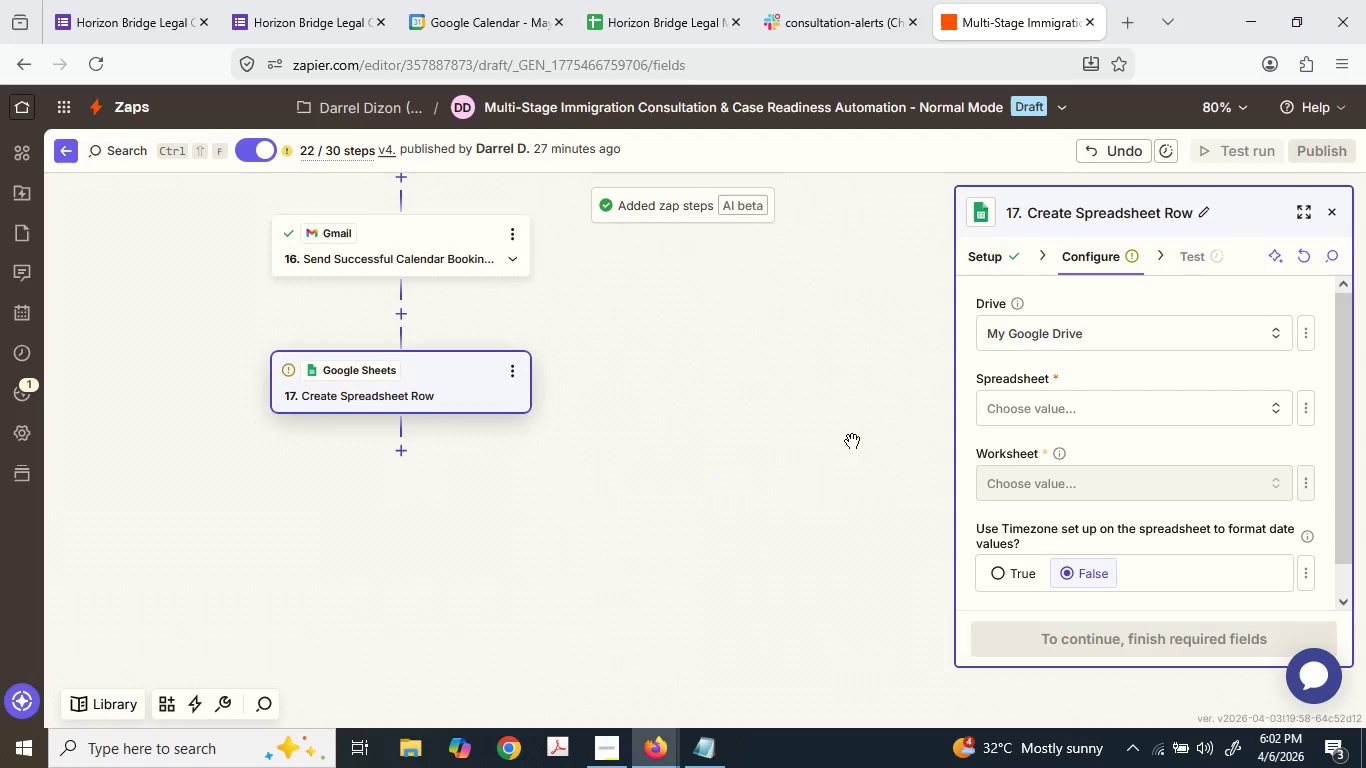 
scroll: coordinate [1056, 483], scroll_direction: down, amount: 4.0
 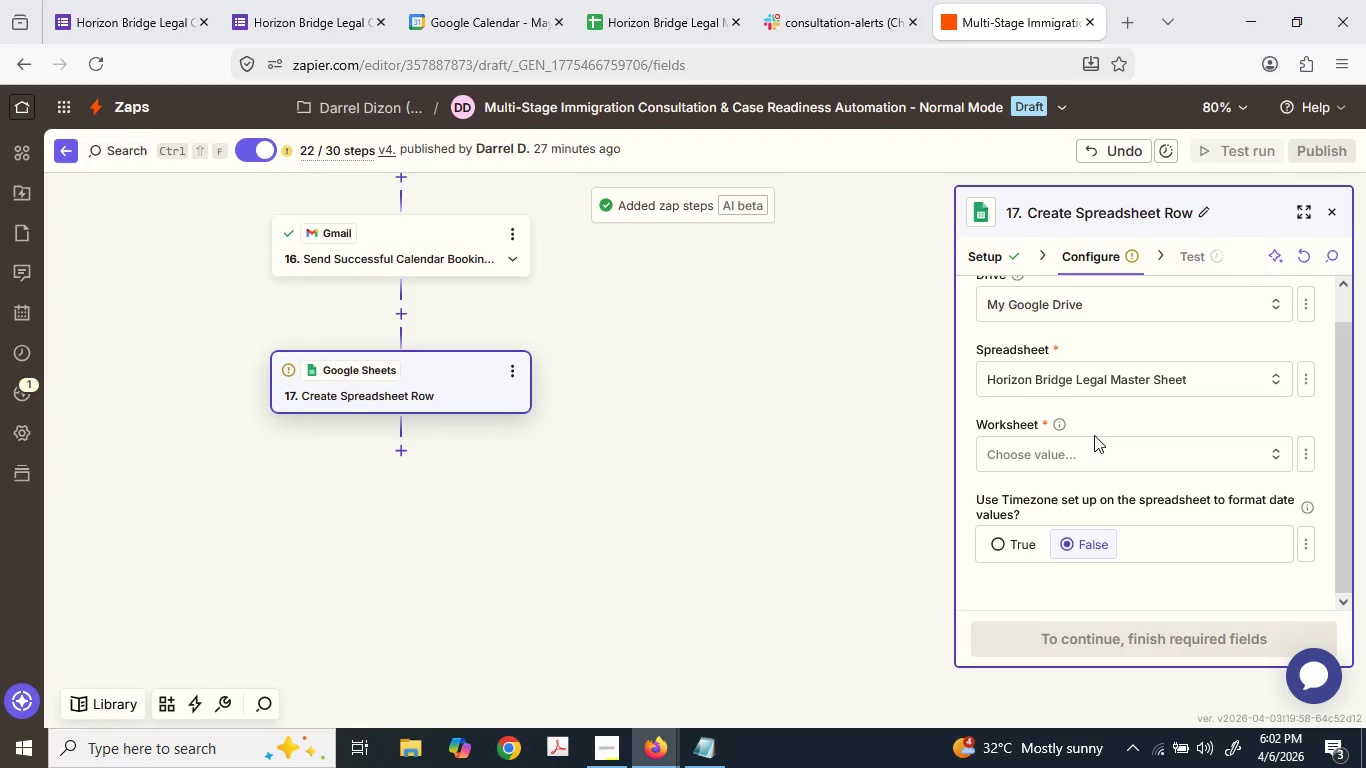 
mouse_move([1068, 452])
 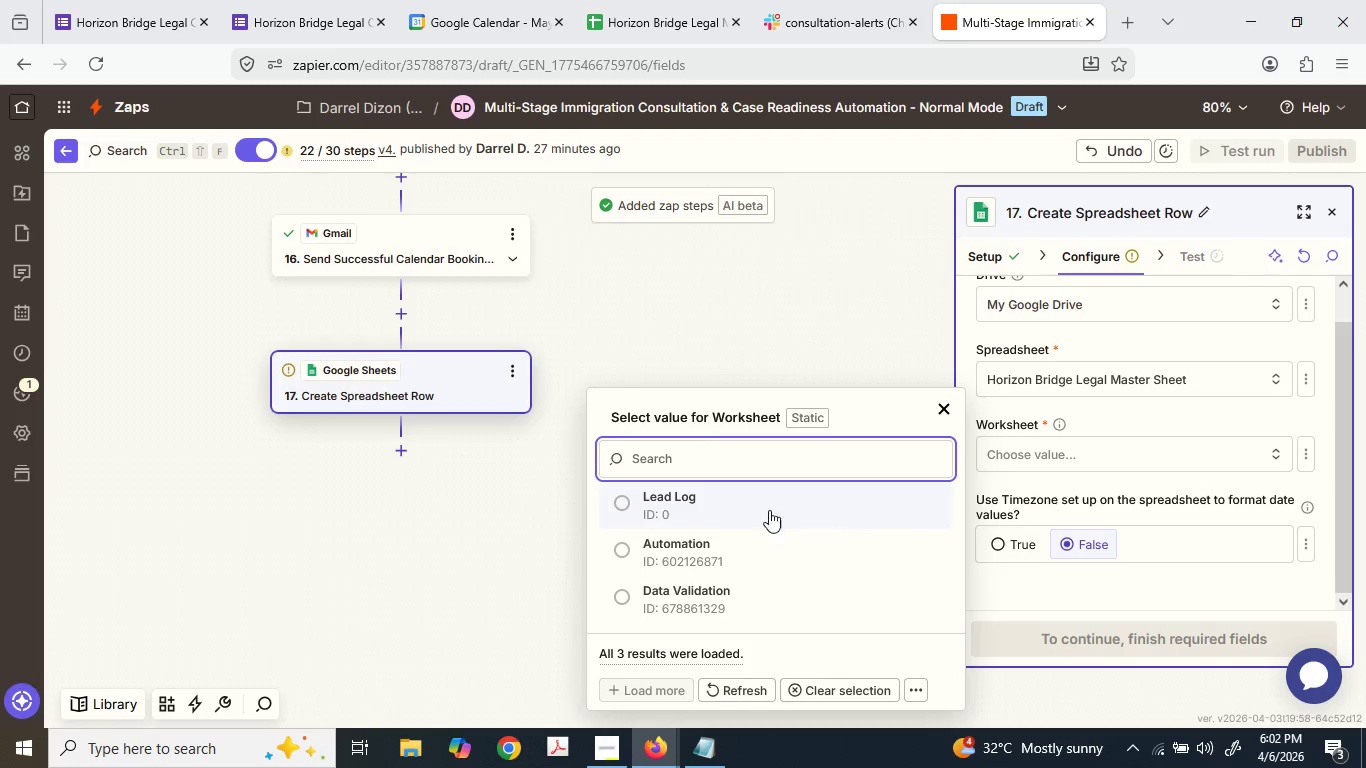 
left_click([716, 501])
 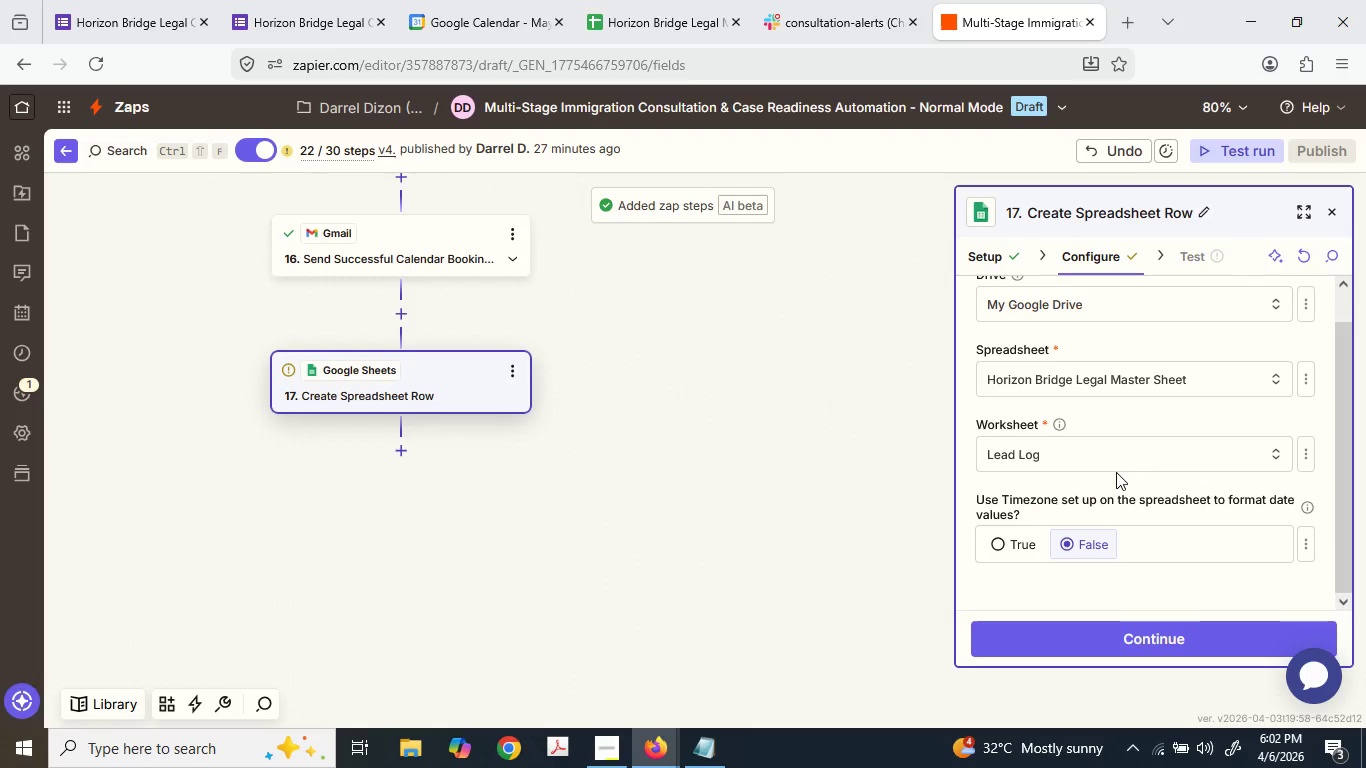 
scroll: coordinate [1112, 380], scroll_direction: down, amount: 6.0
 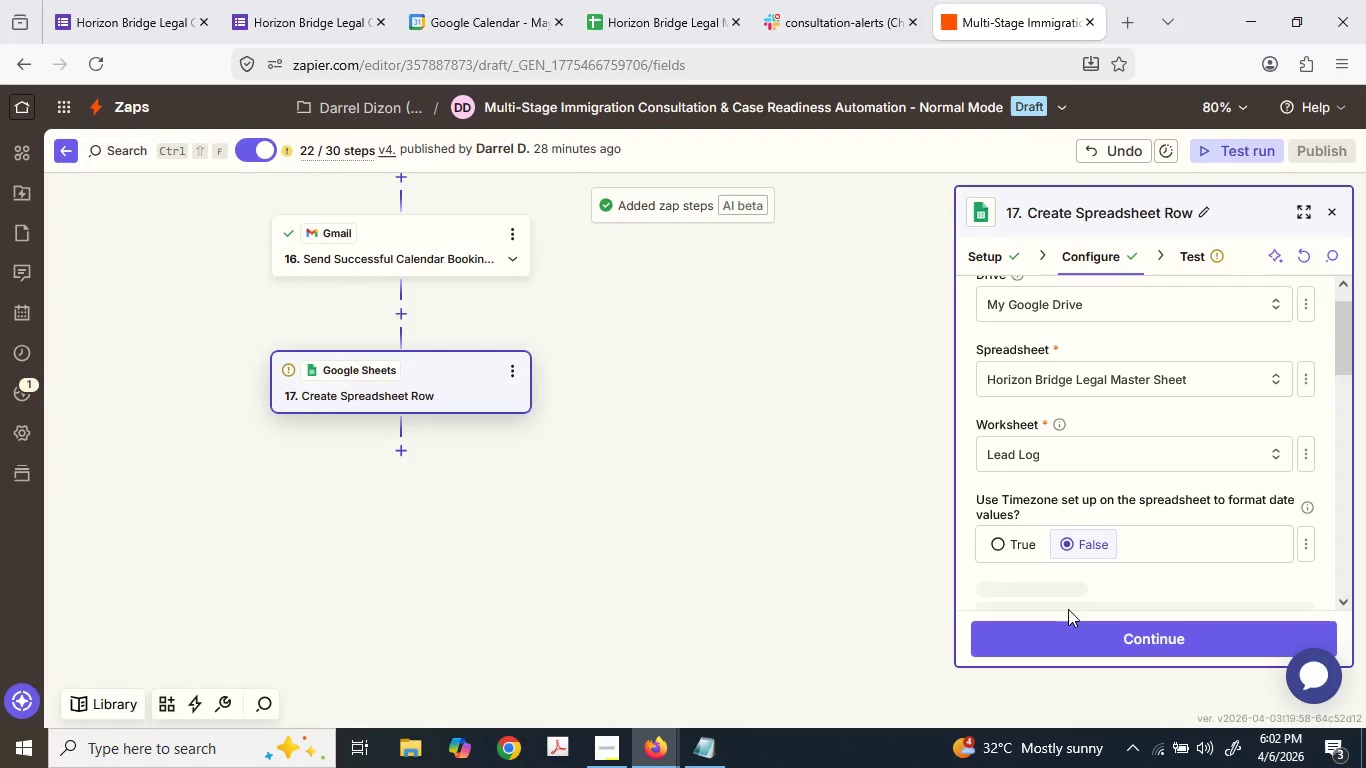 
left_click_drag(start_coordinate=[1063, 628], to_coordinate=[1151, 424])
 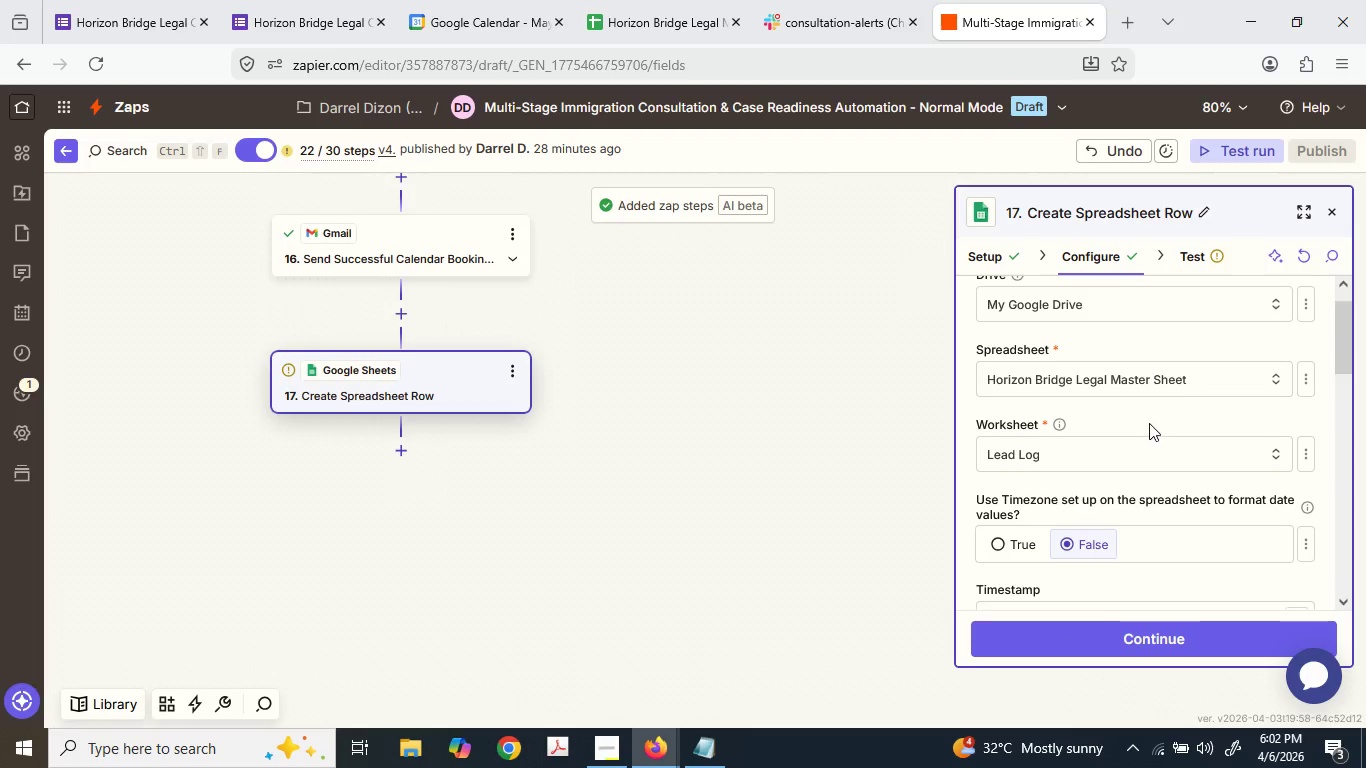 
scroll: coordinate [1149, 423], scroll_direction: down, amount: 2.0
 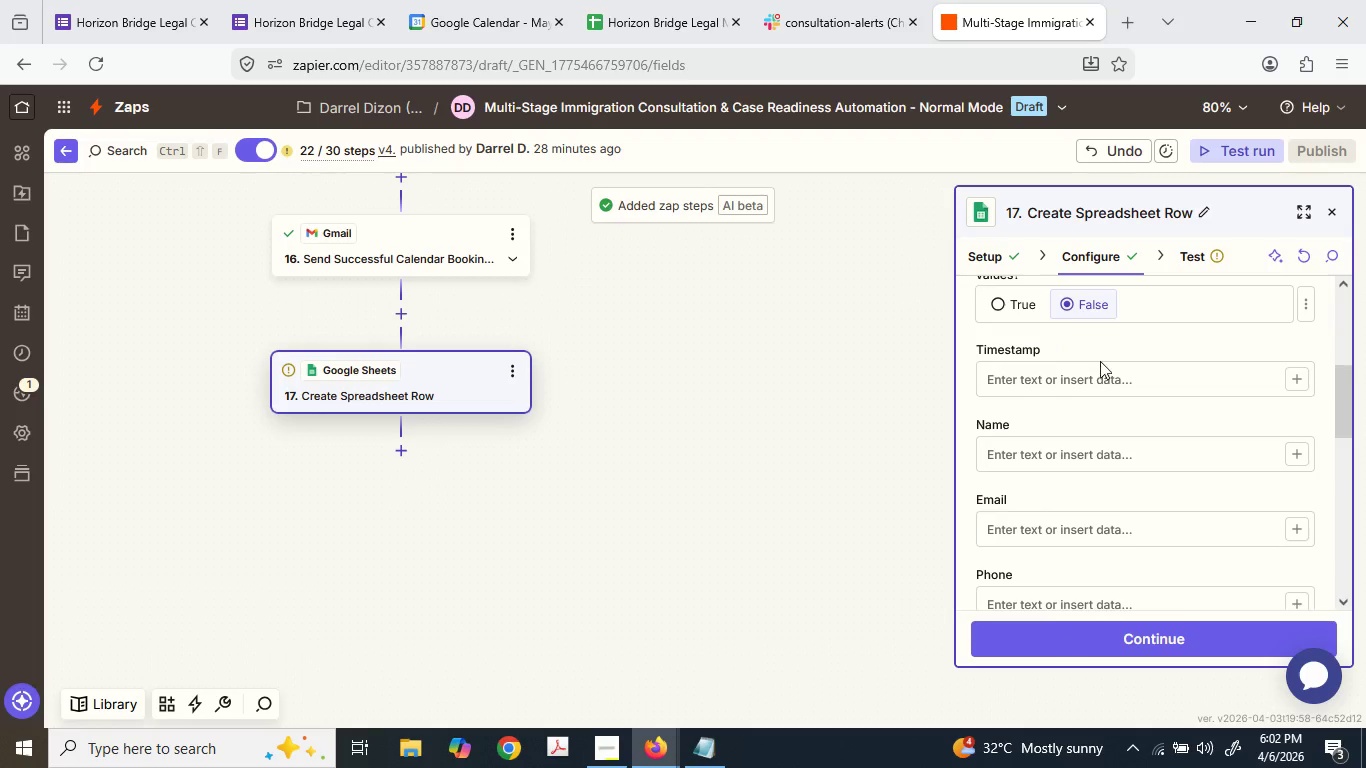 
left_click([1161, 371])
 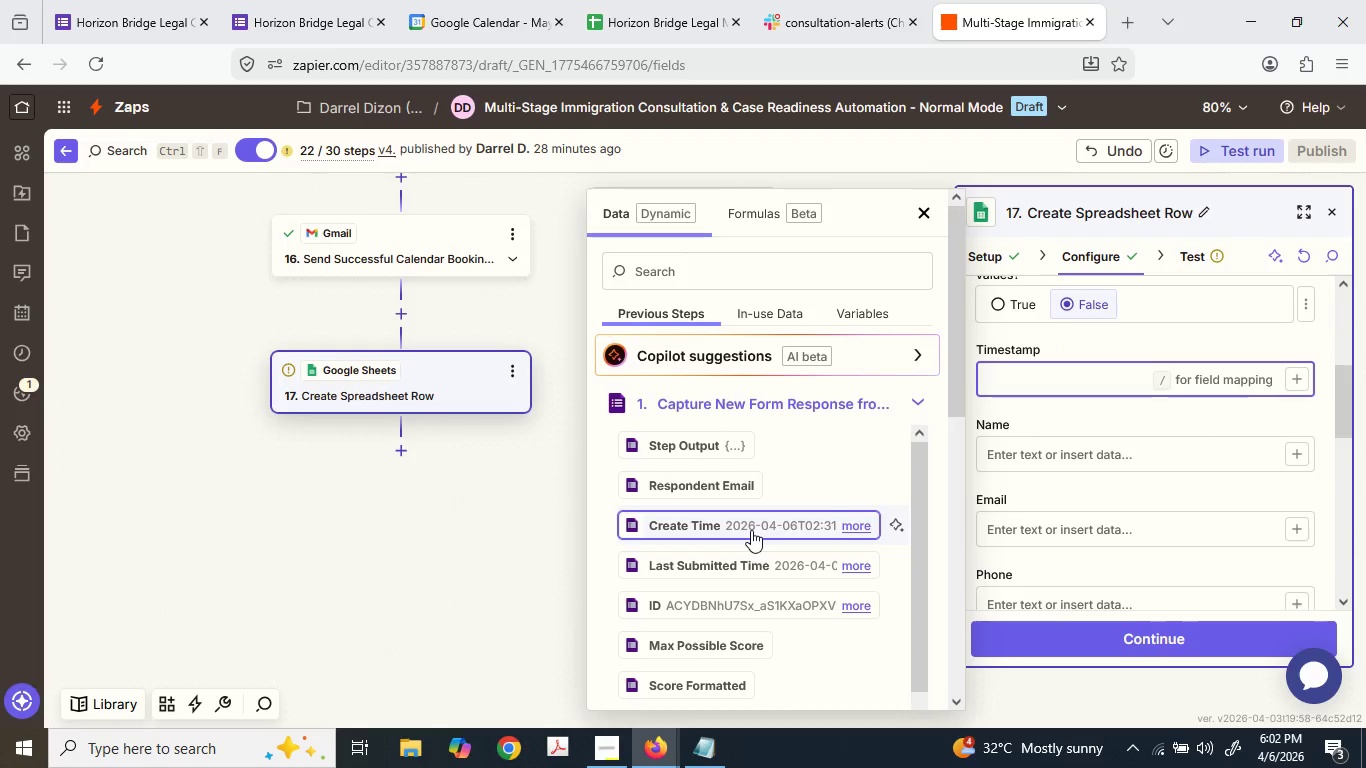 
wait(7.83)
 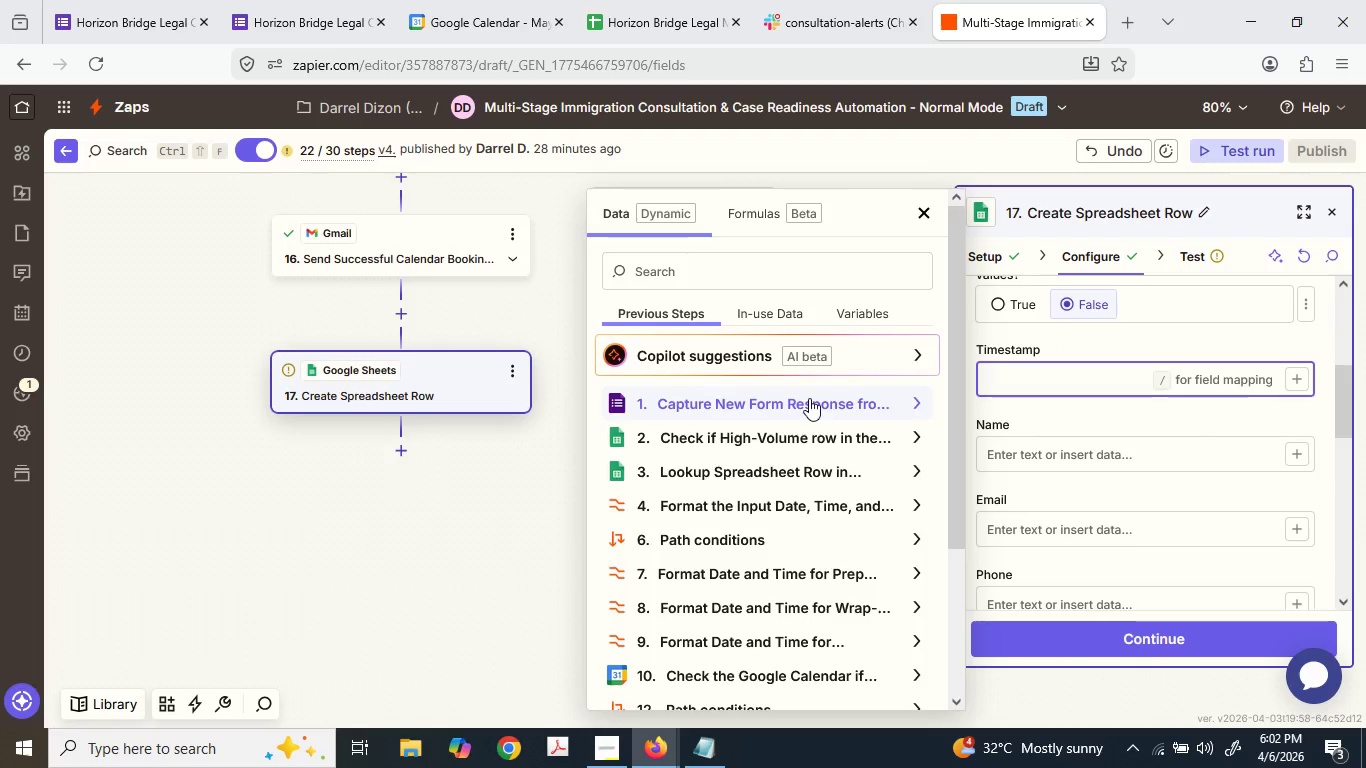 
scroll: coordinate [782, 560], scroll_direction: down, amount: 1.0
 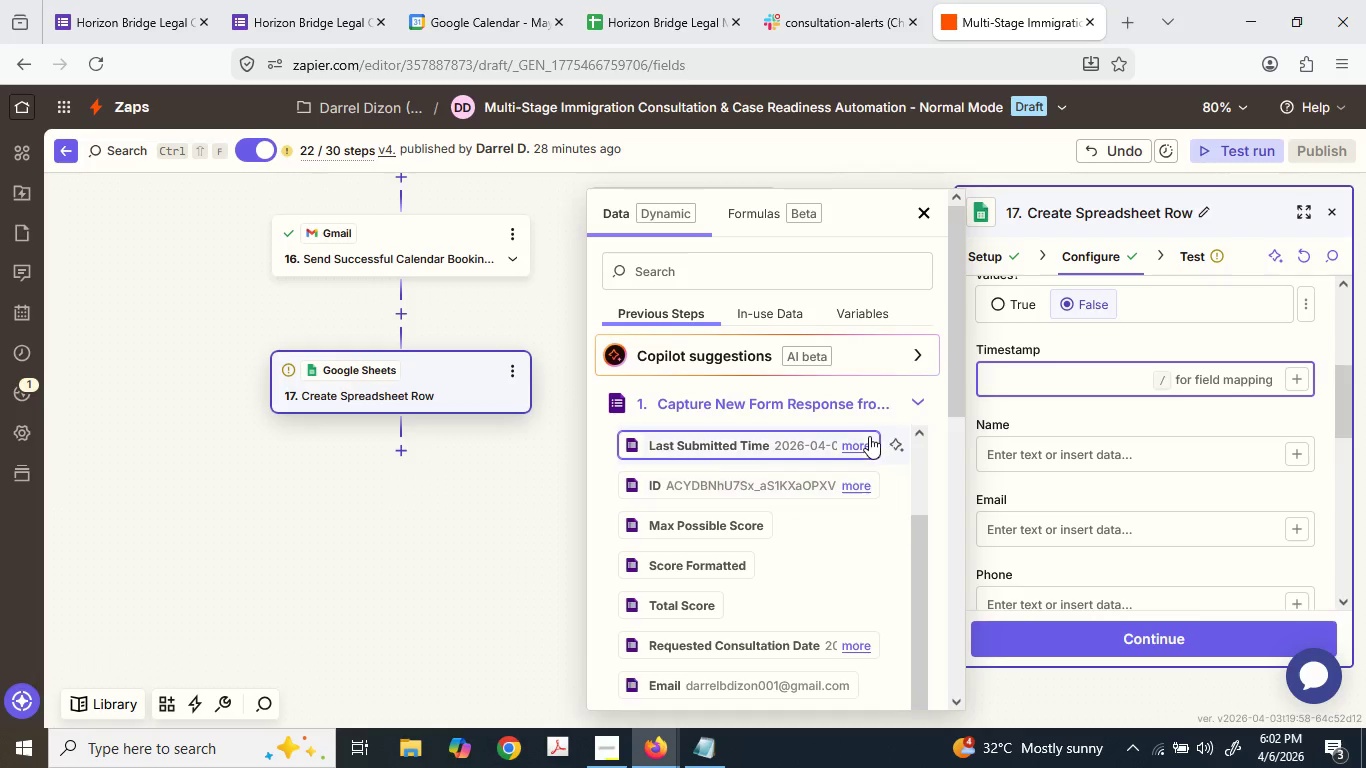 
left_click([862, 443])
 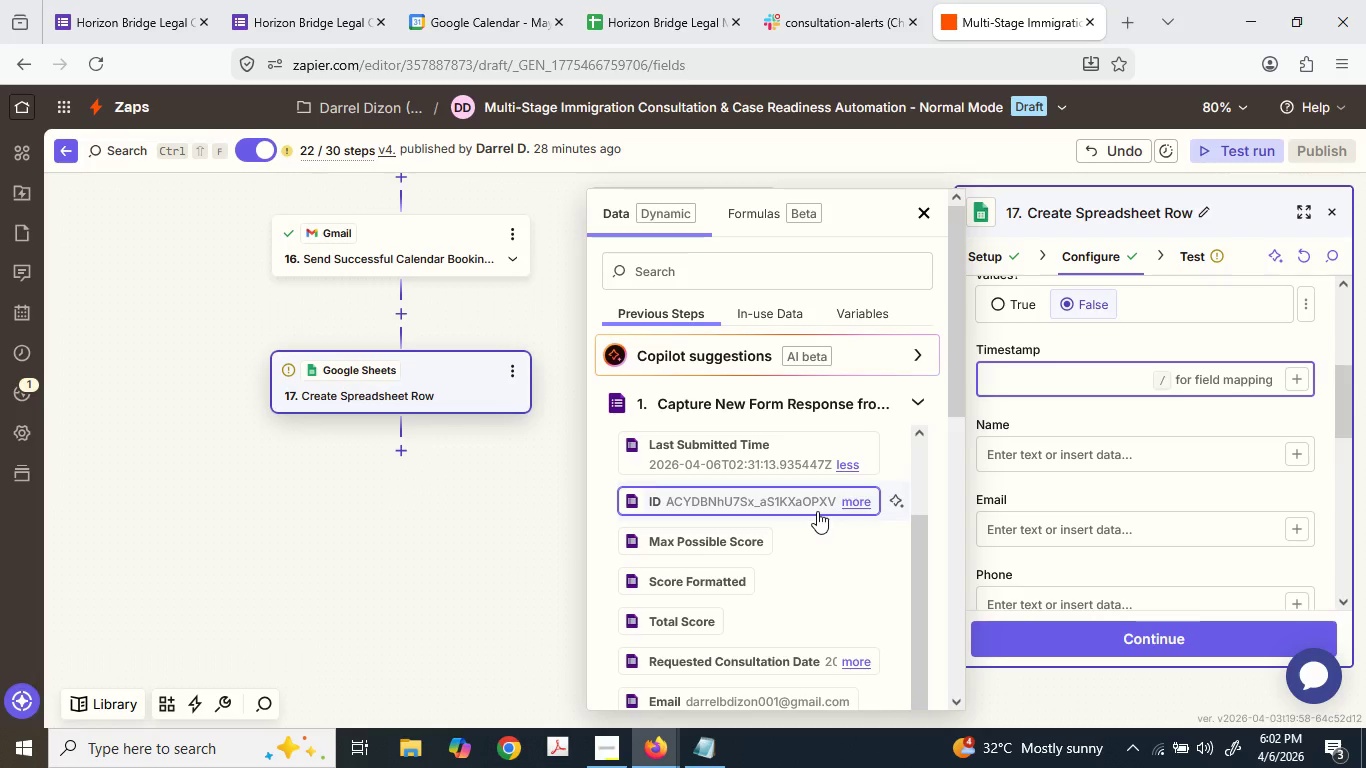 
scroll: coordinate [817, 511], scroll_direction: up, amount: 1.0
 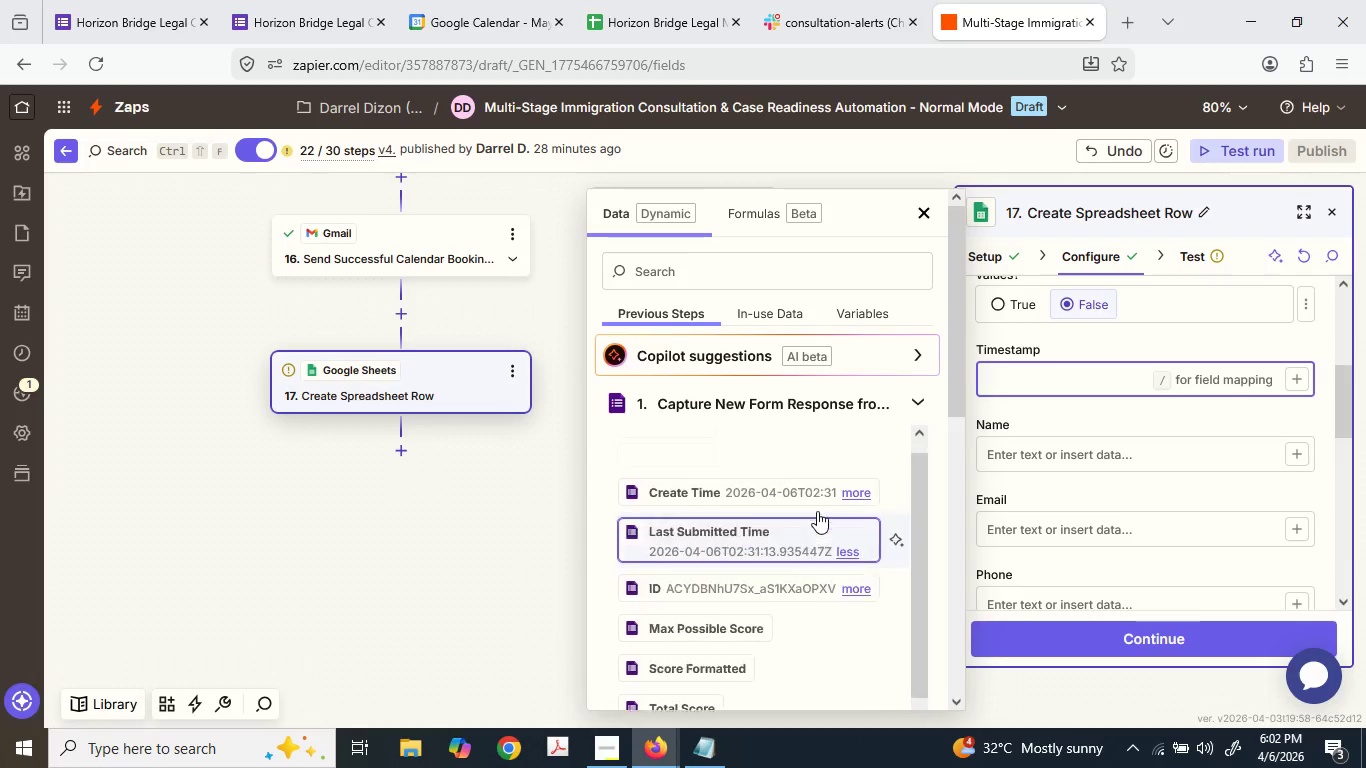 
mouse_move([805, 538])
 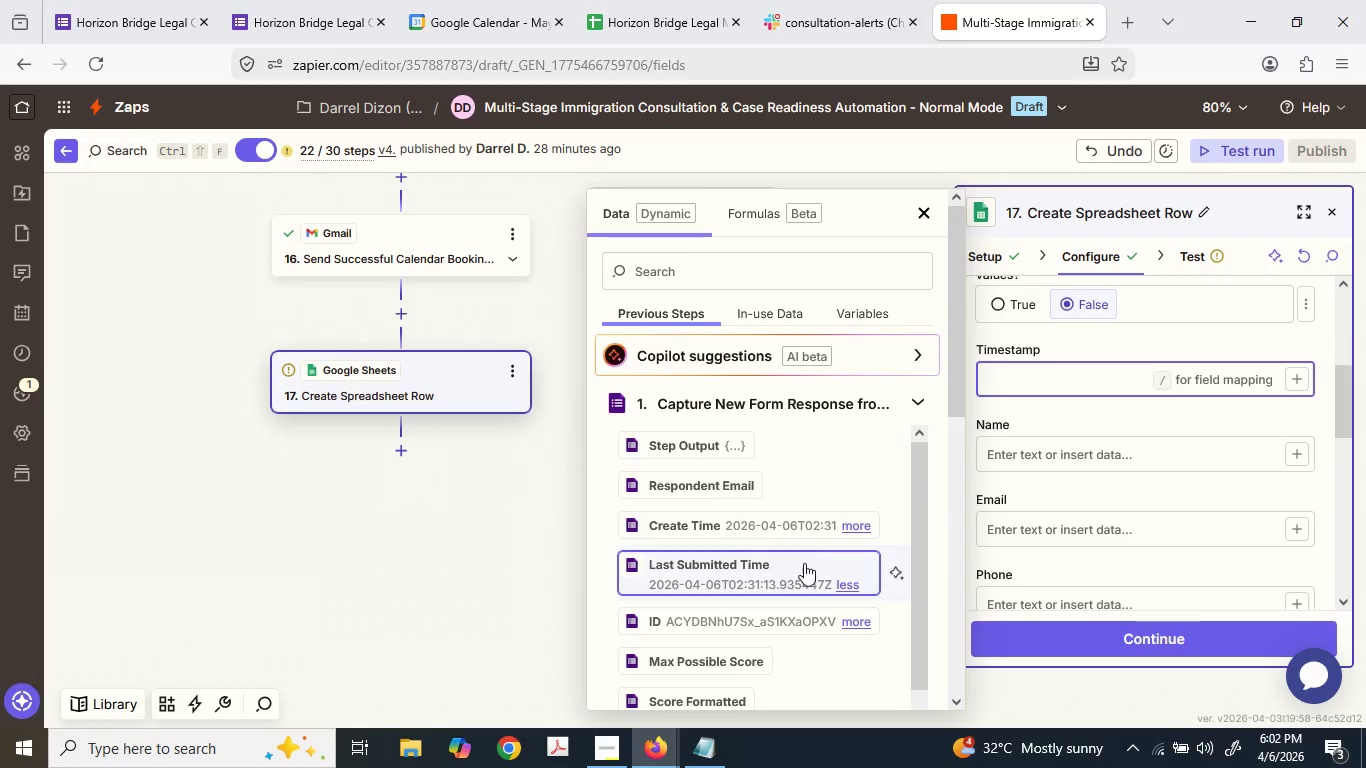 
left_click([803, 563])
 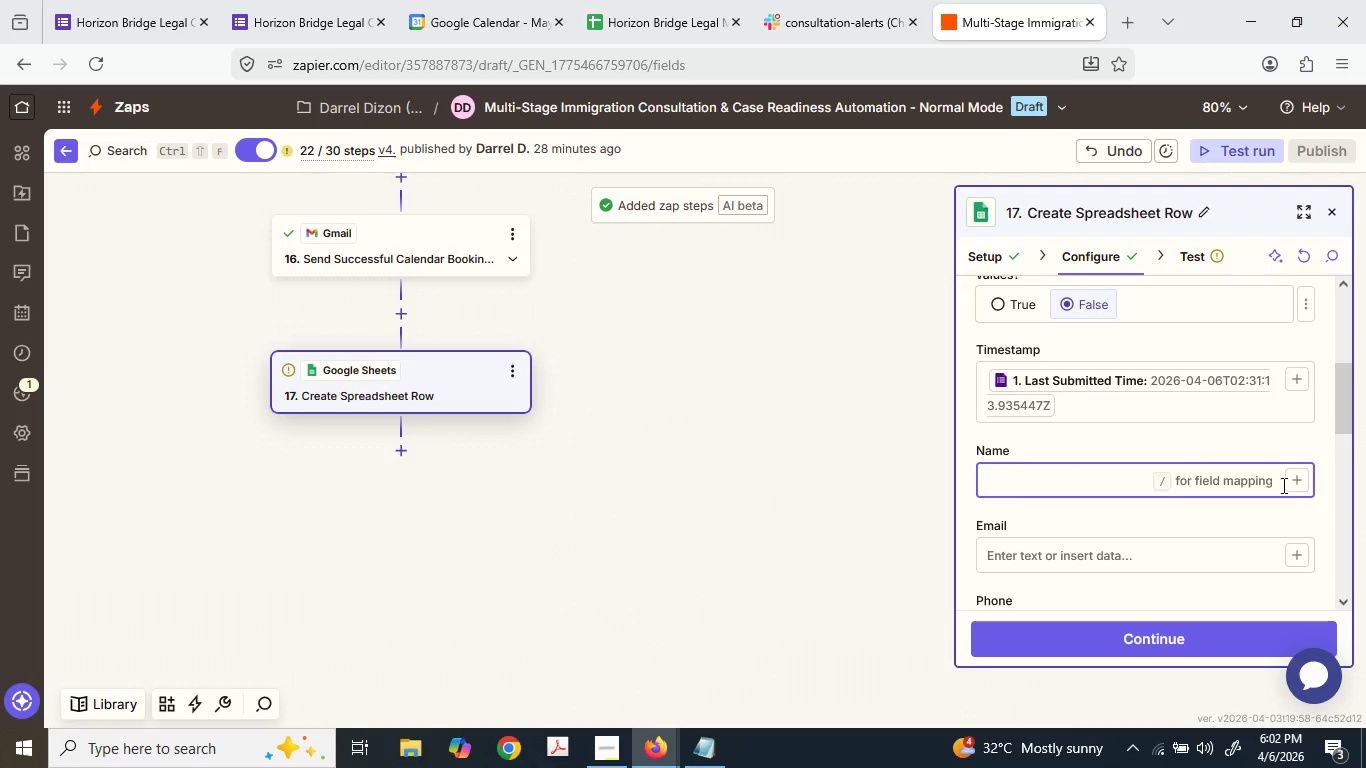 
left_click([1289, 482])
 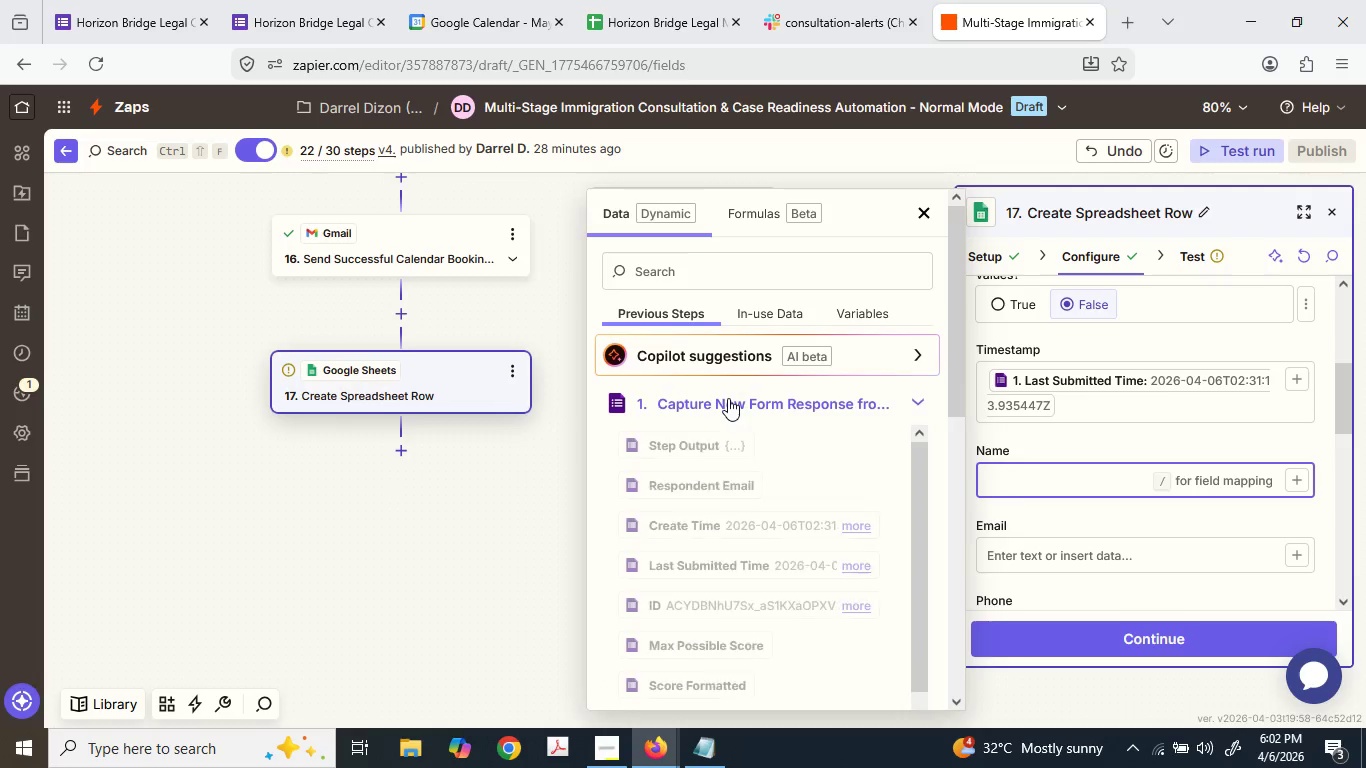 
scroll: coordinate [738, 660], scroll_direction: down, amount: 8.0
 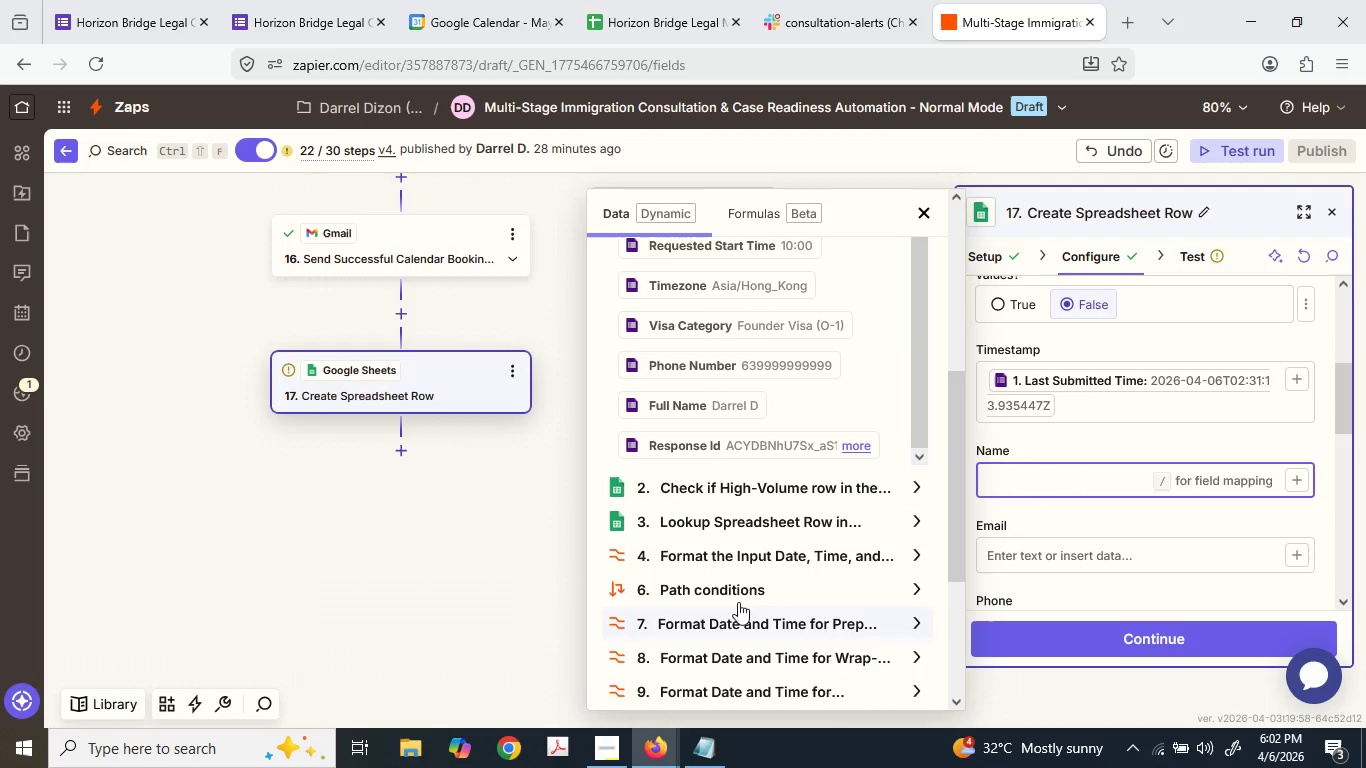 
scroll: coordinate [737, 555], scroll_direction: up, amount: 3.0
 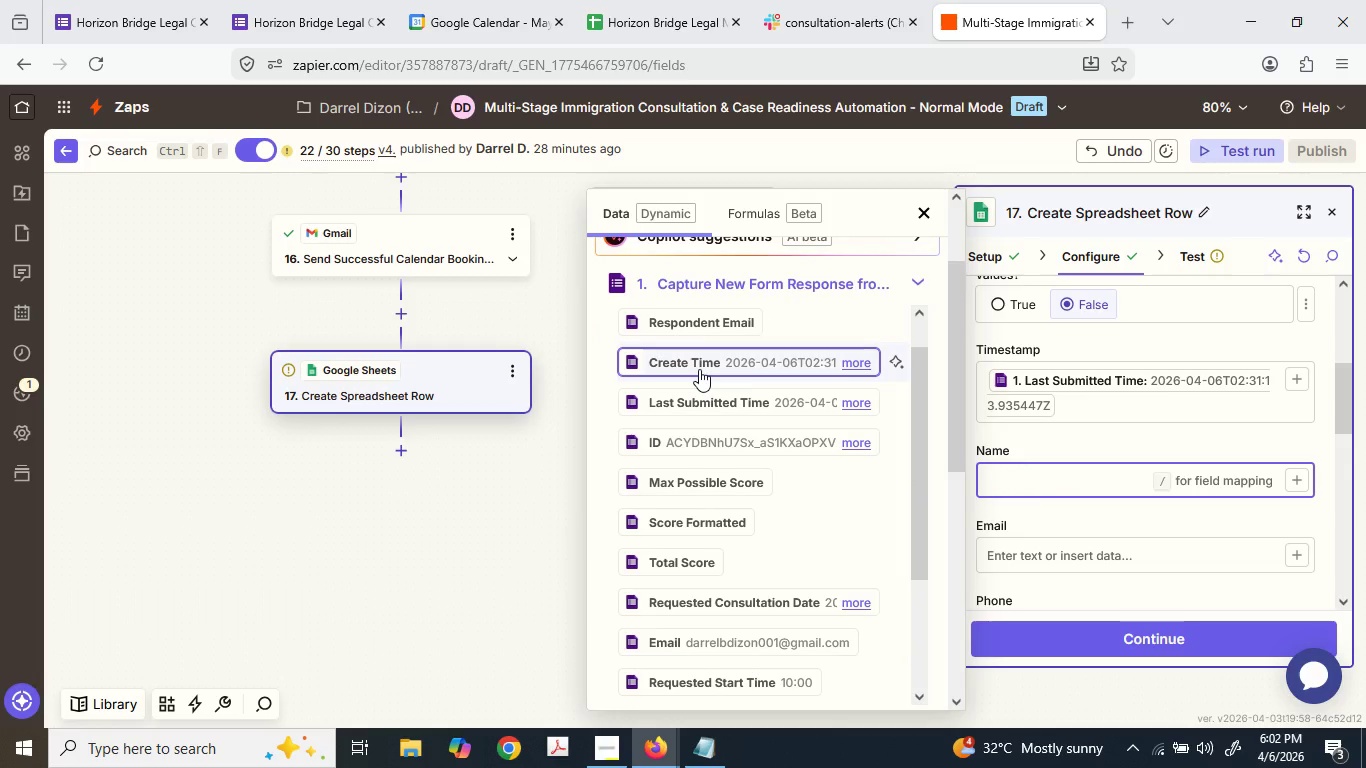 
mouse_move([710, 363])
 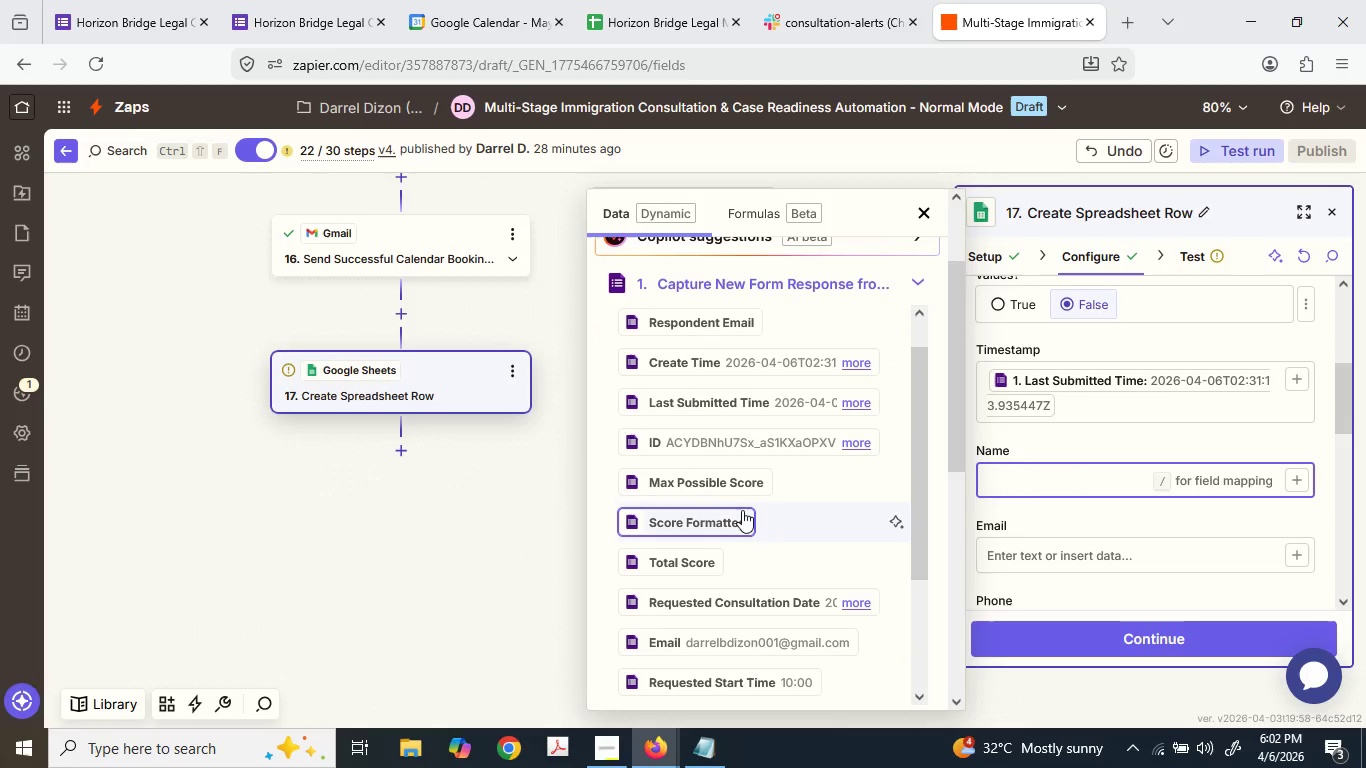 
scroll: coordinate [738, 492], scroll_direction: down, amount: 5.0
 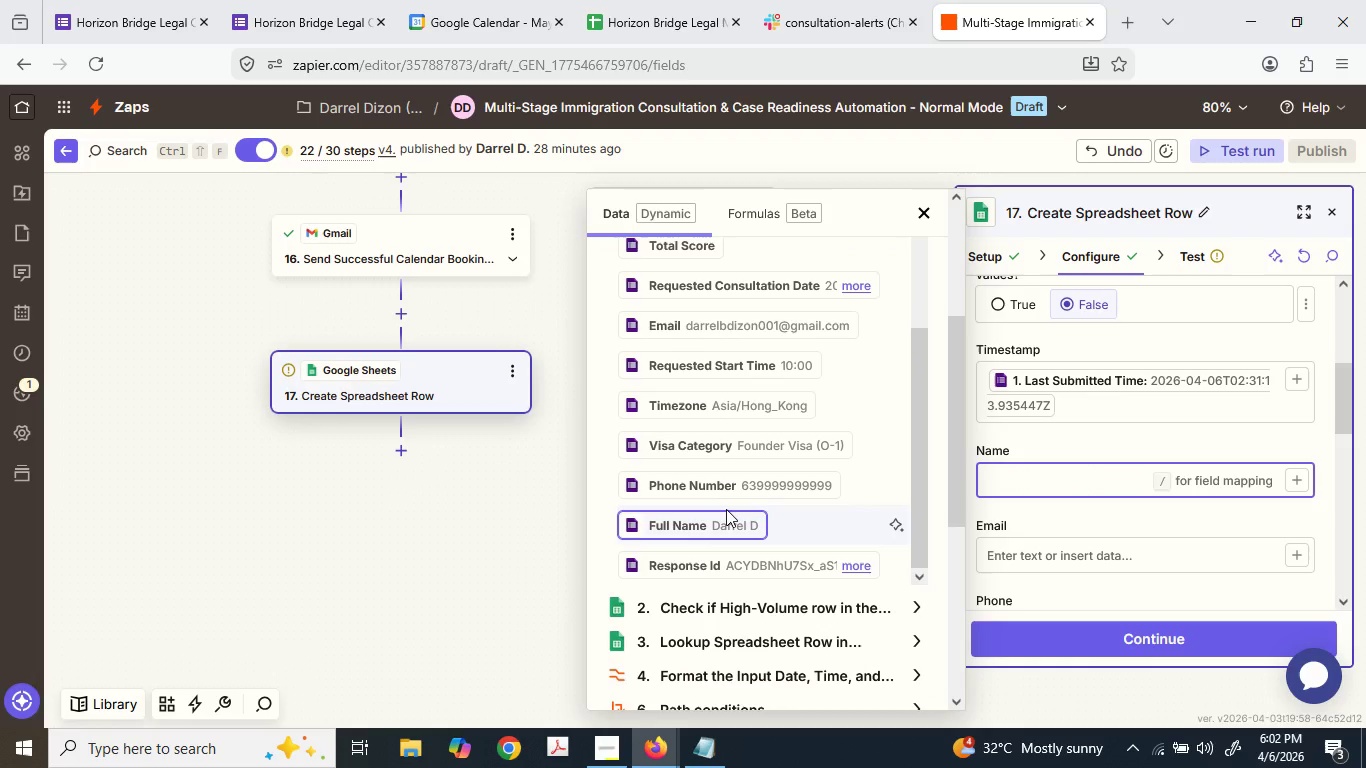 
left_click([726, 514])
 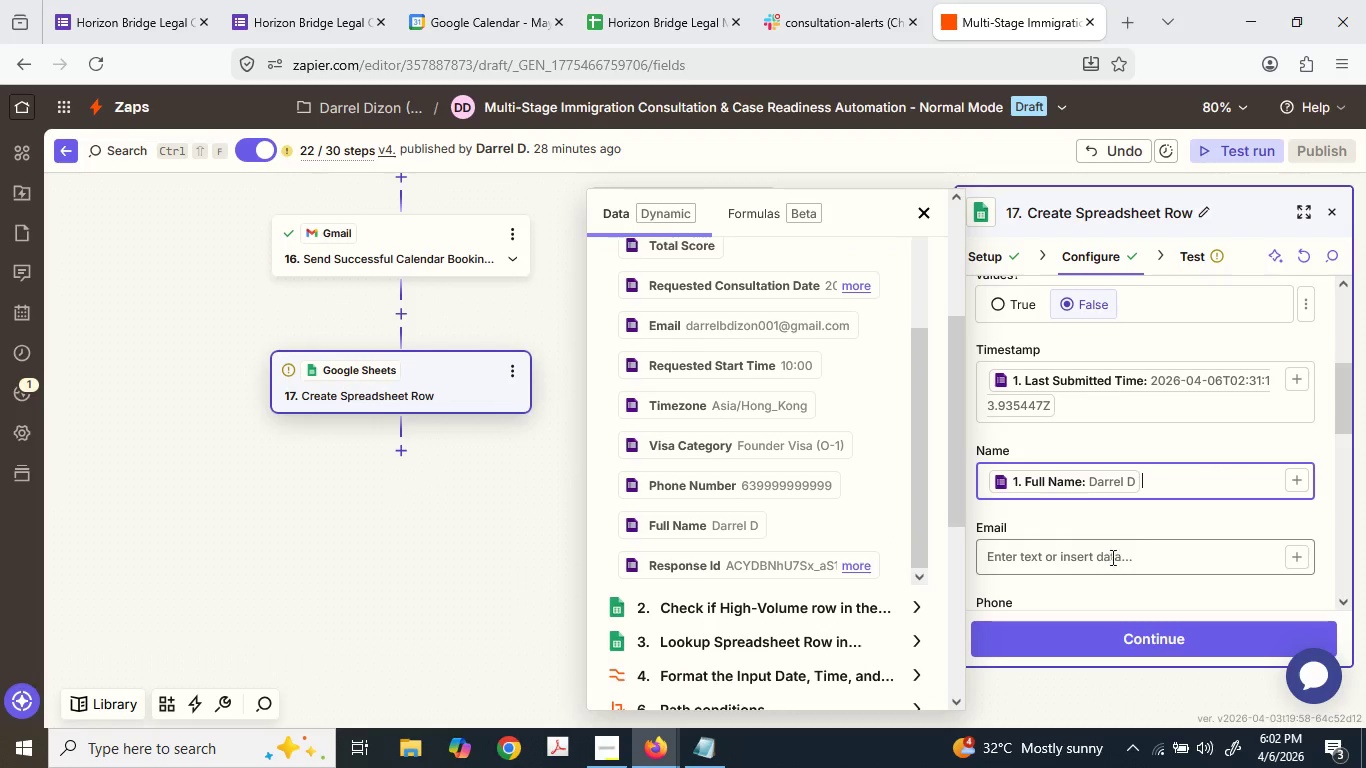 
scroll: coordinate [1113, 542], scroll_direction: down, amount: 2.0
 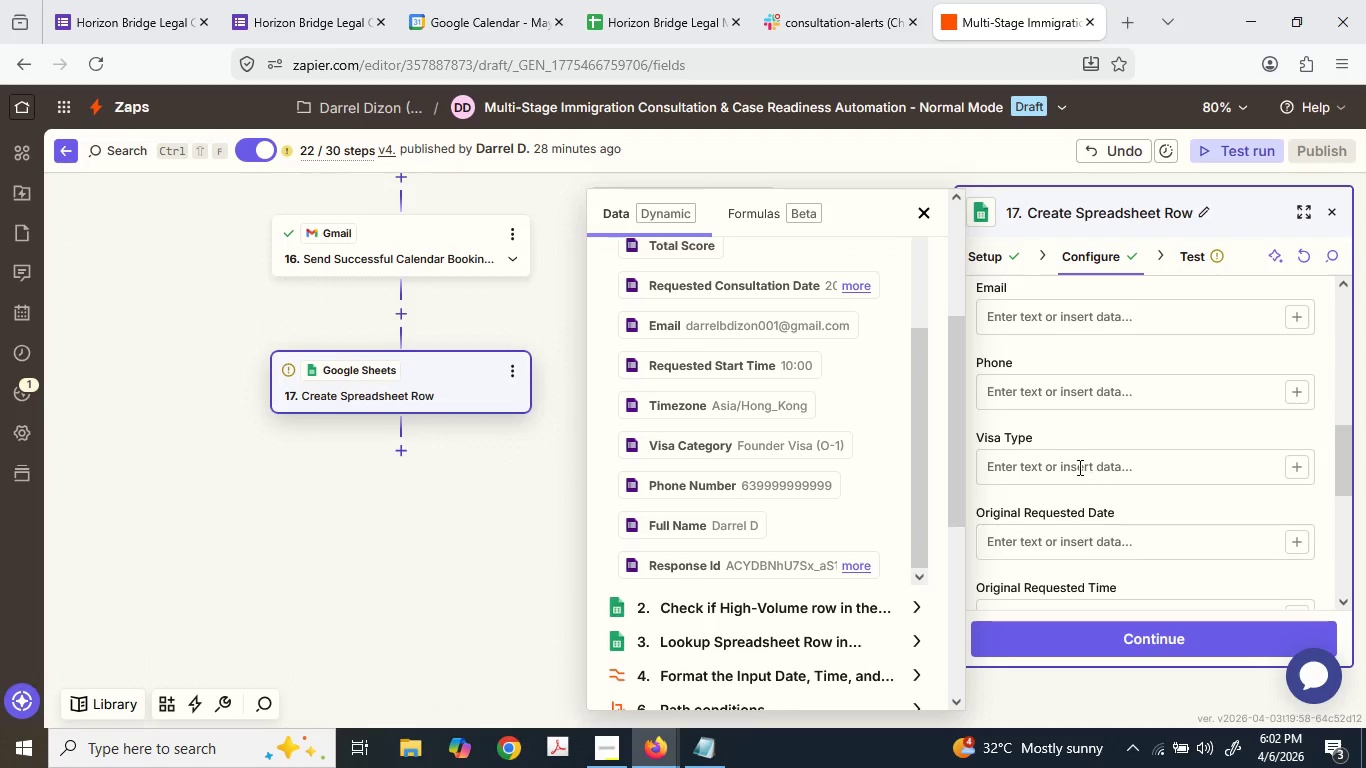 
scroll: coordinate [1078, 467], scroll_direction: up, amount: 1.0
 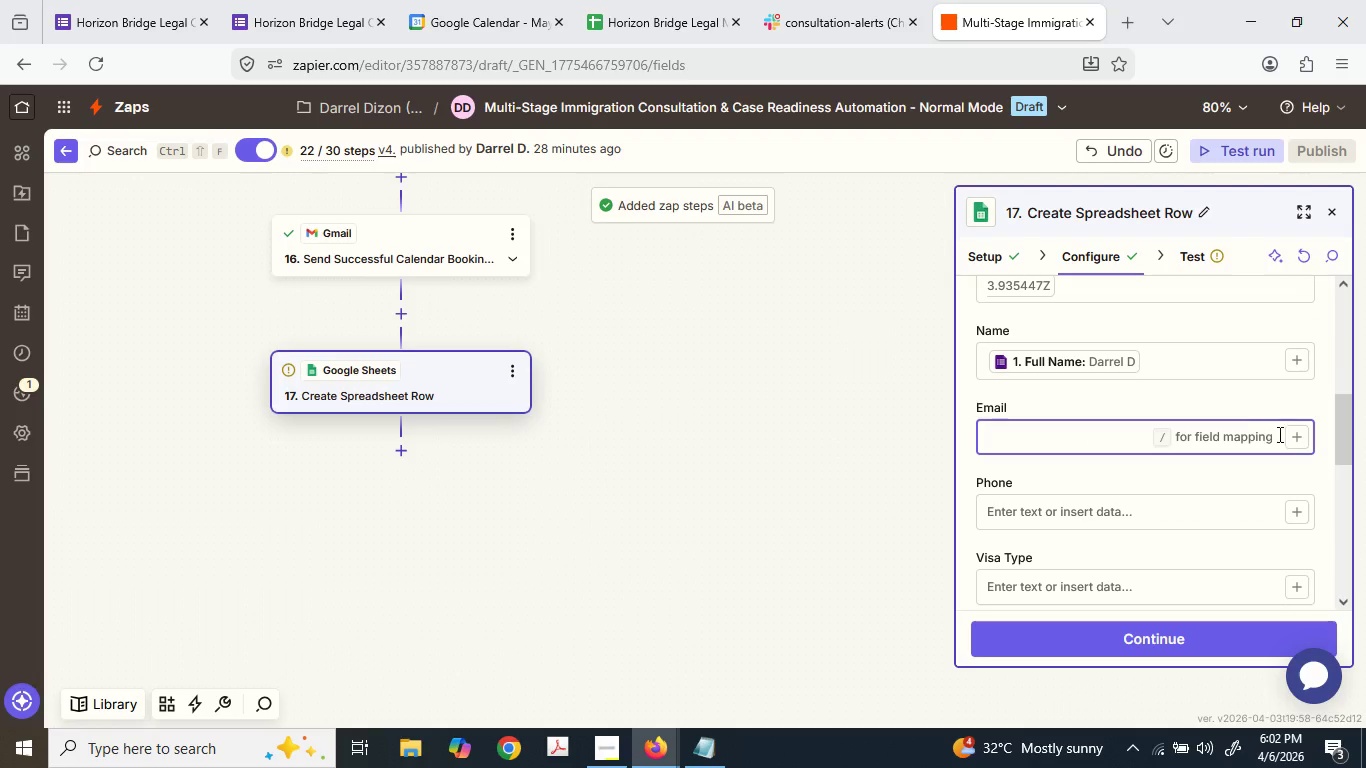 
left_click([1294, 429])
 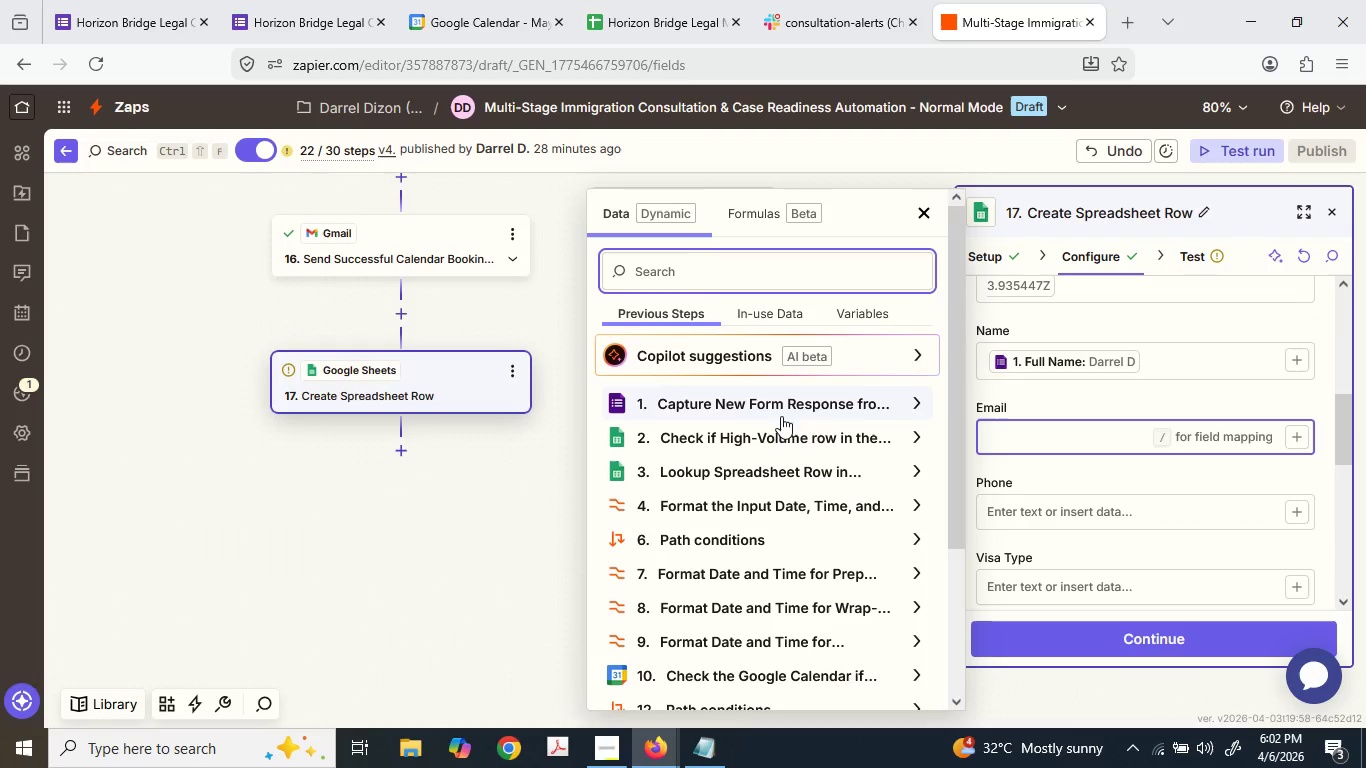 
left_click([797, 417])
 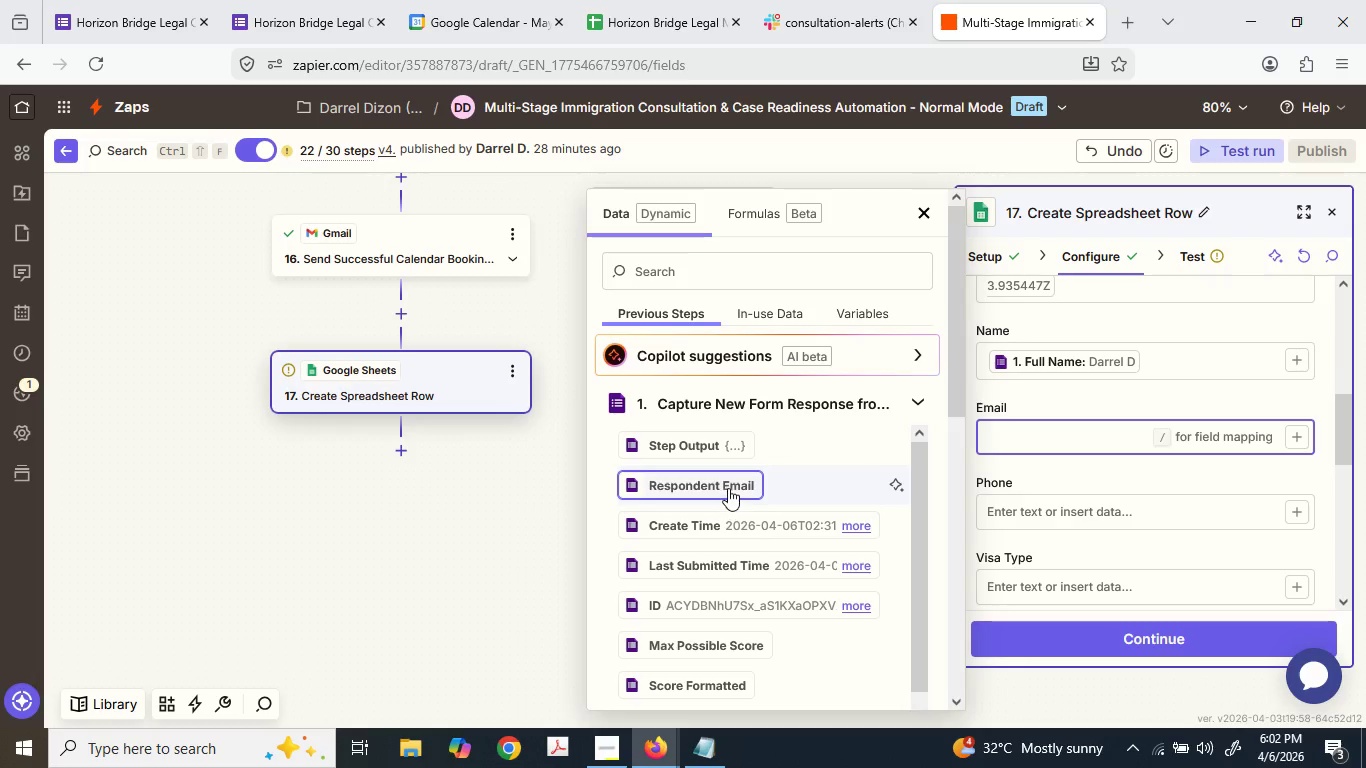 
scroll: coordinate [713, 551], scroll_direction: down, amount: 4.0
 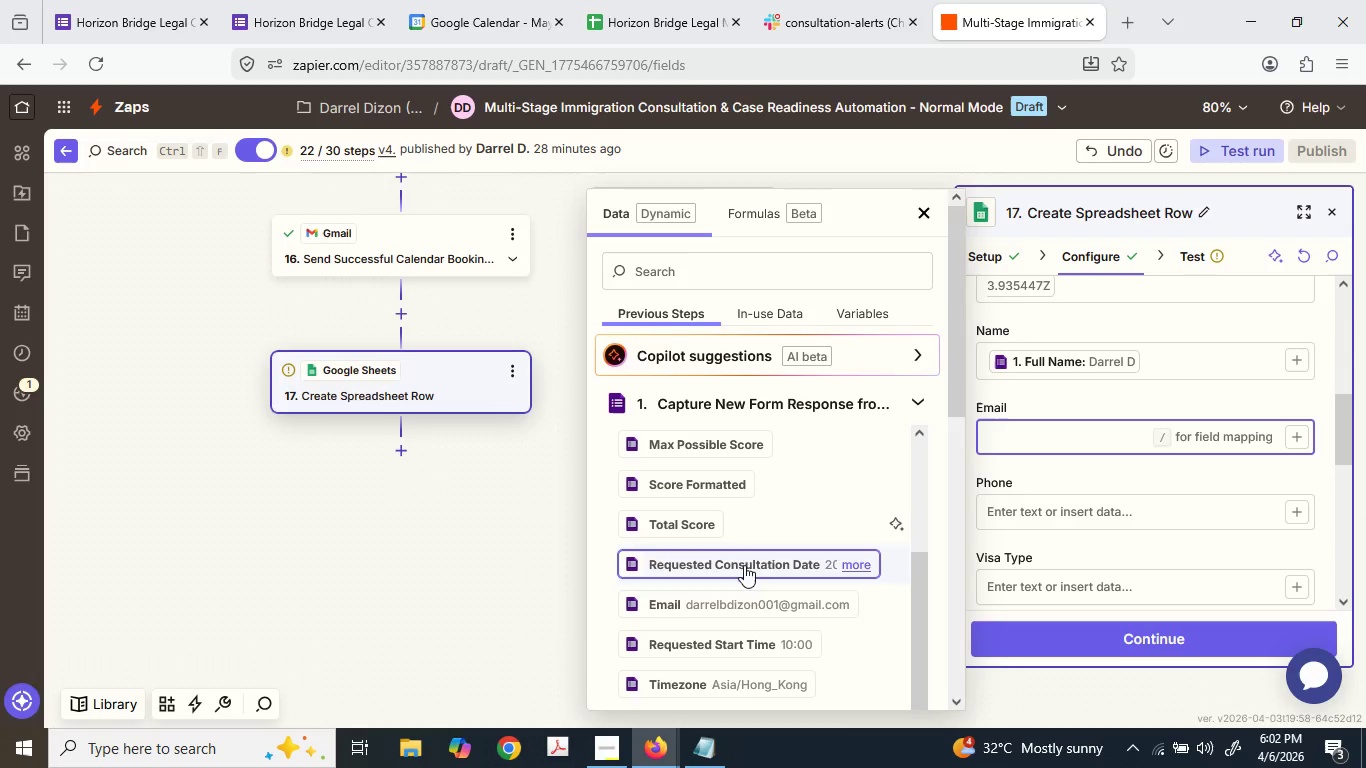 
left_click([774, 606])
 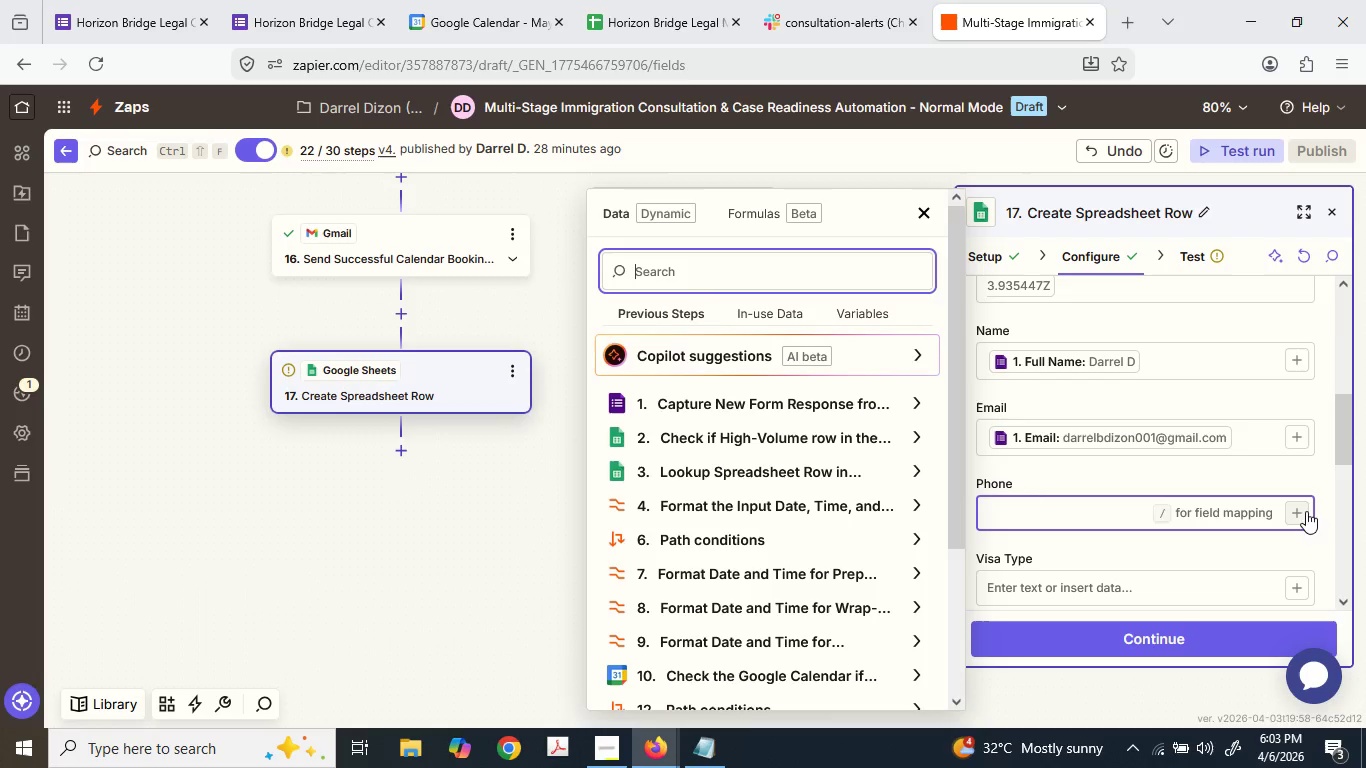 
scroll: coordinate [841, 417], scroll_direction: down, amount: 5.0
 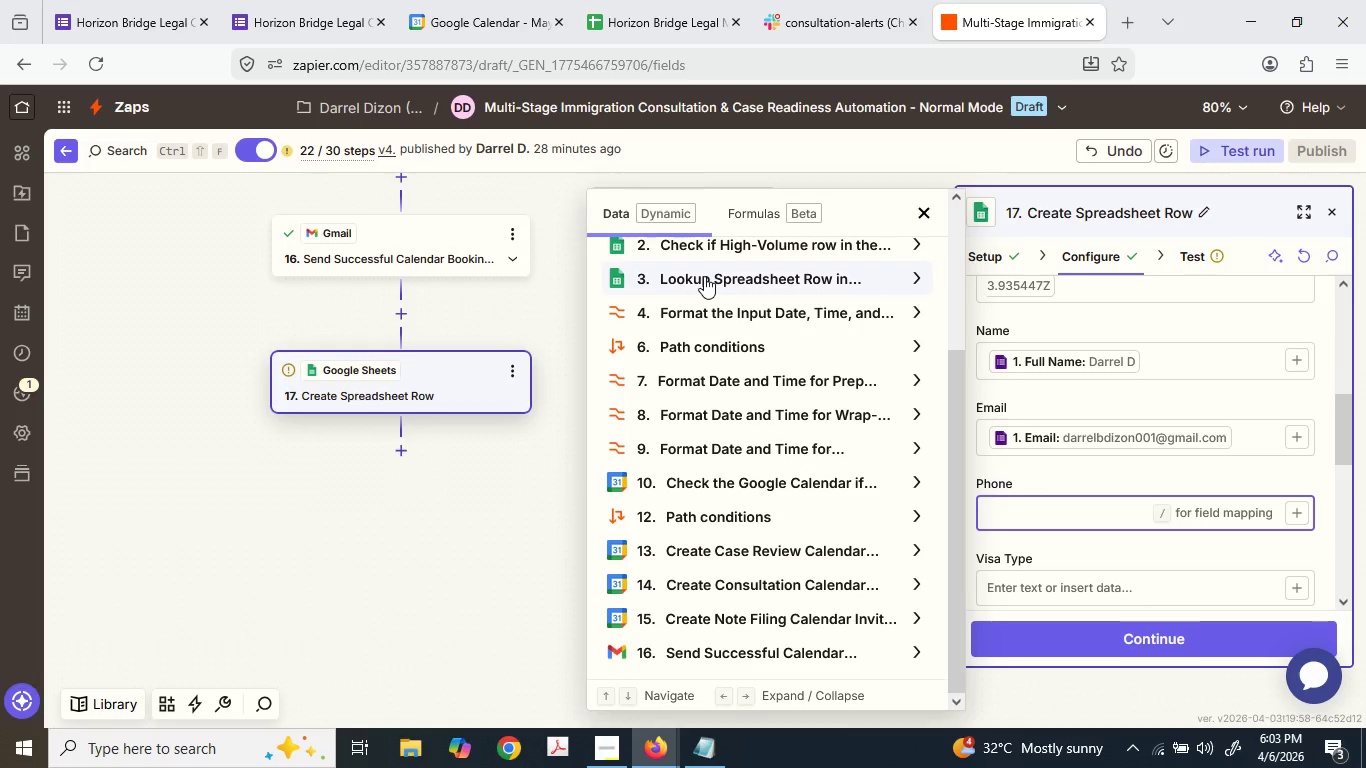 
scroll: coordinate [704, 276], scroll_direction: up, amount: 1.0
 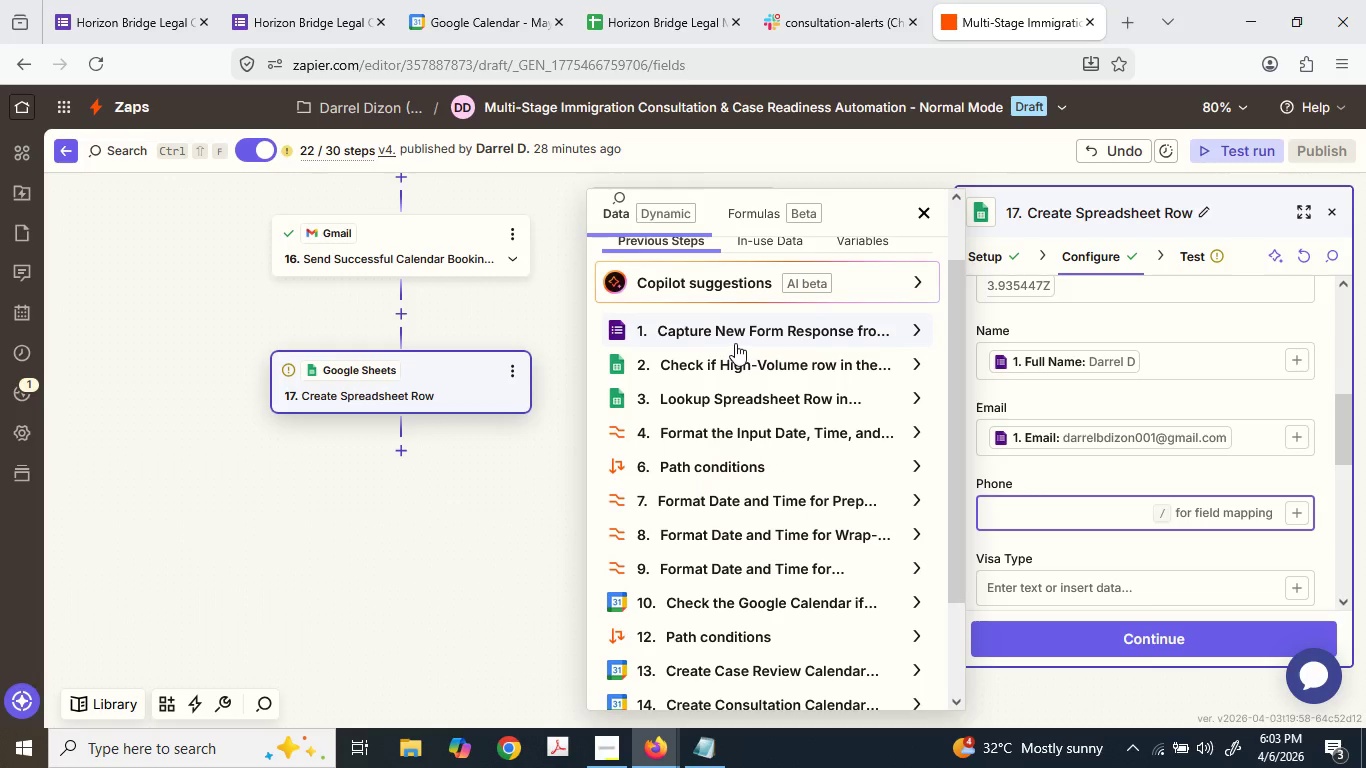 
left_click([733, 340])
 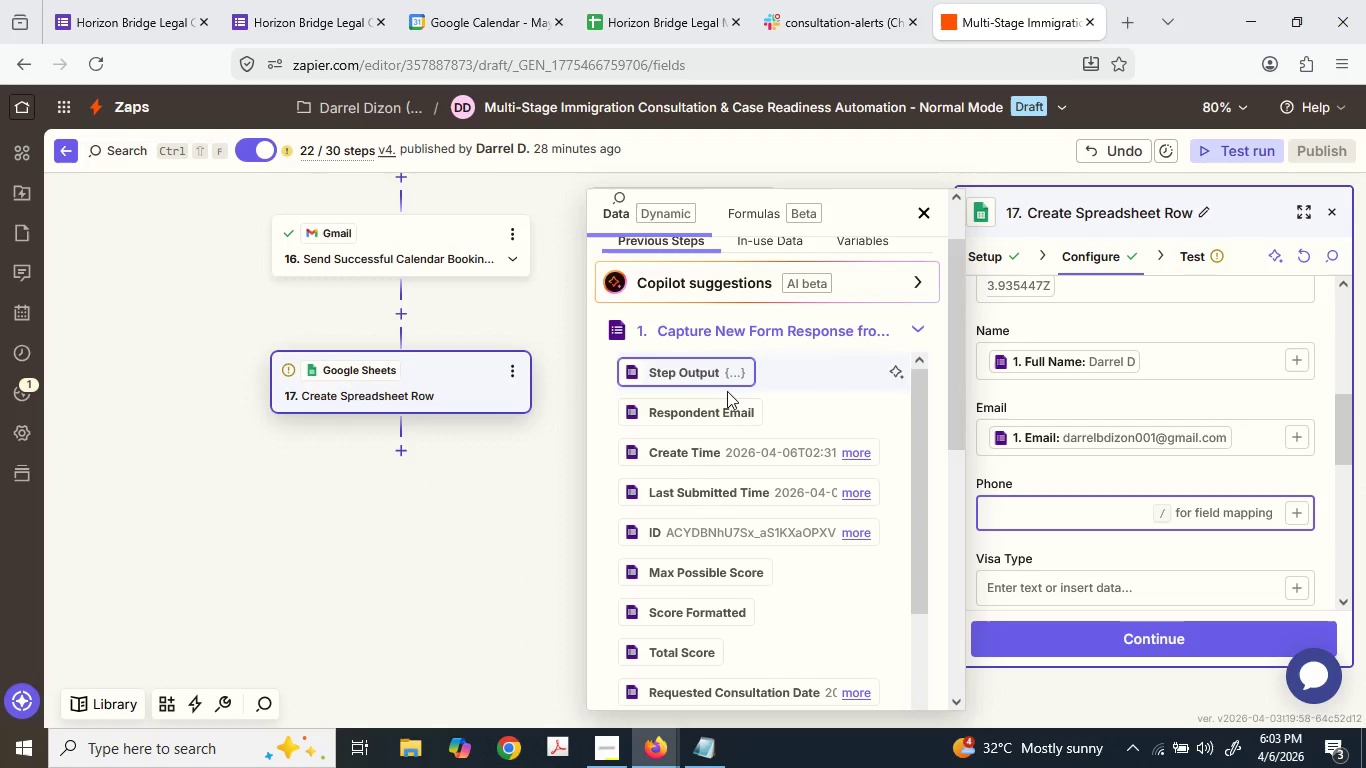 
scroll: coordinate [993, 543], scroll_direction: down, amount: 5.0
 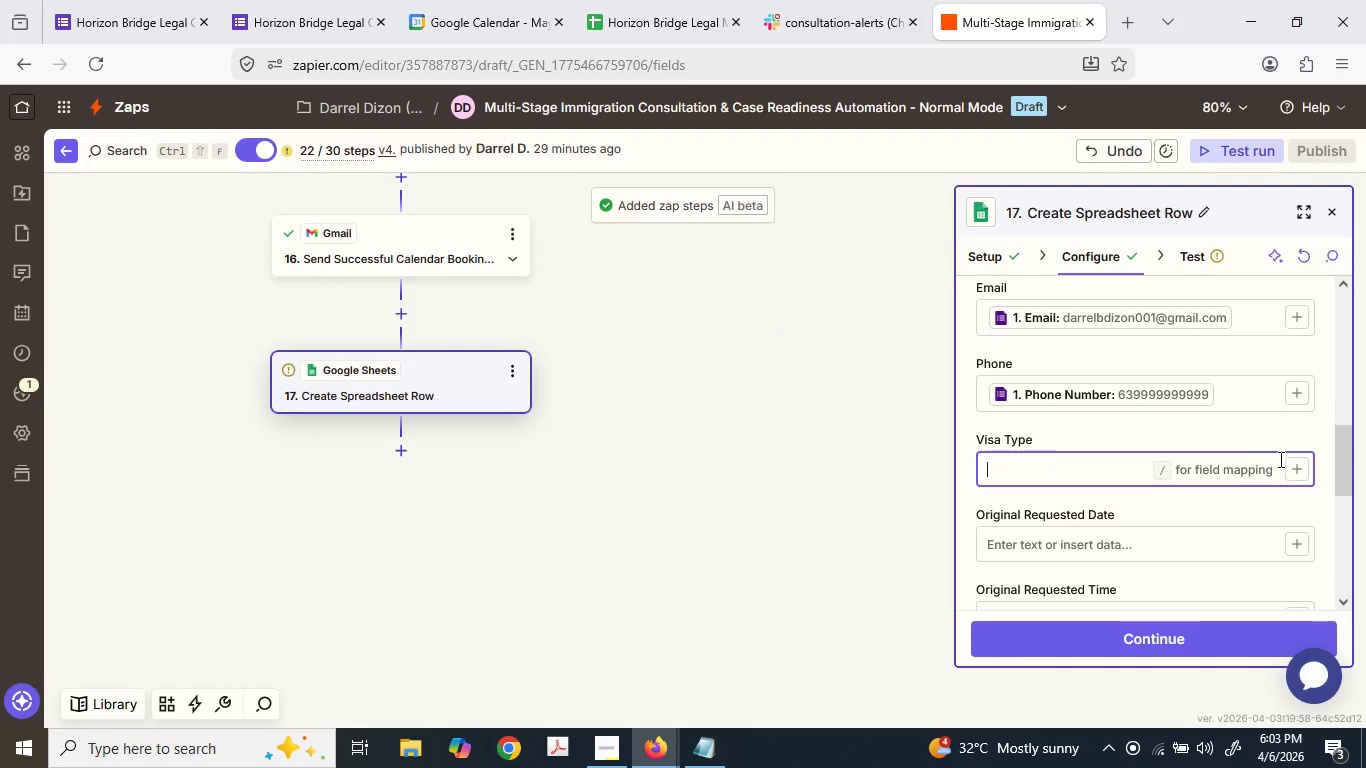 
left_click([1305, 473])
 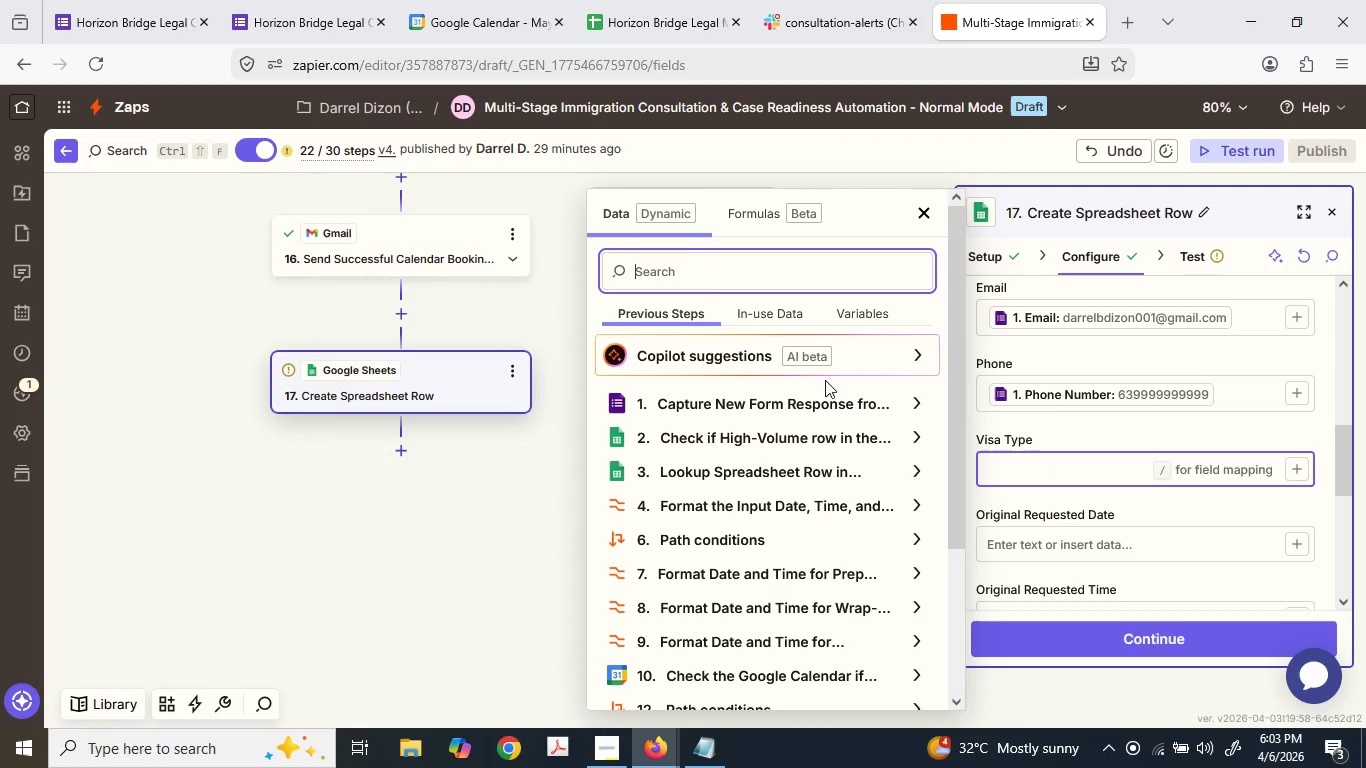 
scroll: coordinate [716, 587], scroll_direction: down, amount: 4.0
 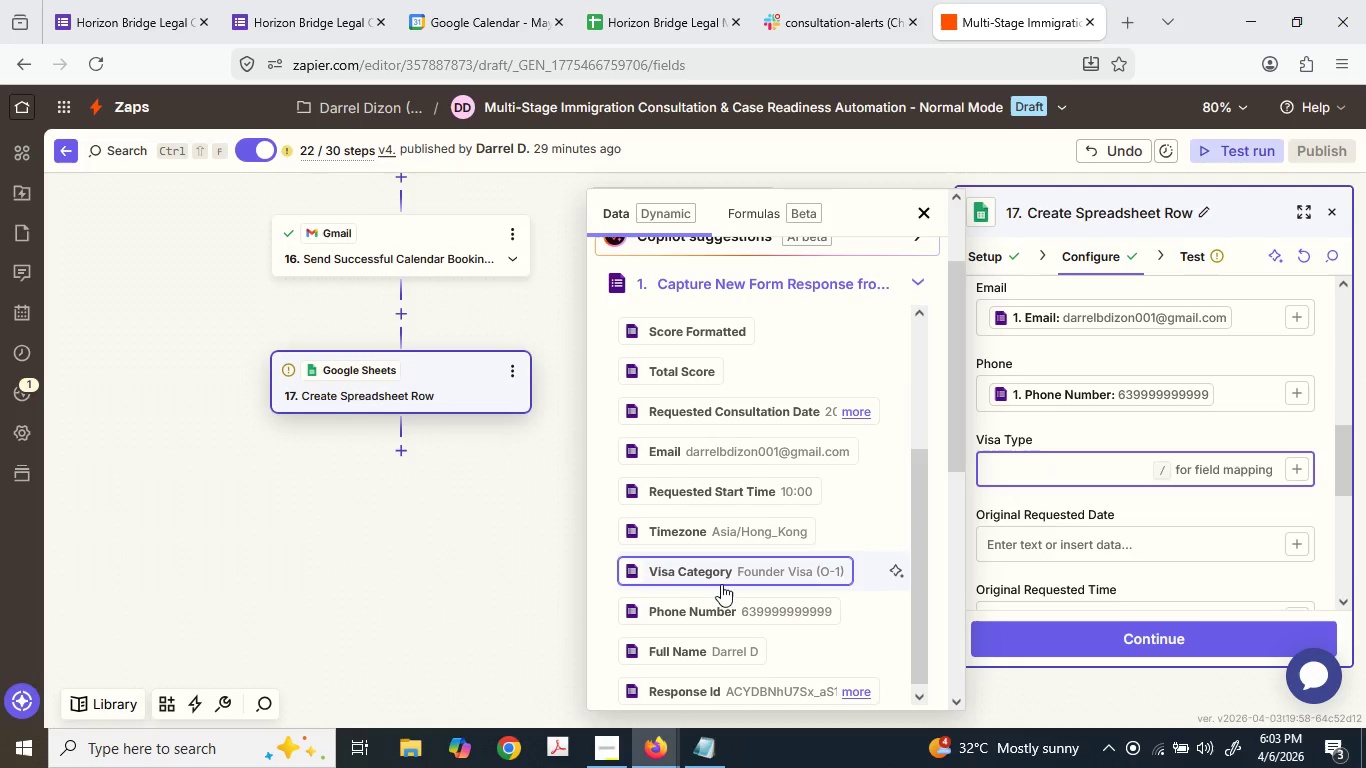 
left_click([722, 576])
 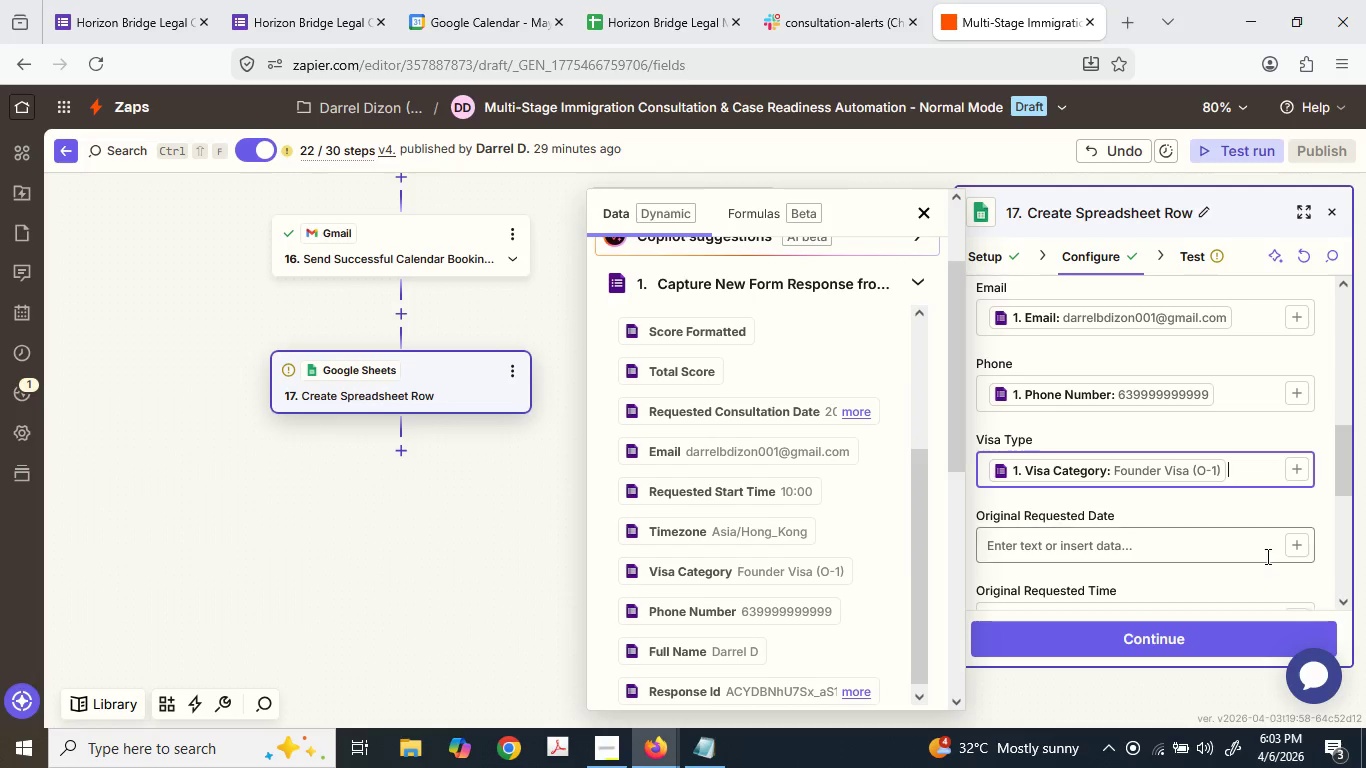 
scroll: coordinate [1248, 554], scroll_direction: down, amount: 2.0
 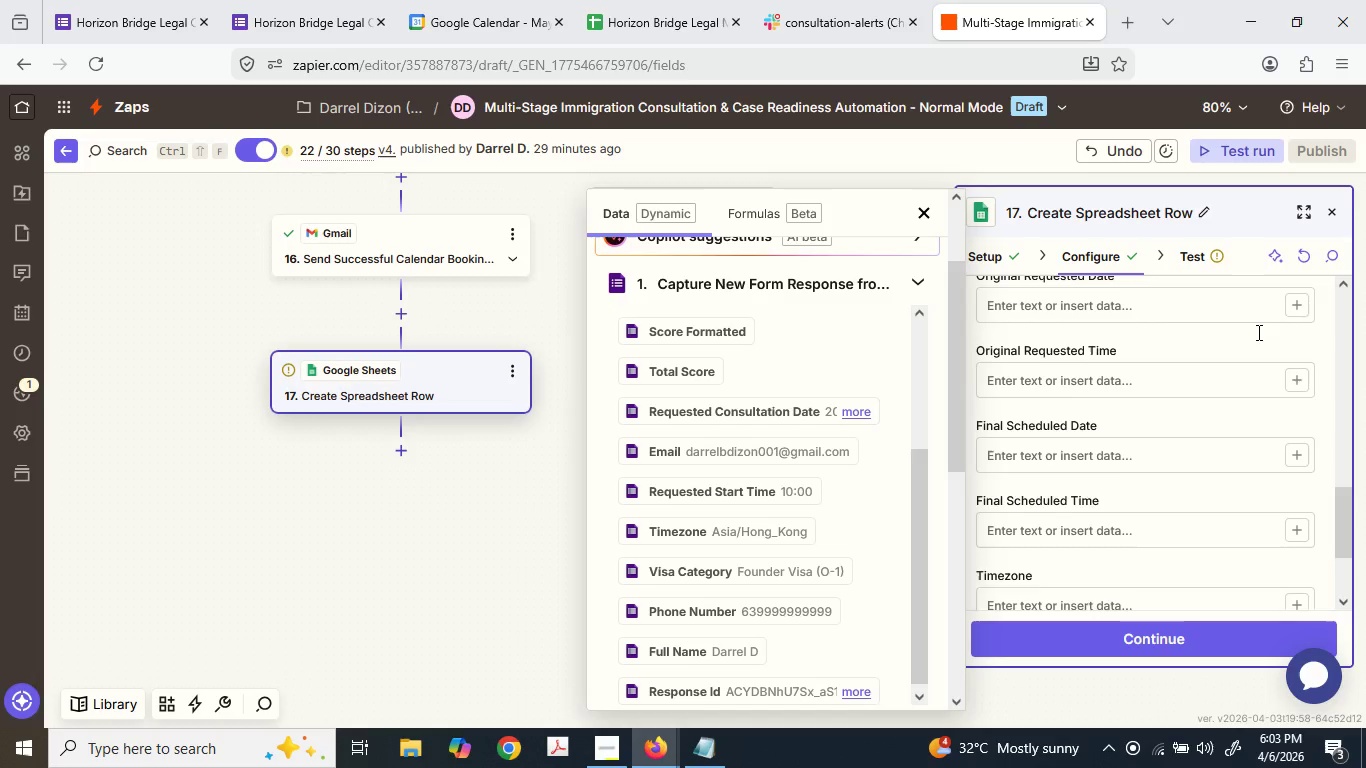 
scroll: coordinate [1257, 325], scroll_direction: up, amount: 1.0
 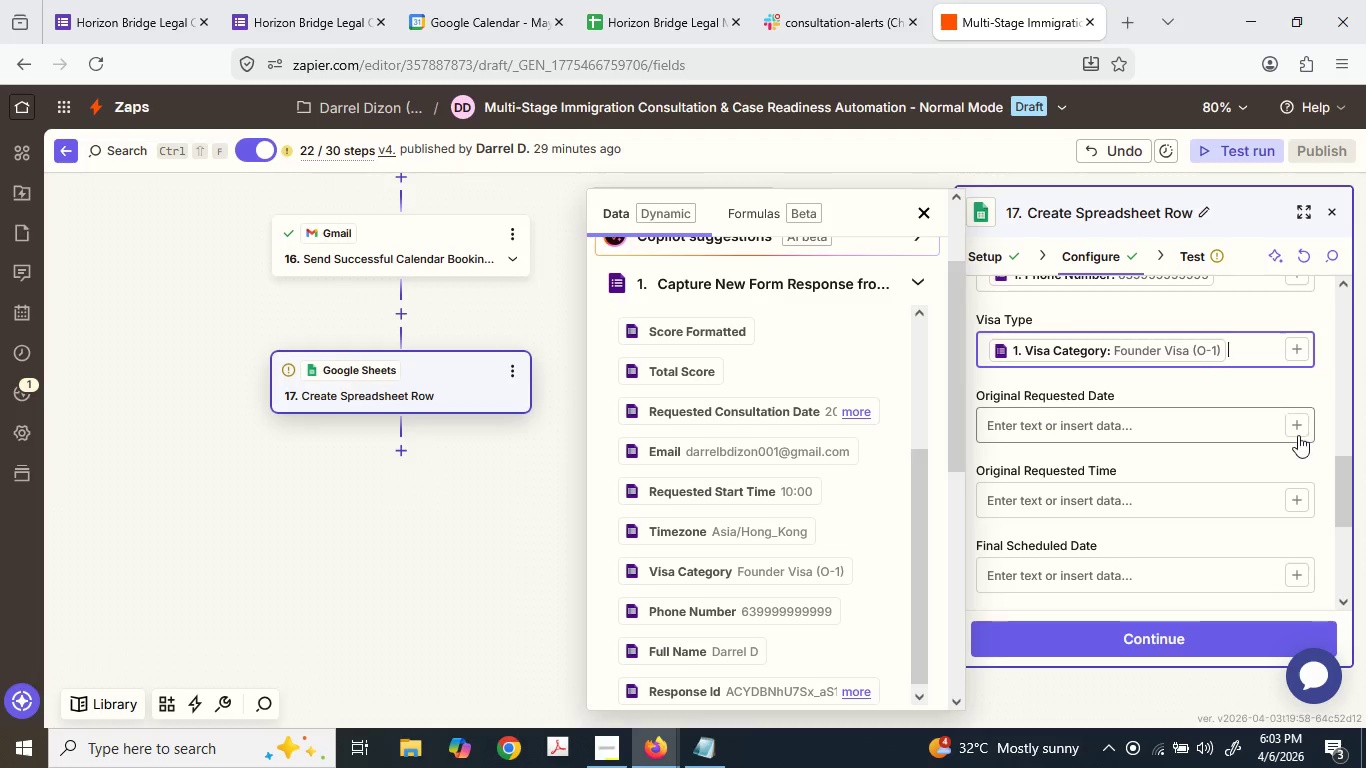 
left_click([1300, 435])
 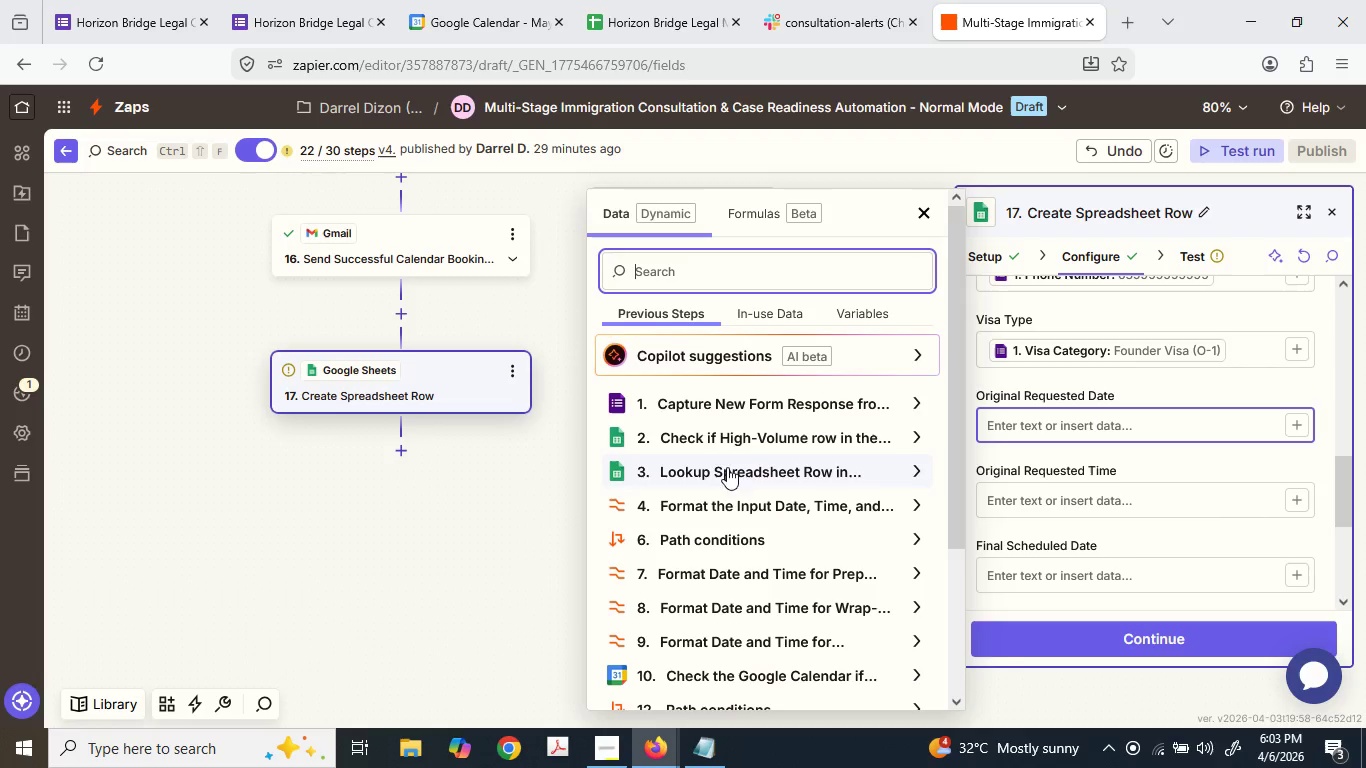 
wait(5.48)
 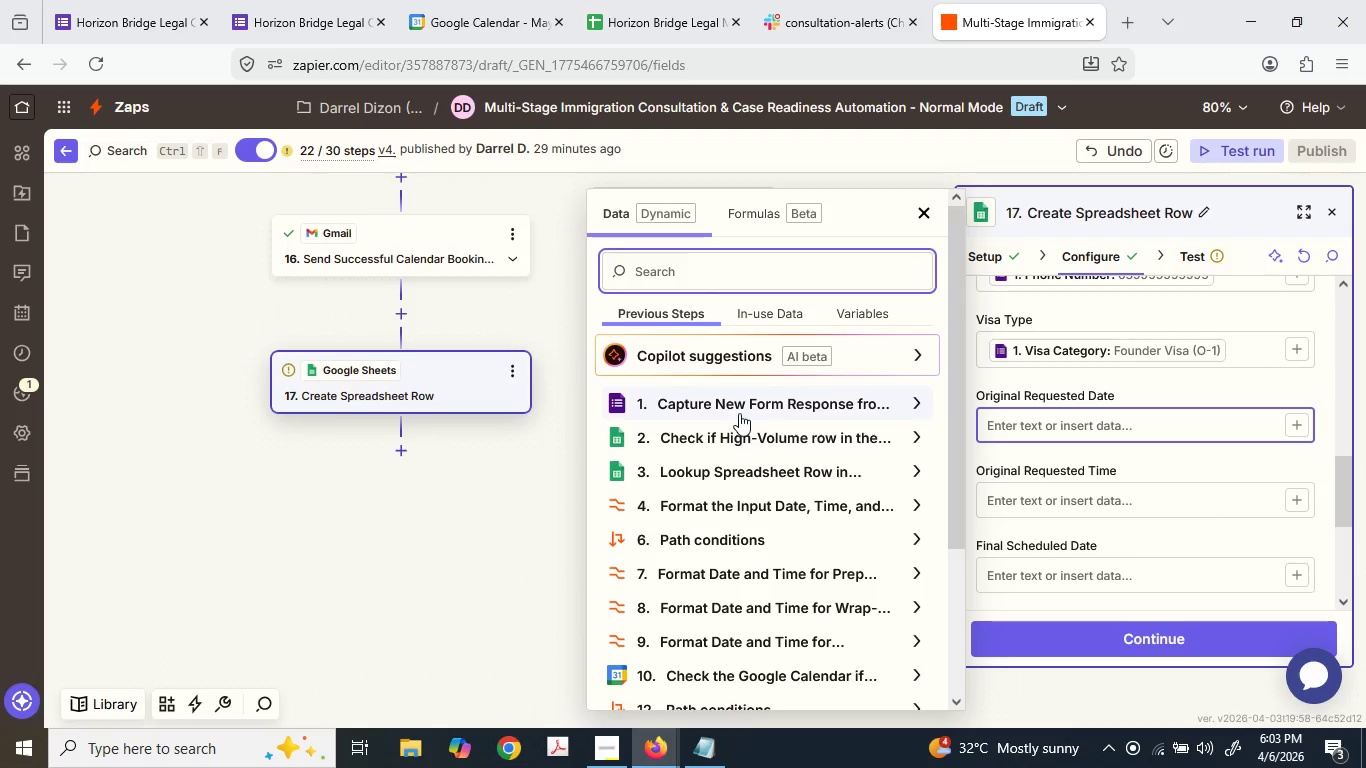 
scroll: coordinate [1189, 554], scroll_direction: down, amount: 7.0
 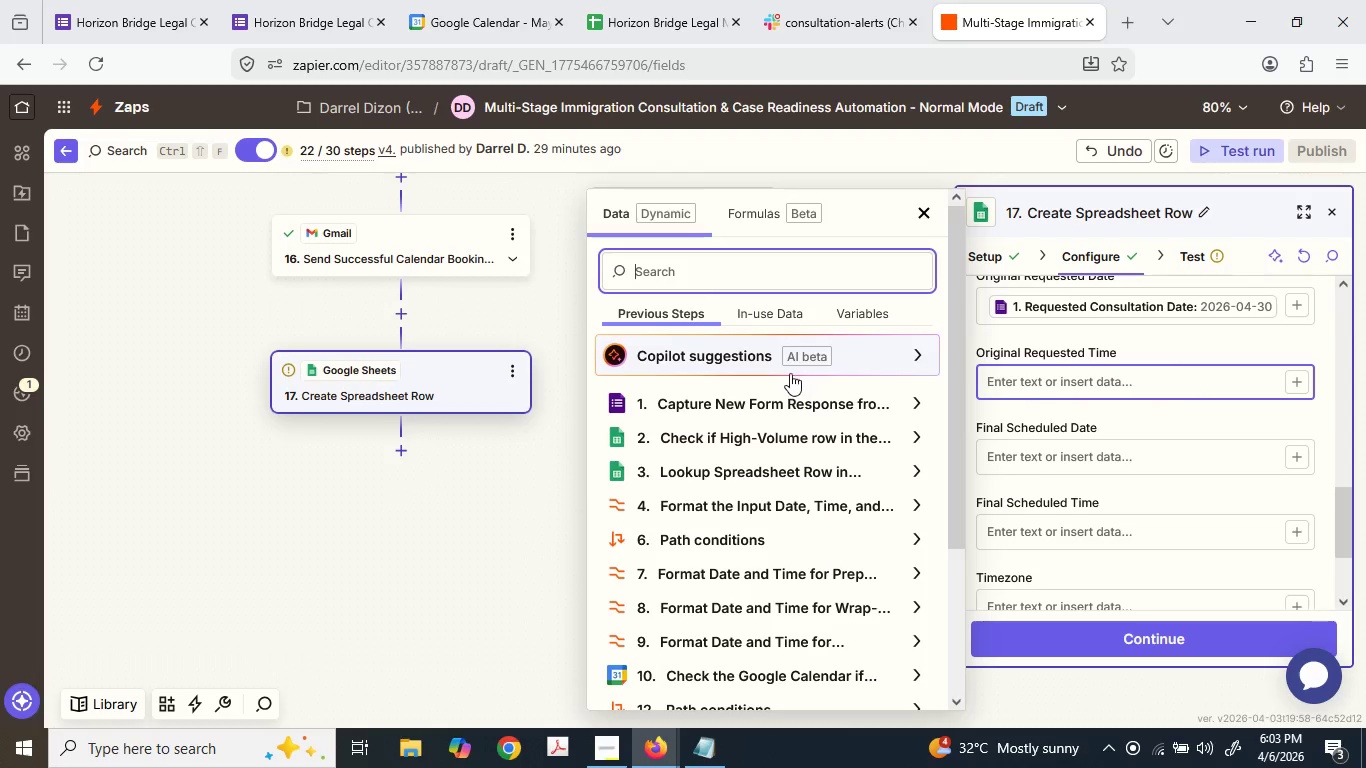 
scroll: coordinate [1183, 495], scroll_direction: down, amount: 17.0
 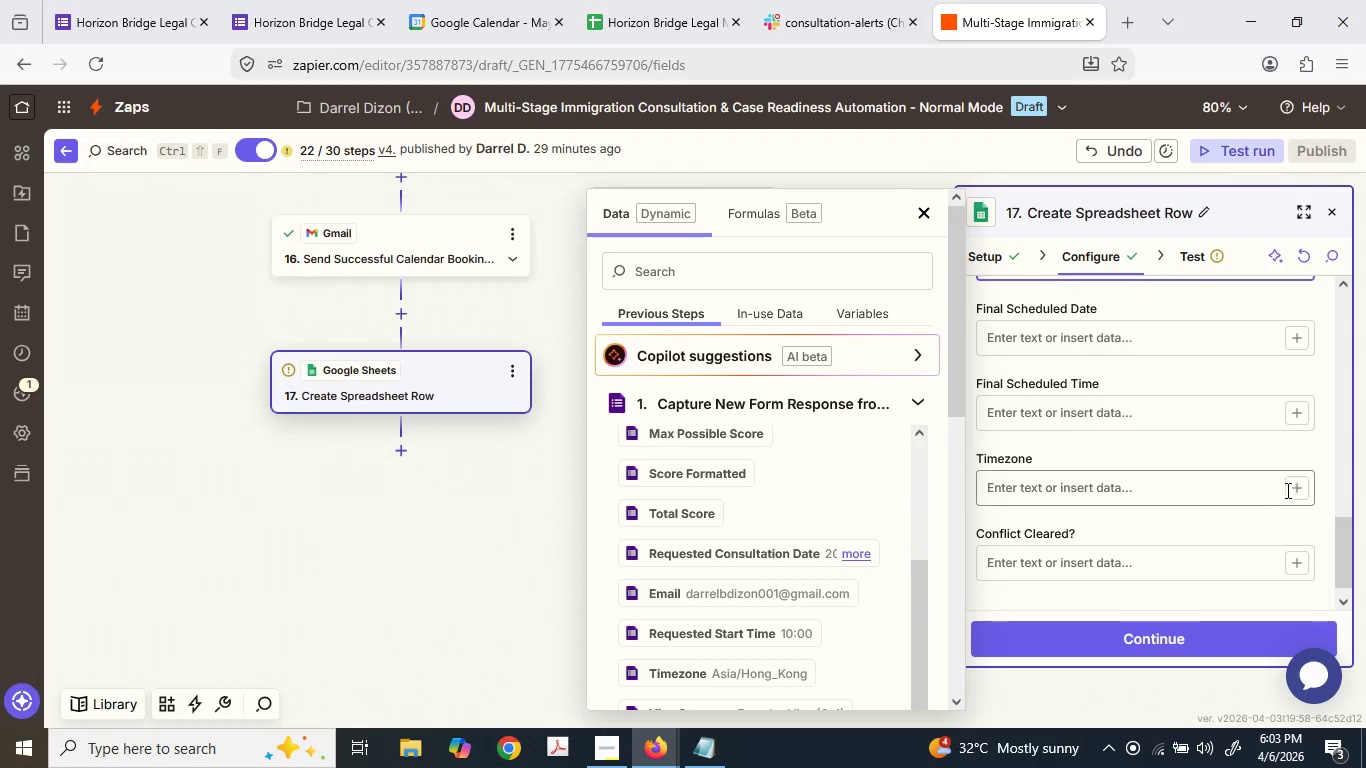 
left_click([1293, 487])
 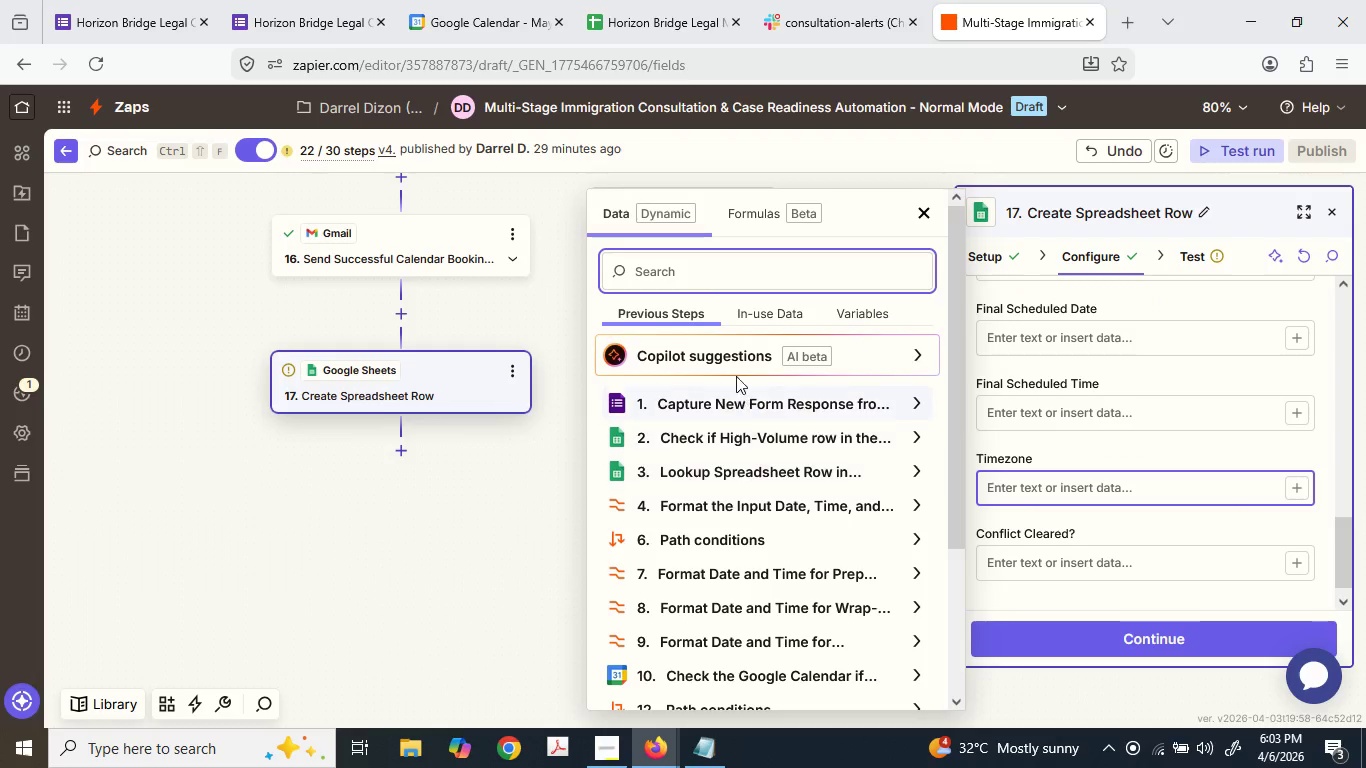 
left_click([716, 393])
 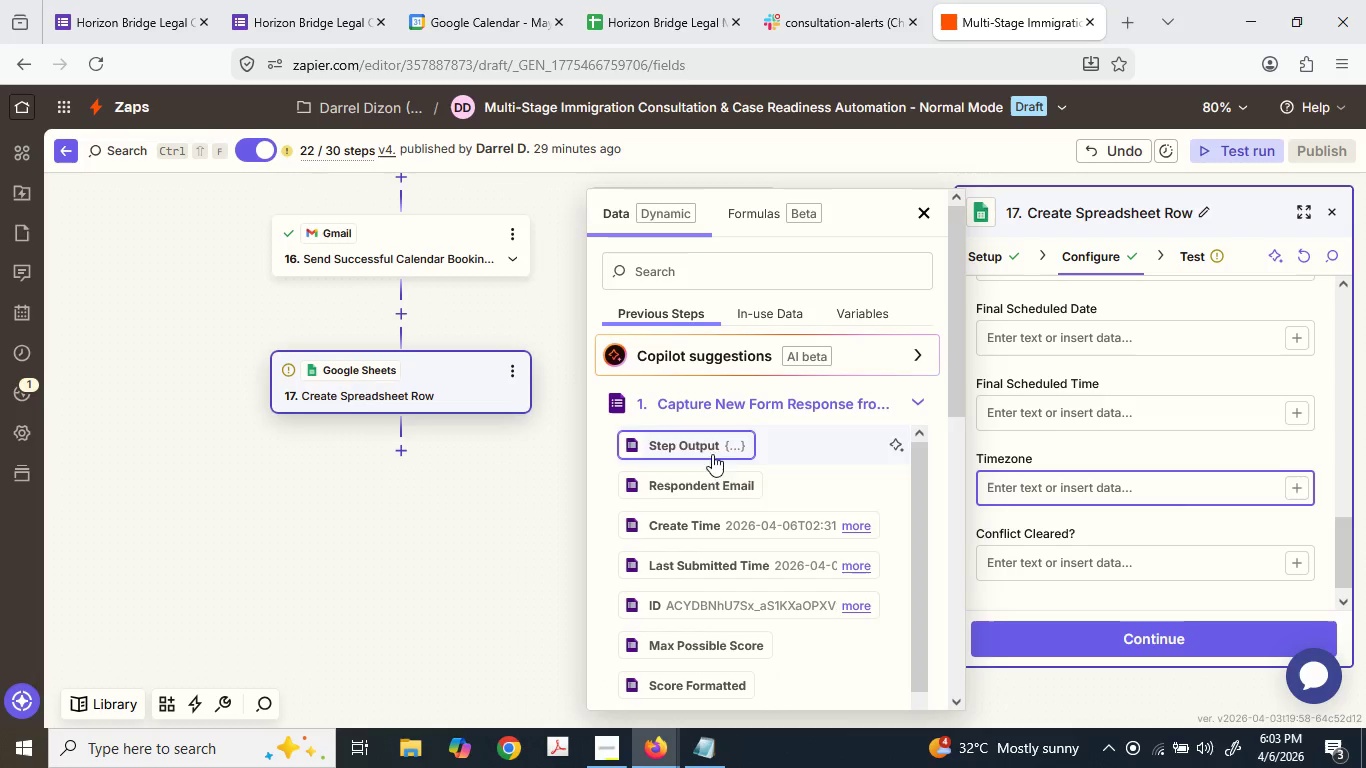 
scroll: coordinate [712, 495], scroll_direction: down, amount: 6.0
 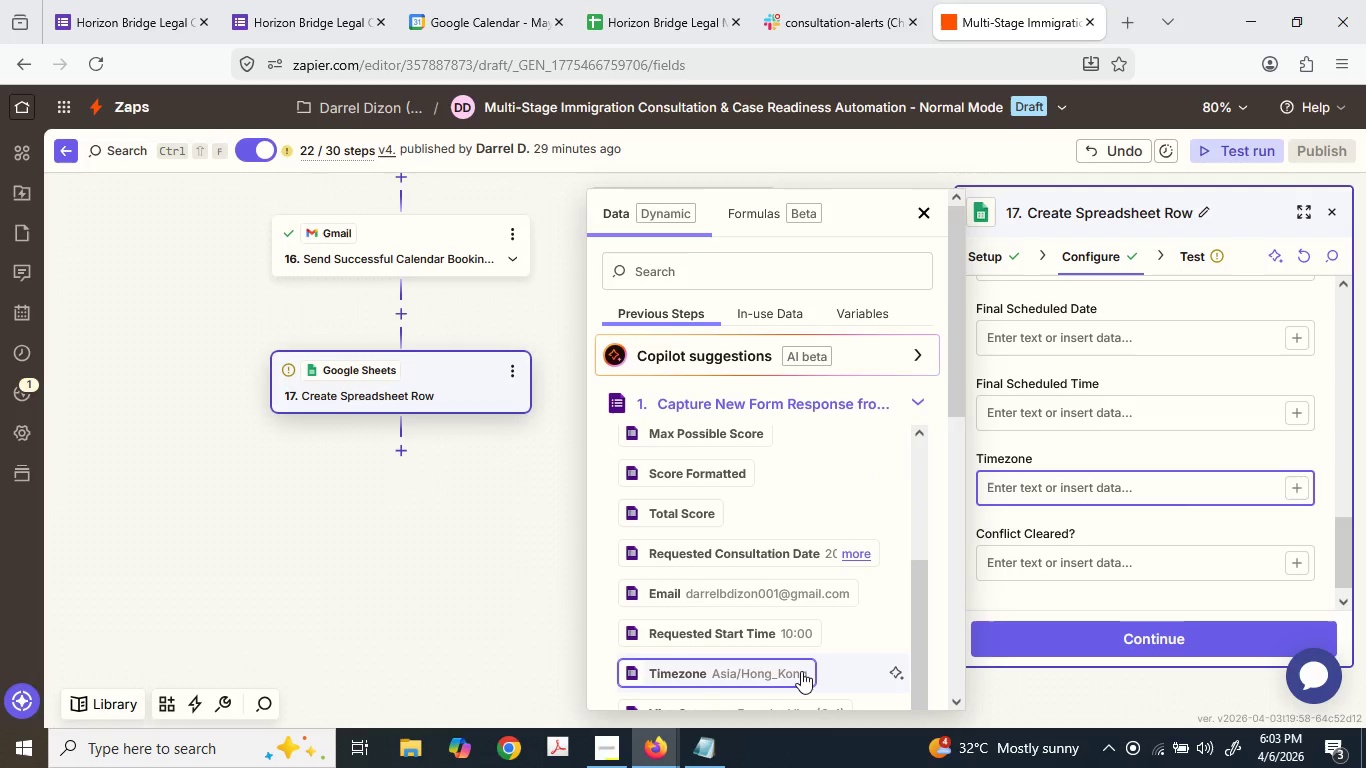 
left_click([801, 671])
 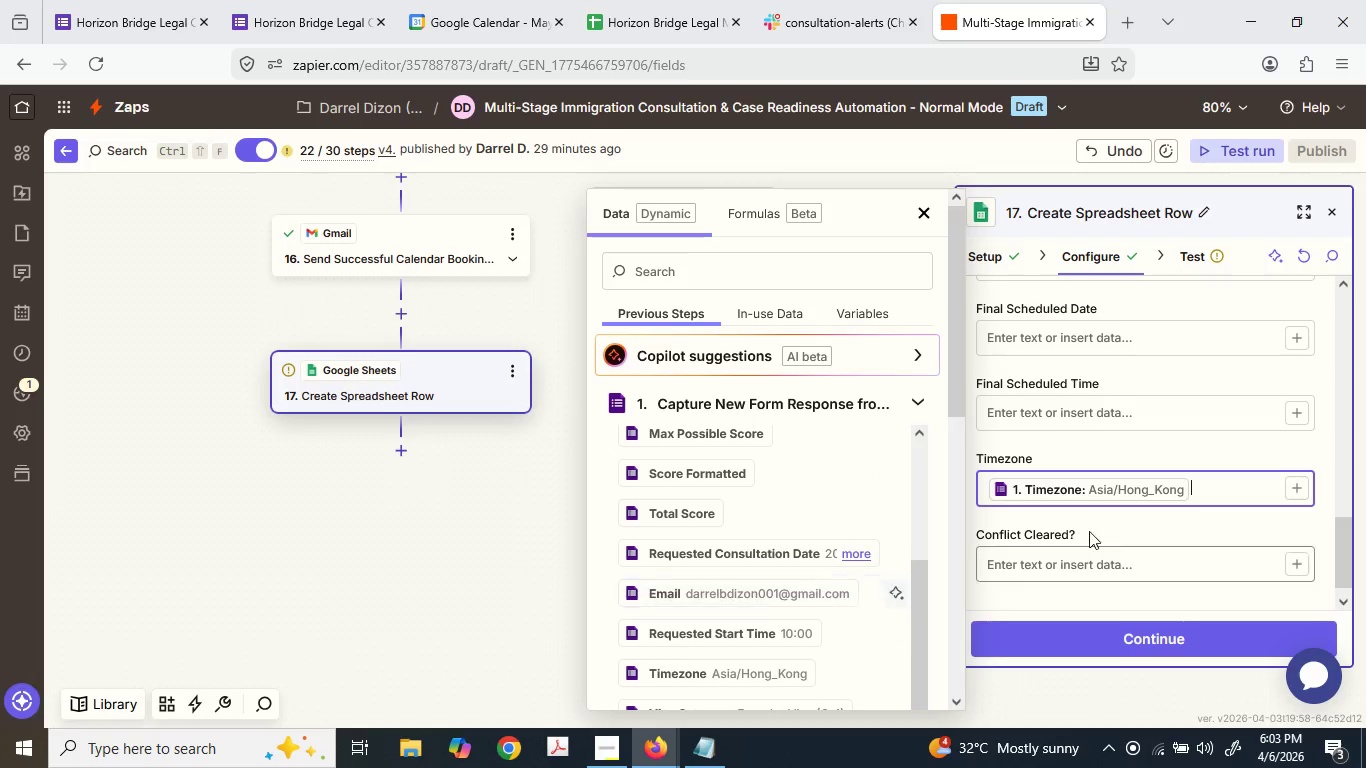 
scroll: coordinate [1093, 524], scroll_direction: down, amount: 2.0
 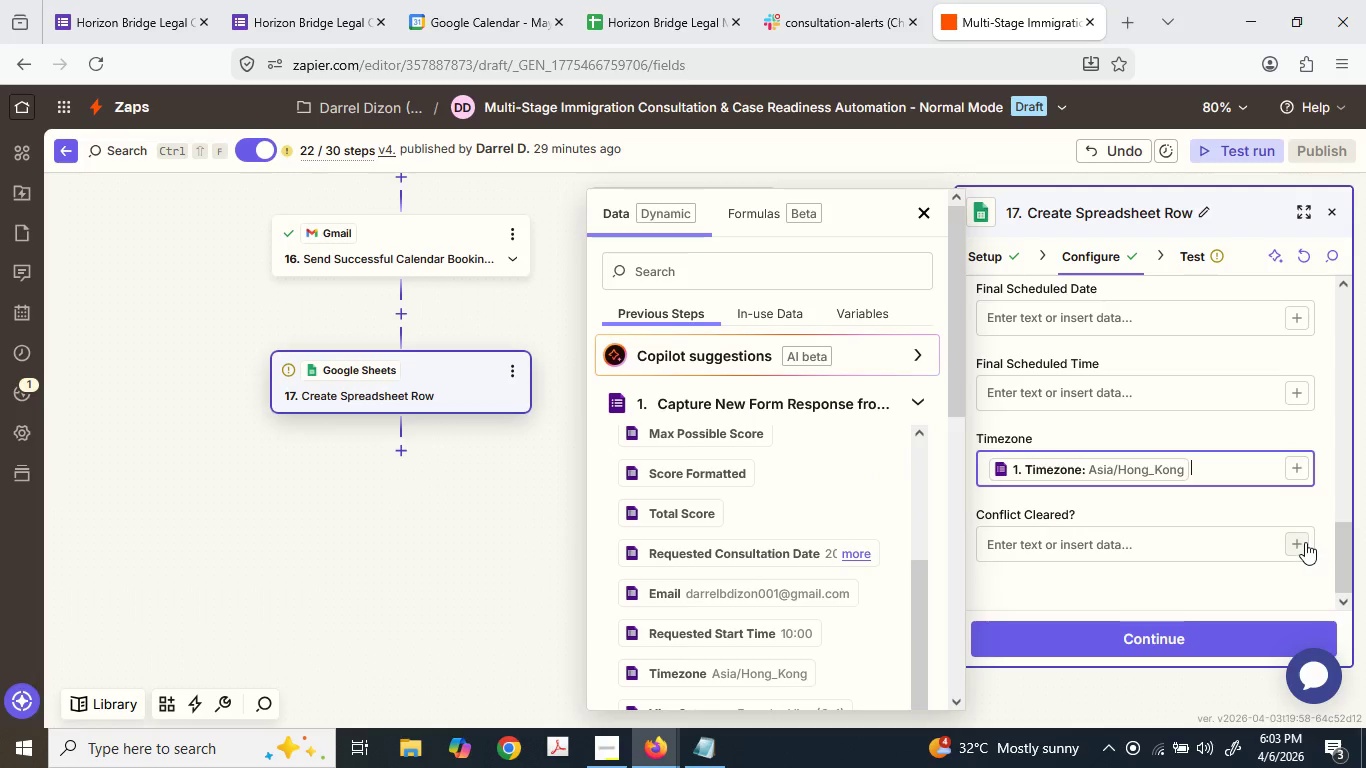 
left_click([1306, 542])
 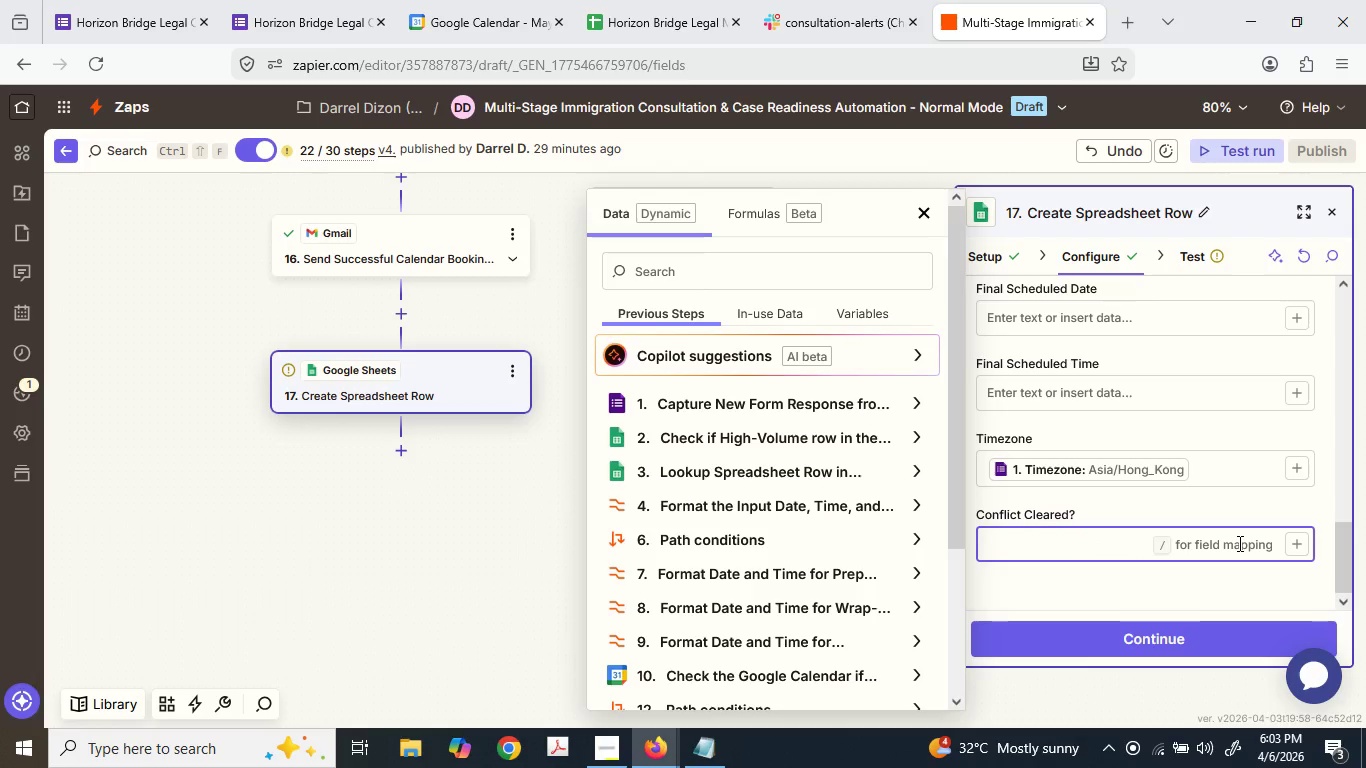 
key(Shift+ShiftLeft)
 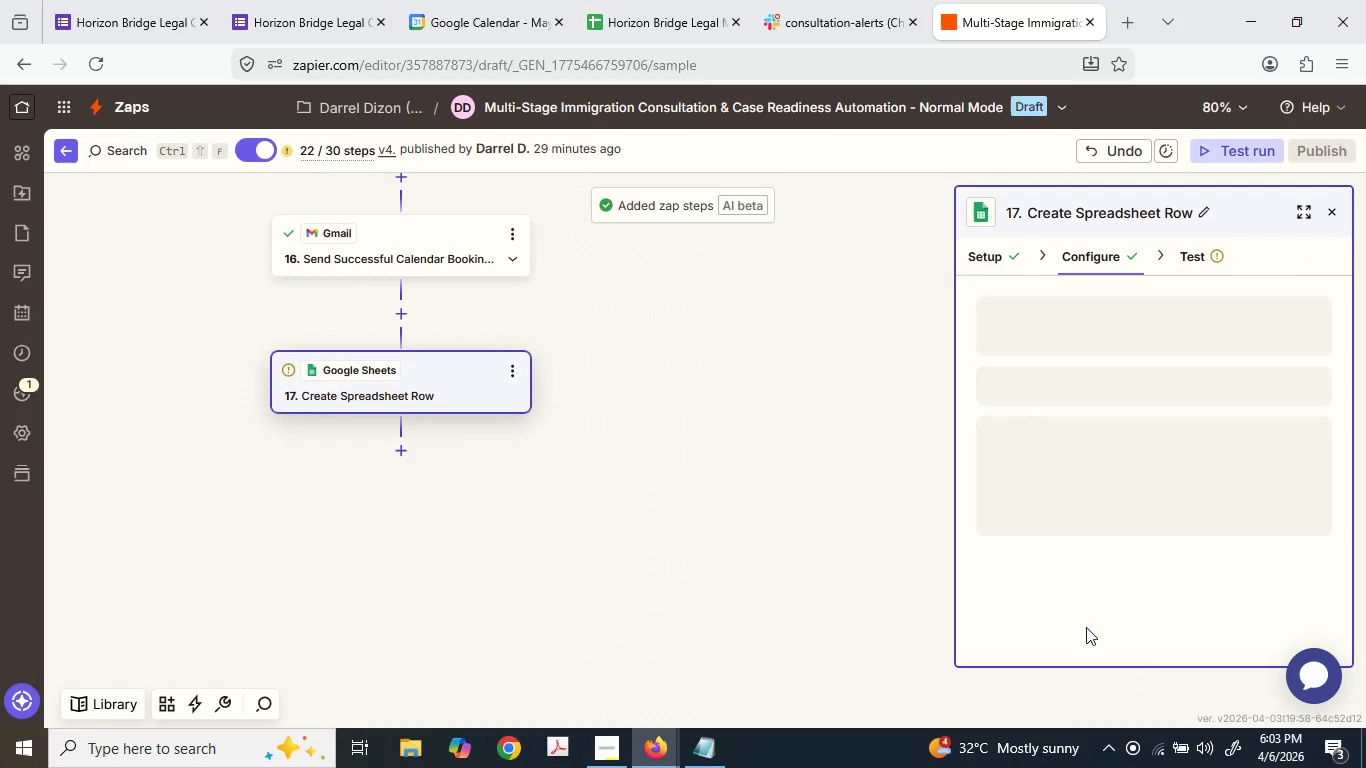 
wait(5.61)
 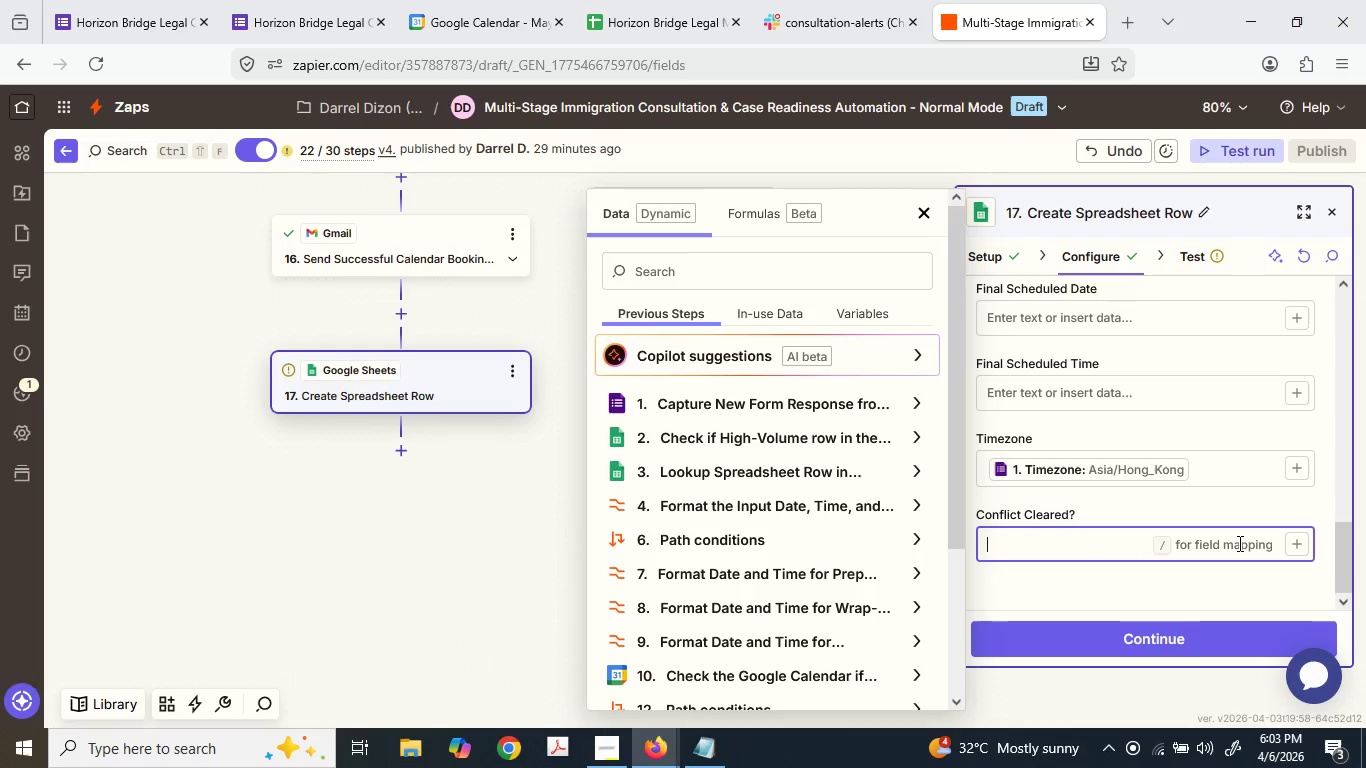 
scroll: coordinate [1146, 538], scroll_direction: down, amount: 4.0
 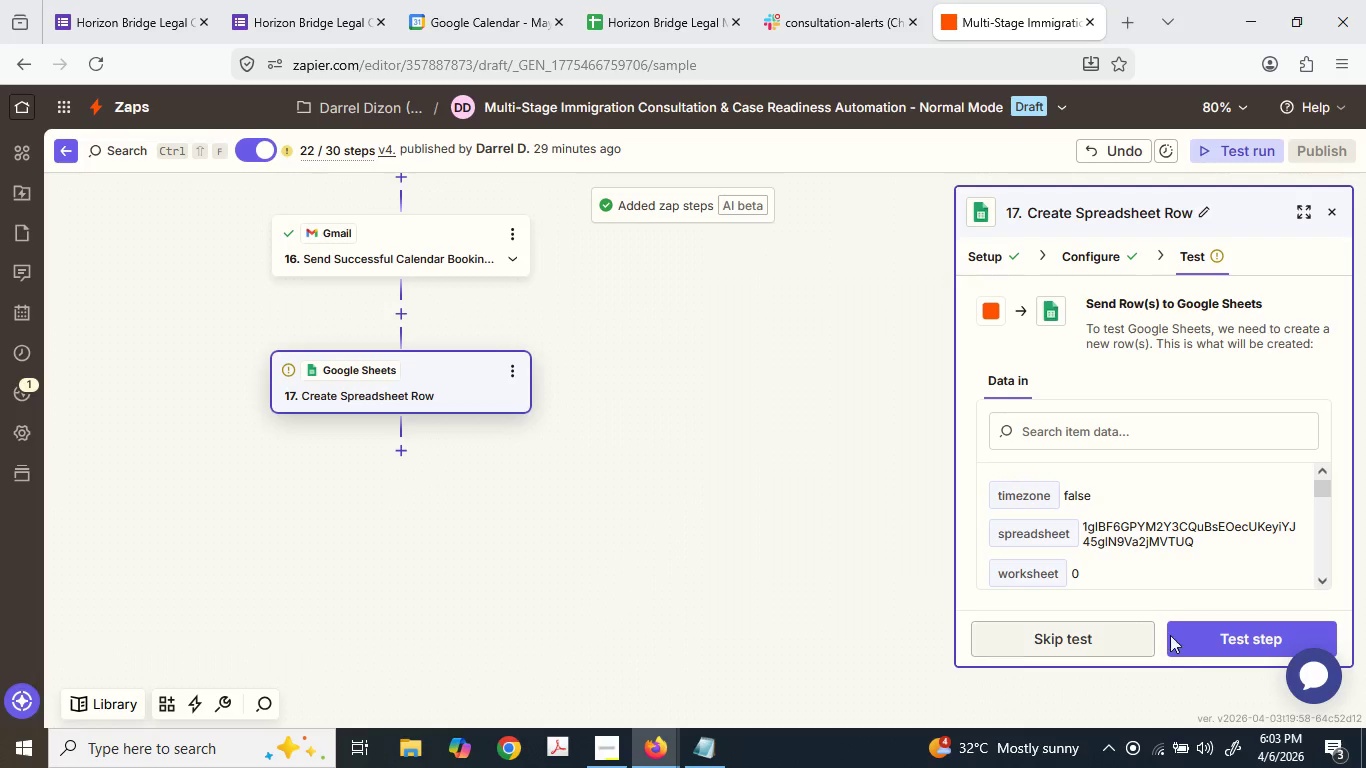 
left_click([1191, 635])
 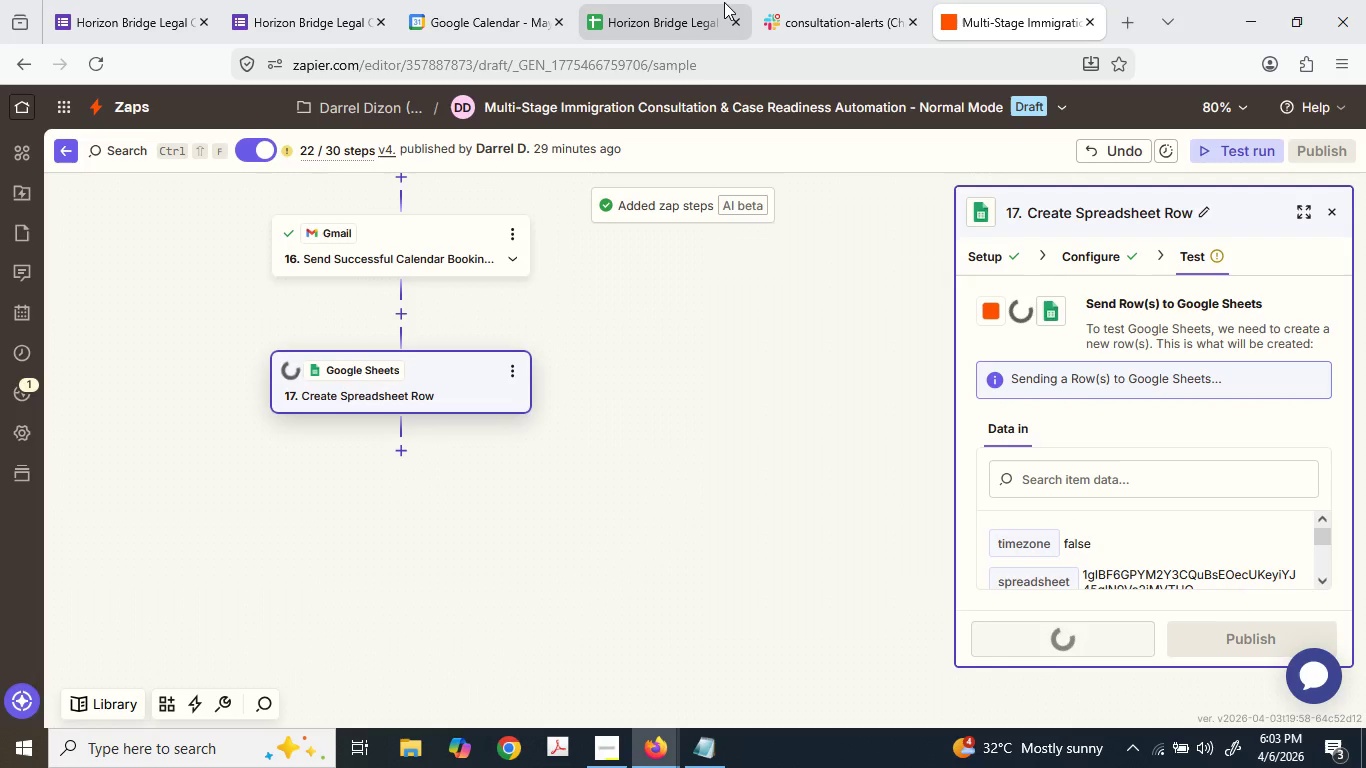 
left_click([723, 0])
 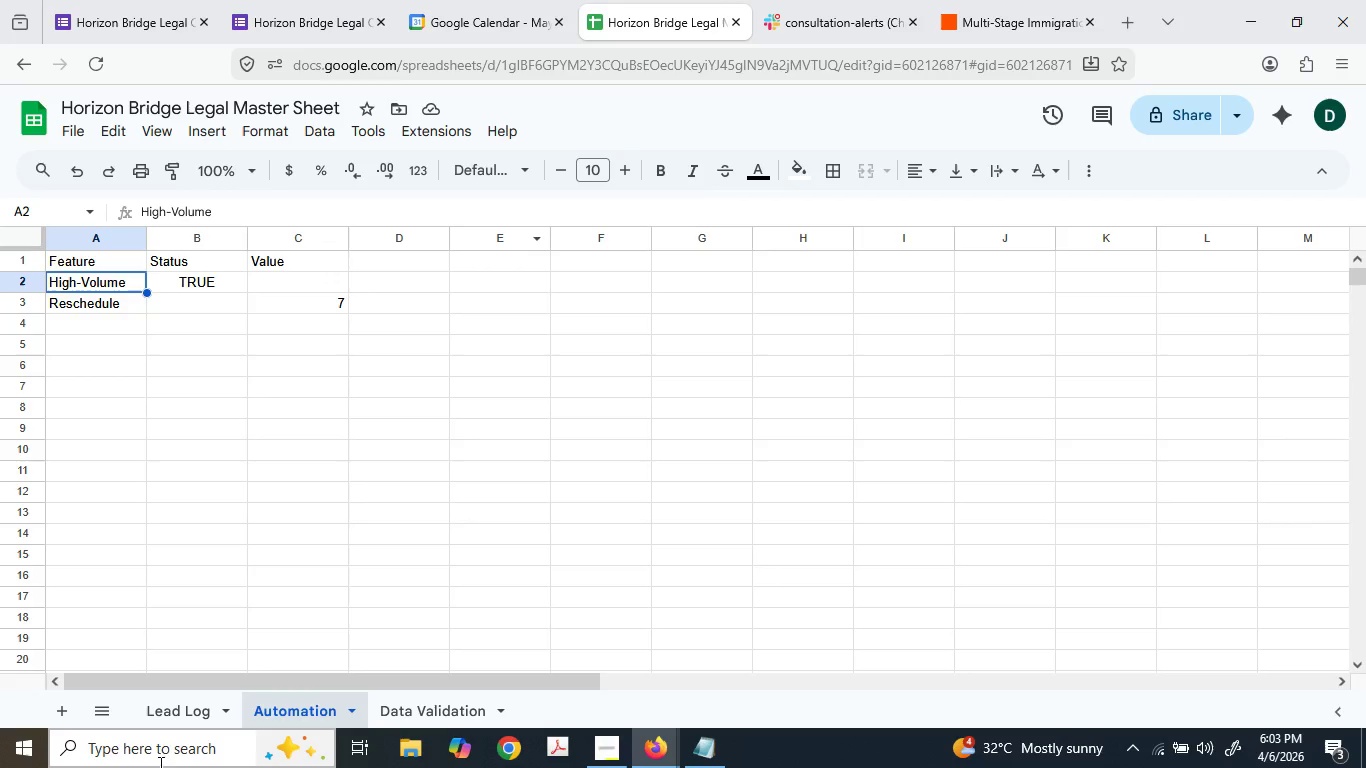 
left_click([179, 711])
 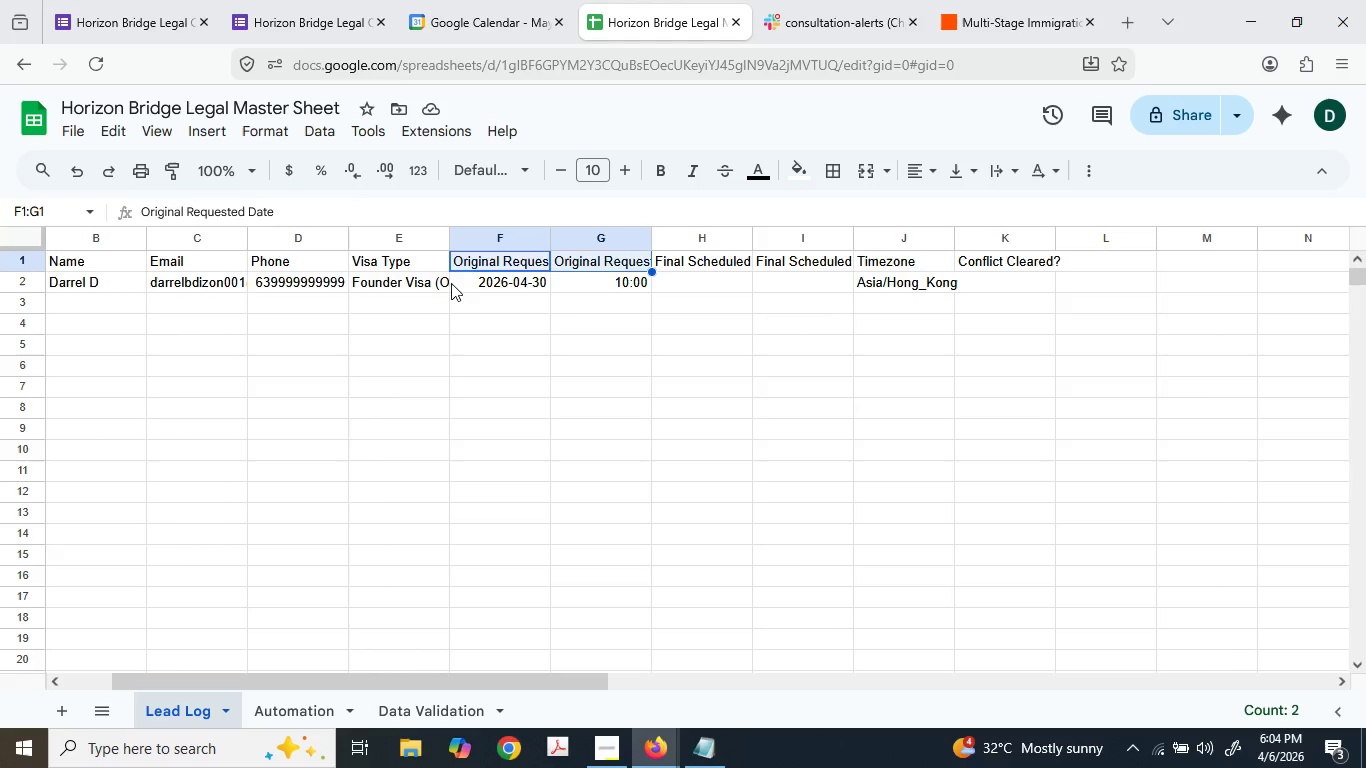 
wait(5.57)
 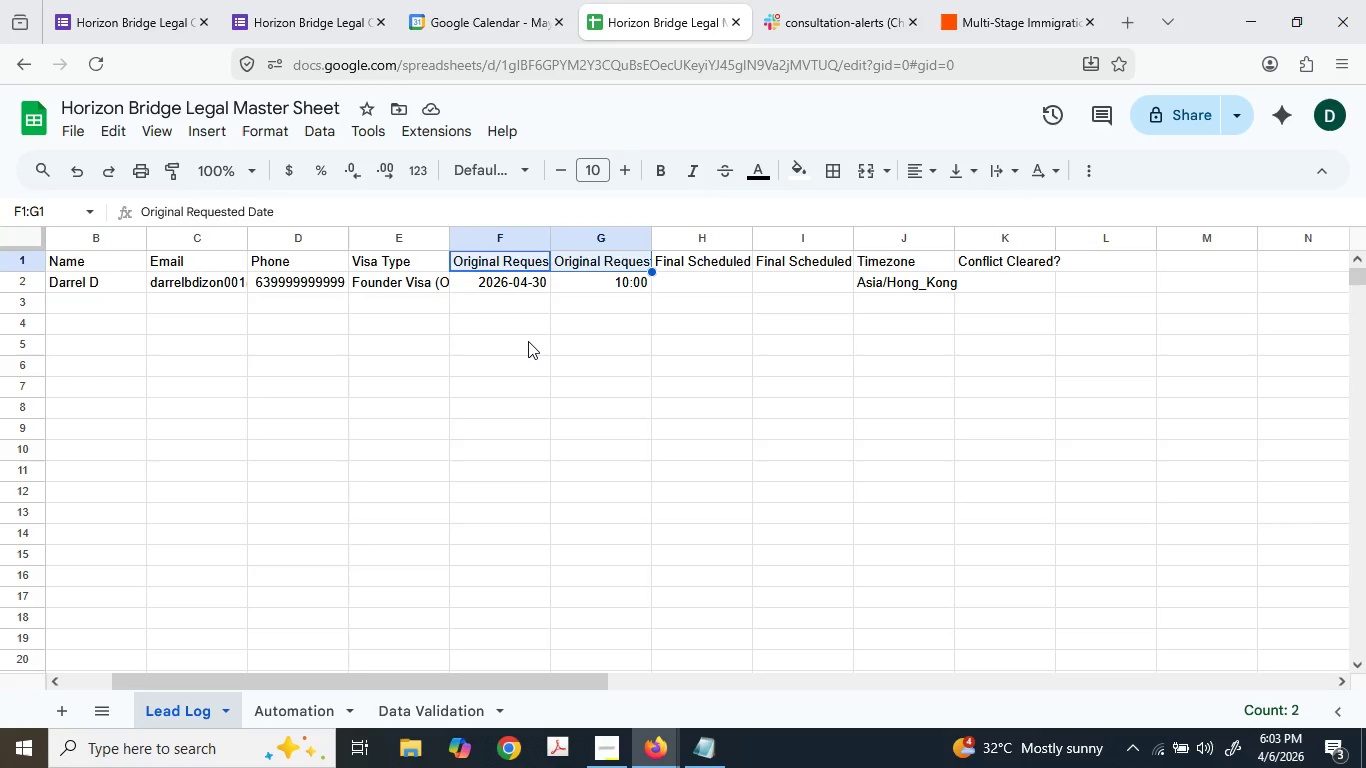 
mouse_move([872, 0])
 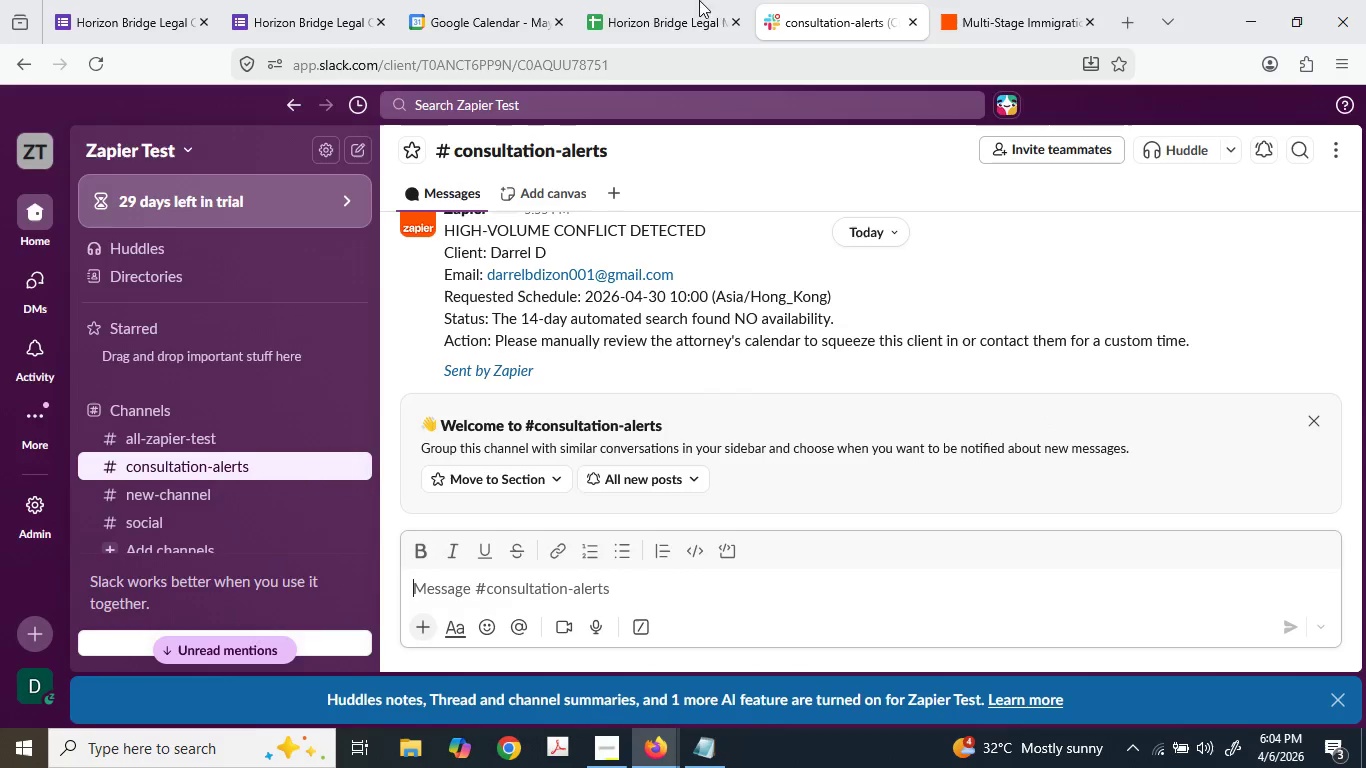 
left_click([669, 0])
 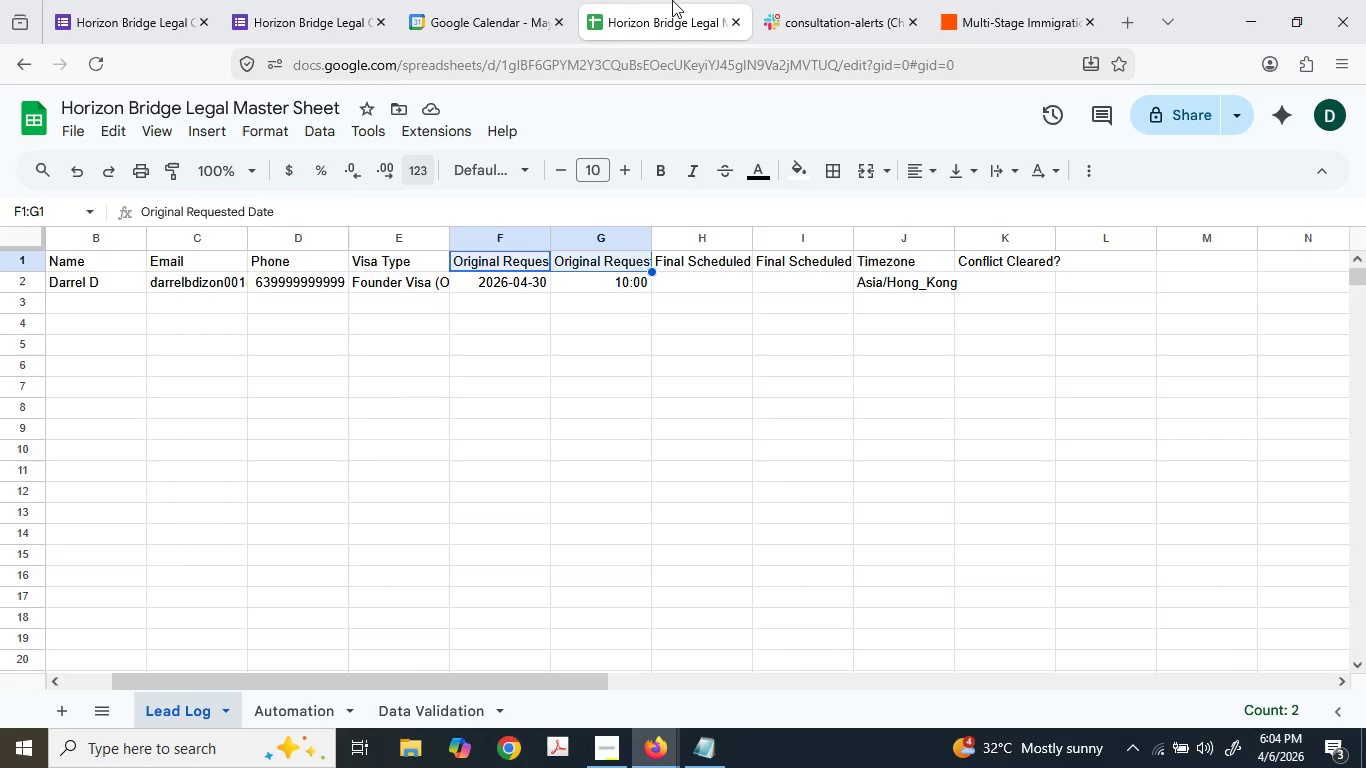 
left_click([965, 0])
 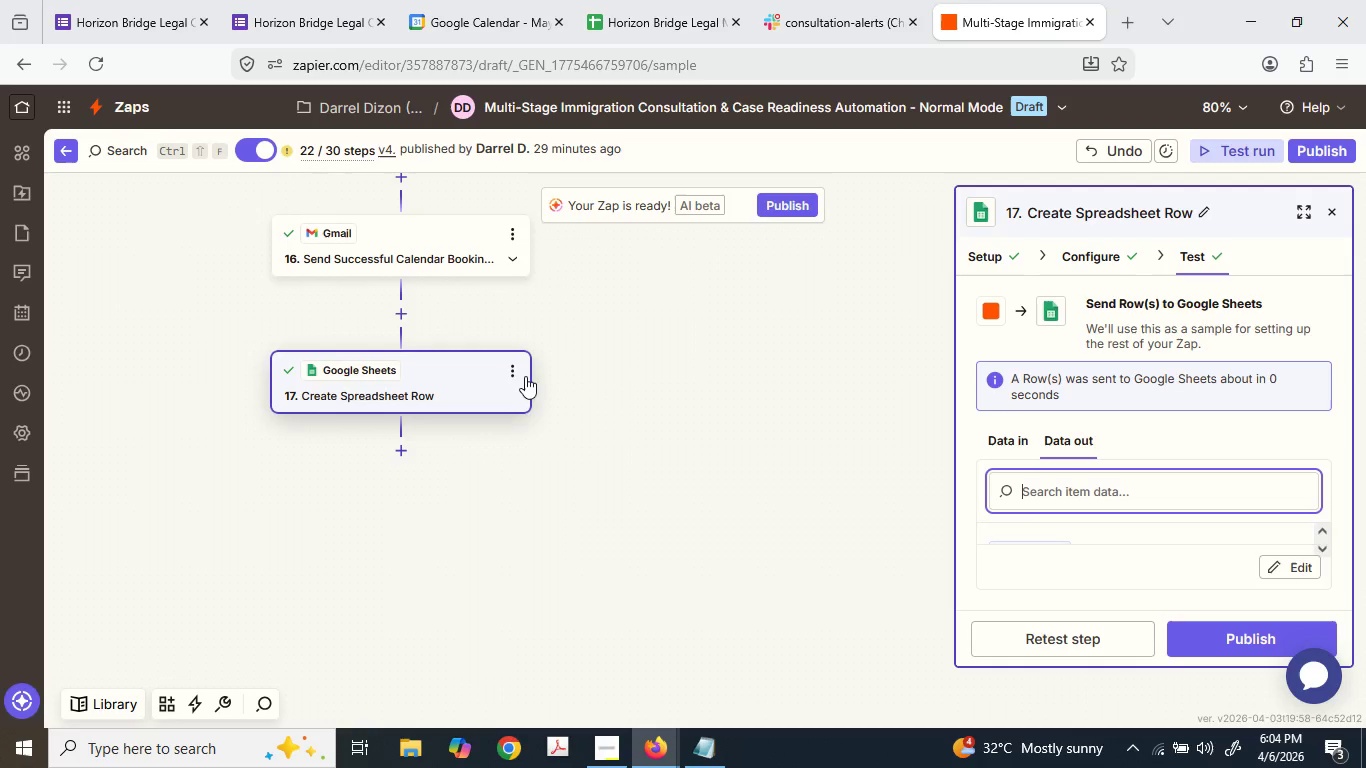 
left_click([519, 374])
 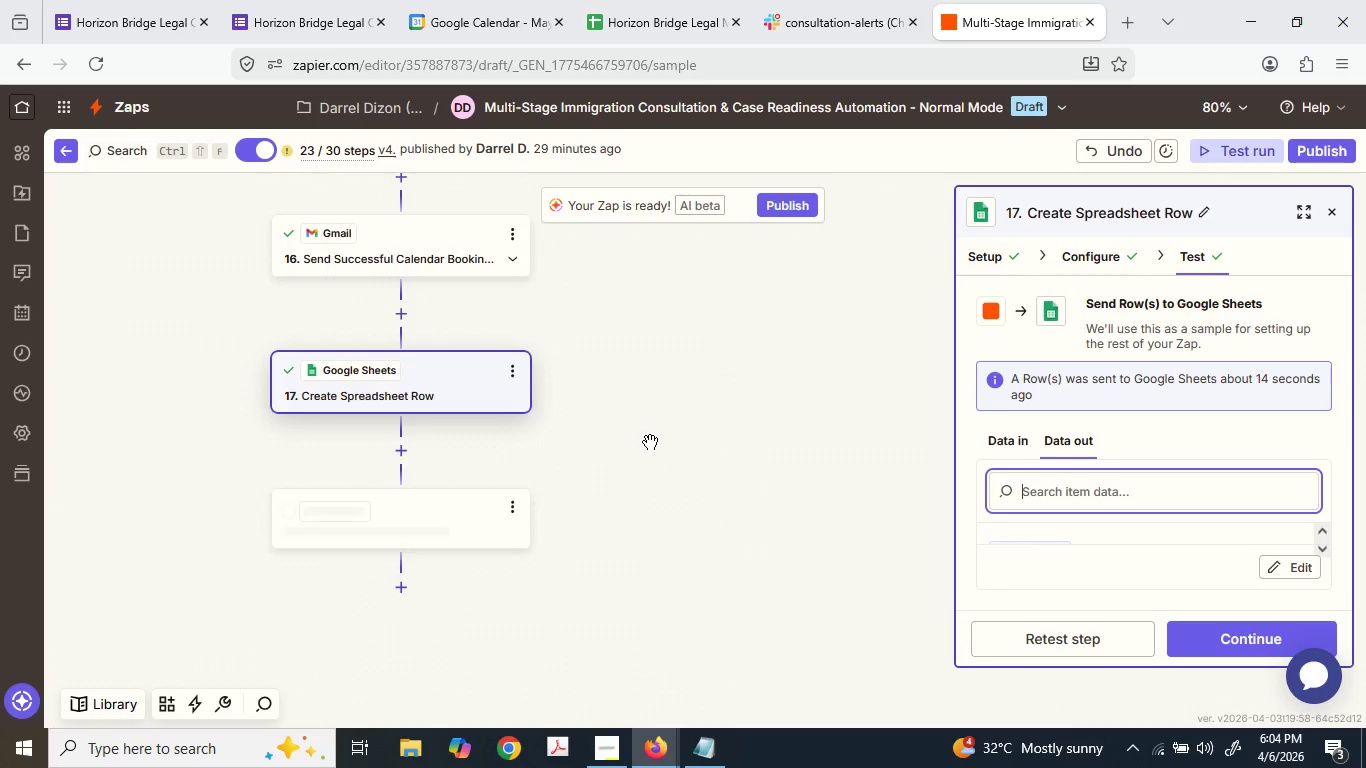 
scroll: coordinate [640, 434], scroll_direction: up, amount: 2.0
 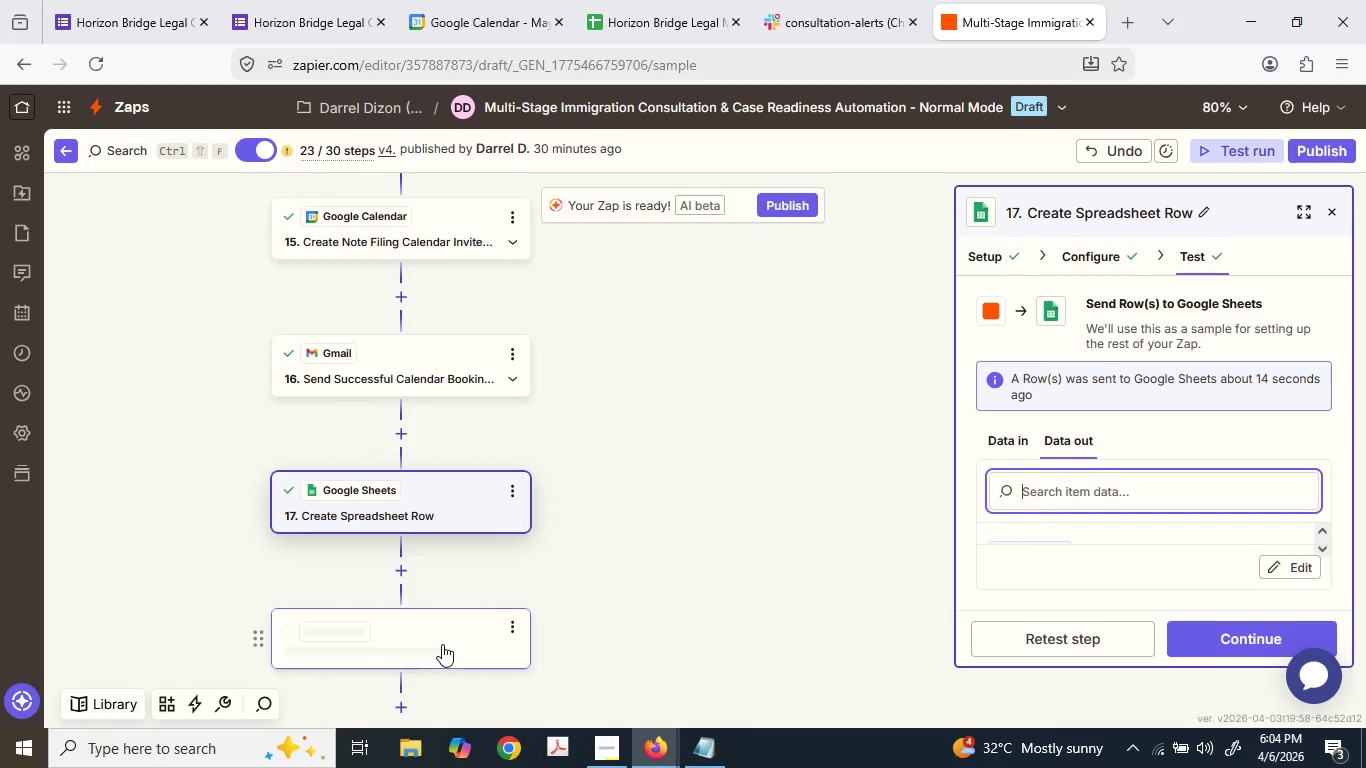 
left_click_drag(start_coordinate=[439, 644], to_coordinate=[723, 412])
 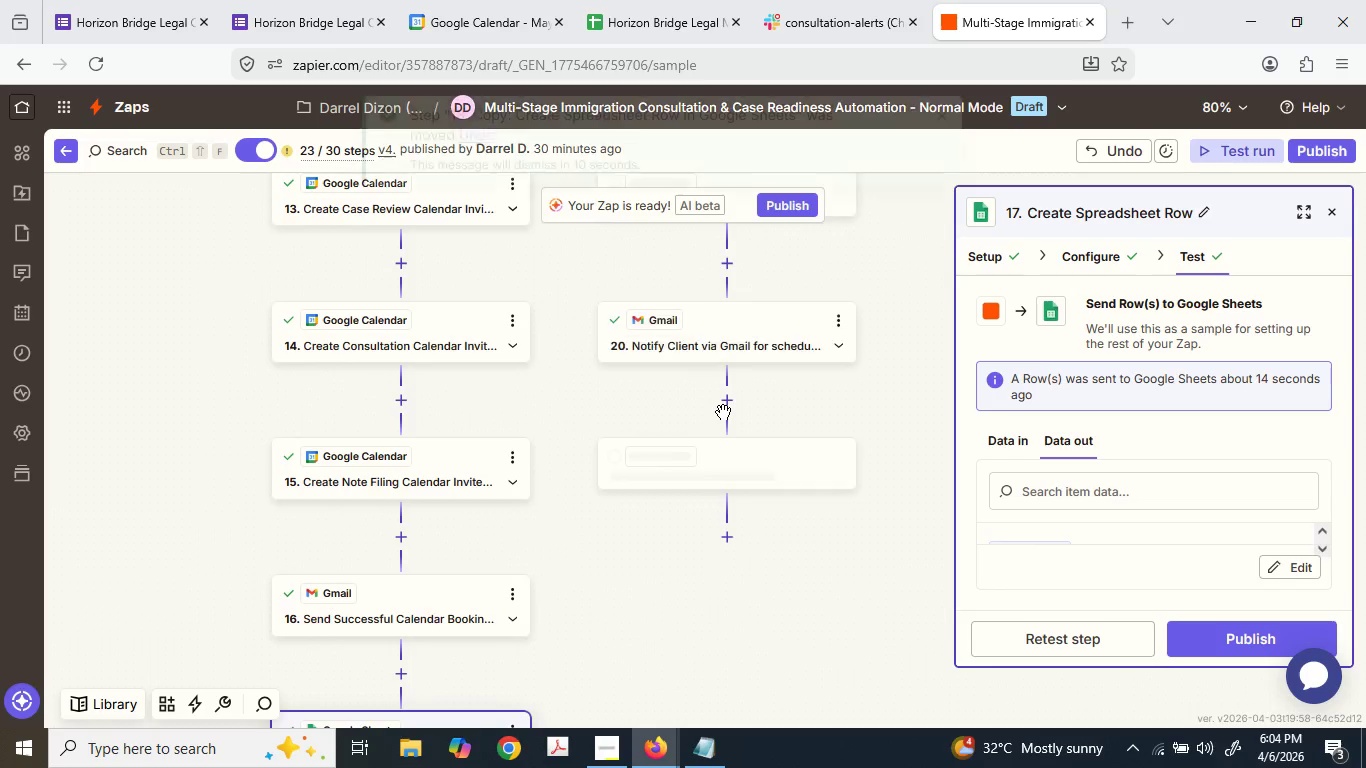 
scroll: coordinate [664, 403], scroll_direction: up, amount: 4.0
 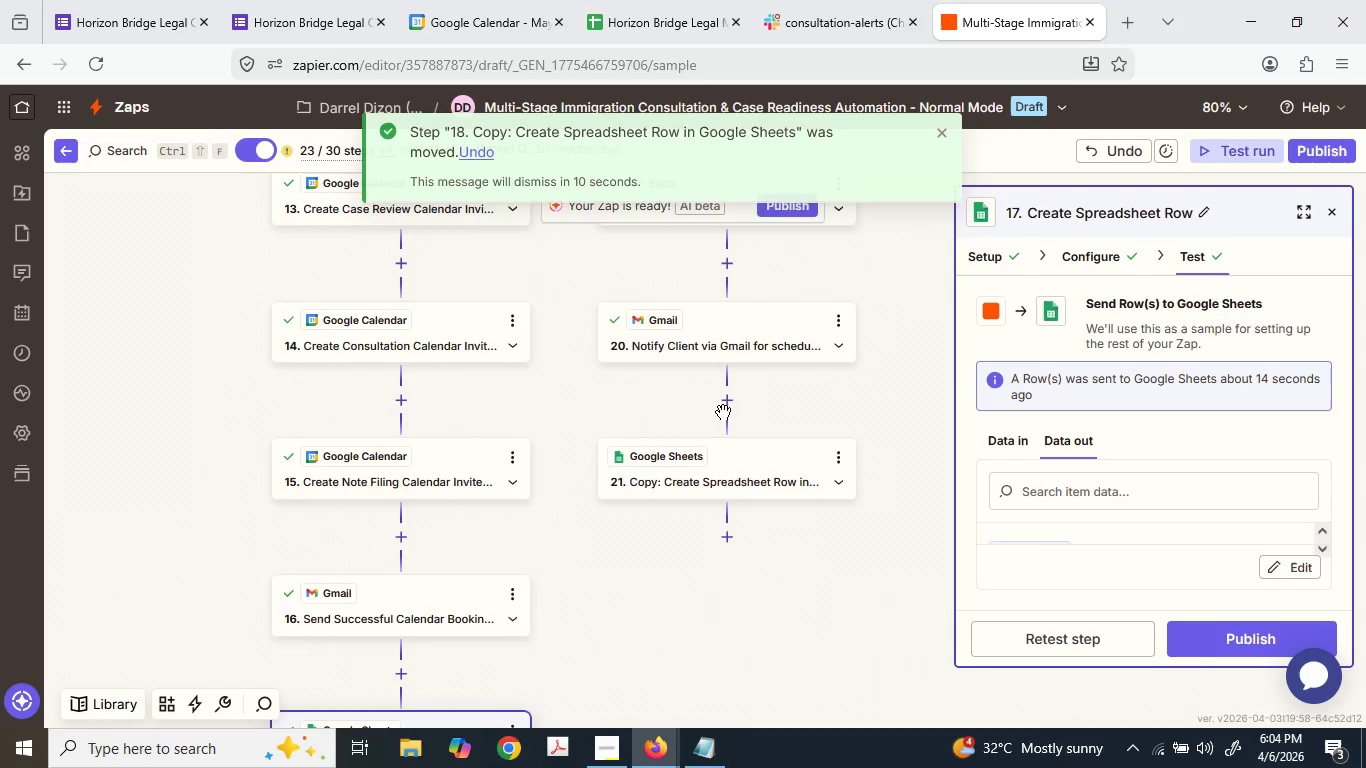 
scroll: coordinate [652, 521], scroll_direction: down, amount: 4.0
 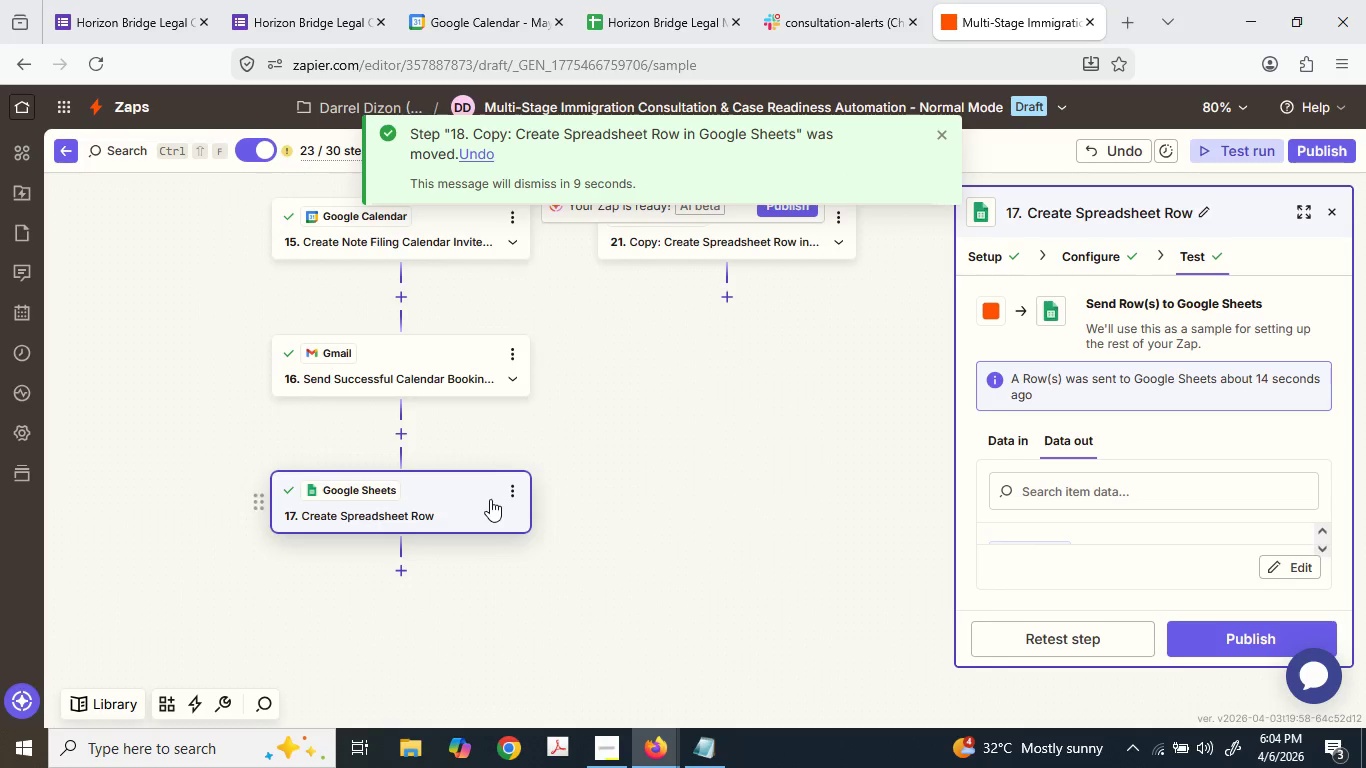 
left_click([490, 497])
 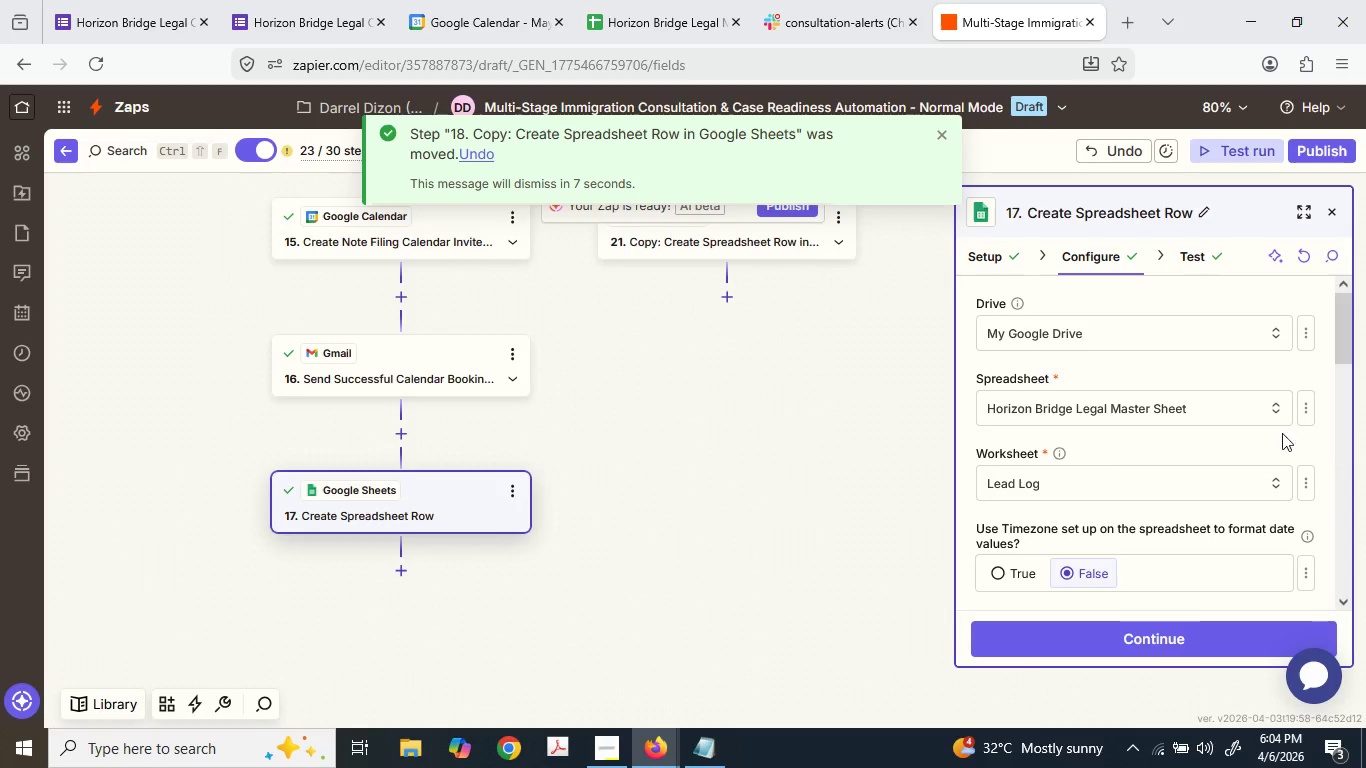 
scroll: coordinate [1191, 441], scroll_direction: down, amount: 4.0
 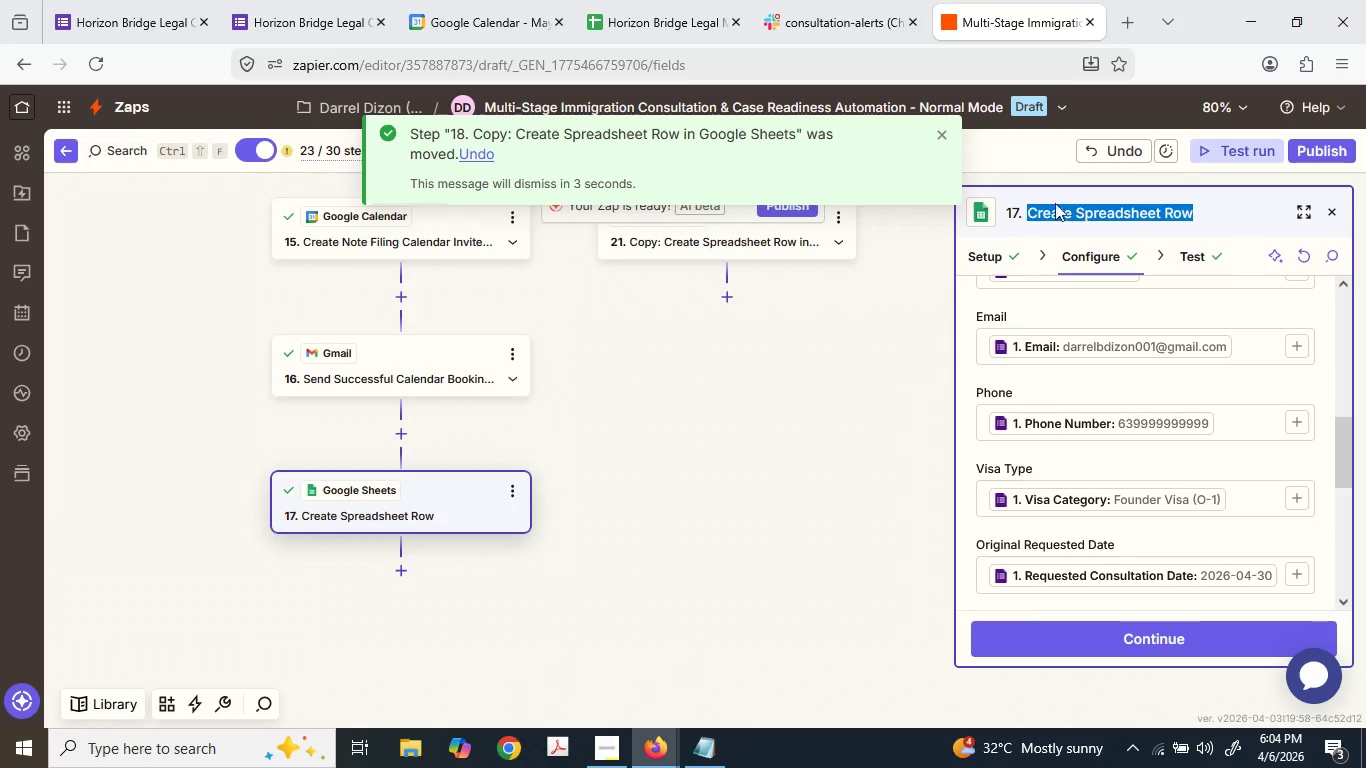 
left_click([1084, 207])
 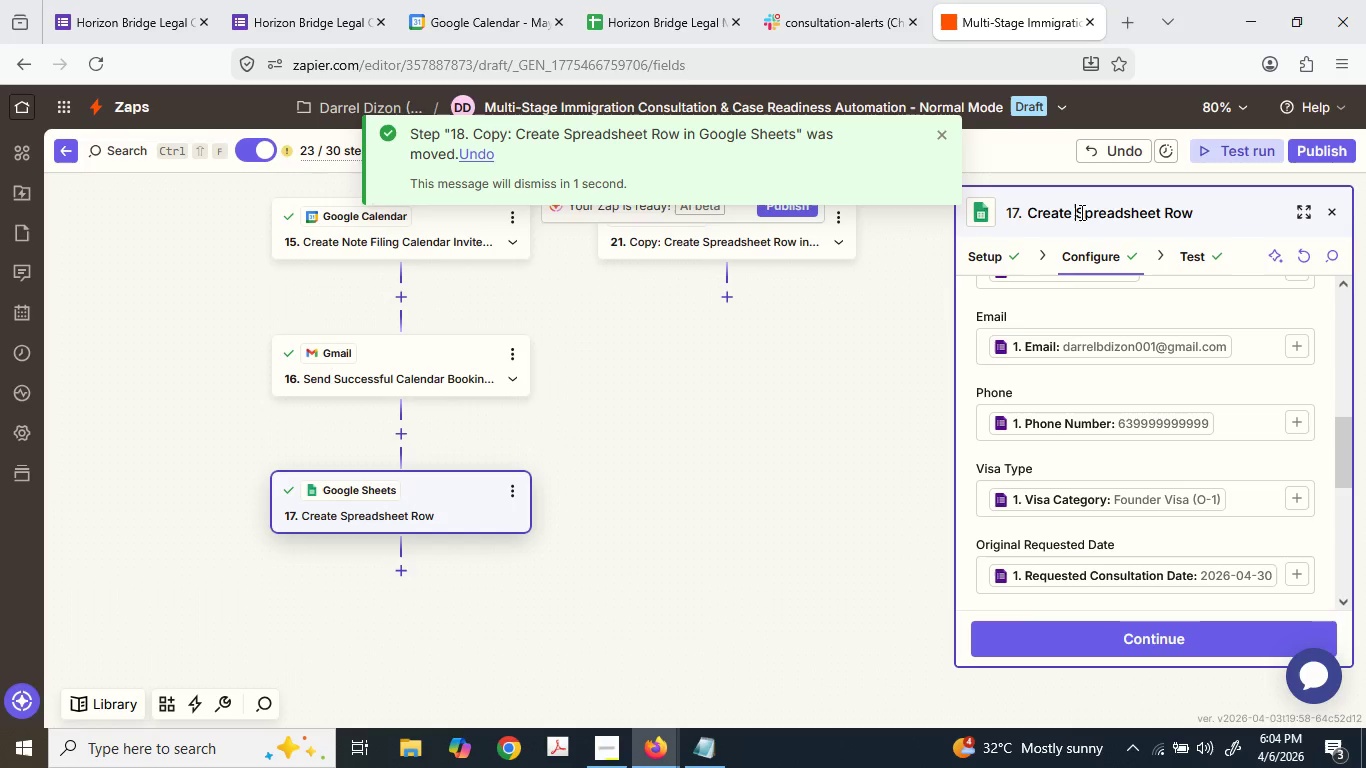 
type(a New)
 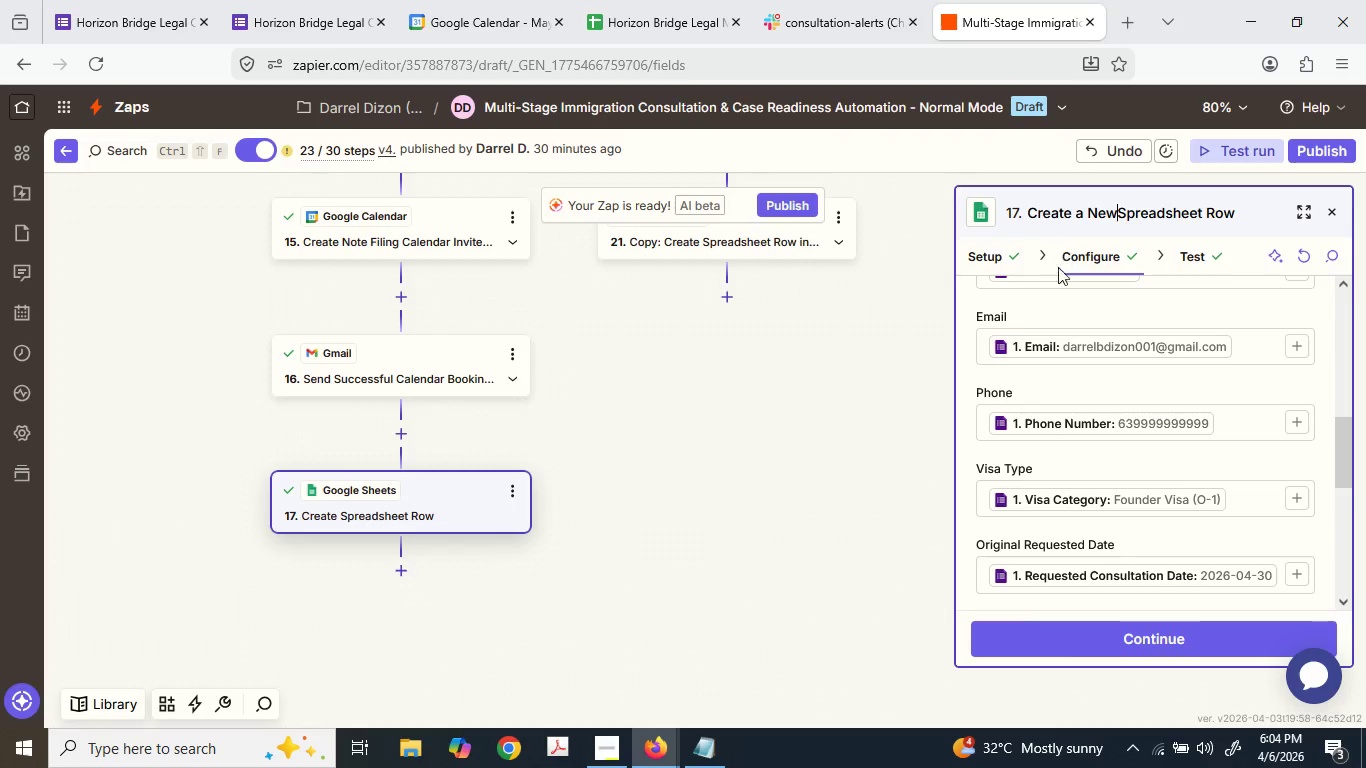 
 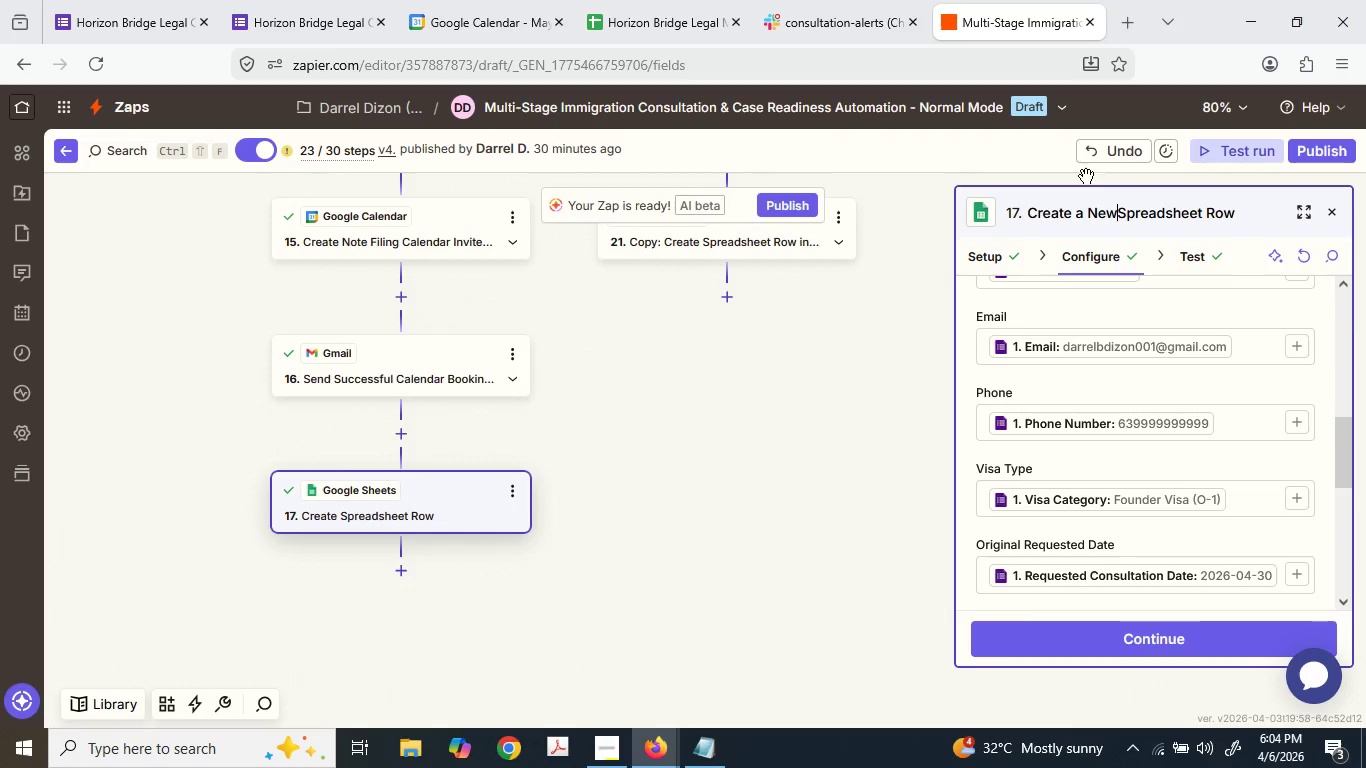 
type(  inGoogle Sheets u)
key(Backspace)
type(Using th)
key(Backspace)
 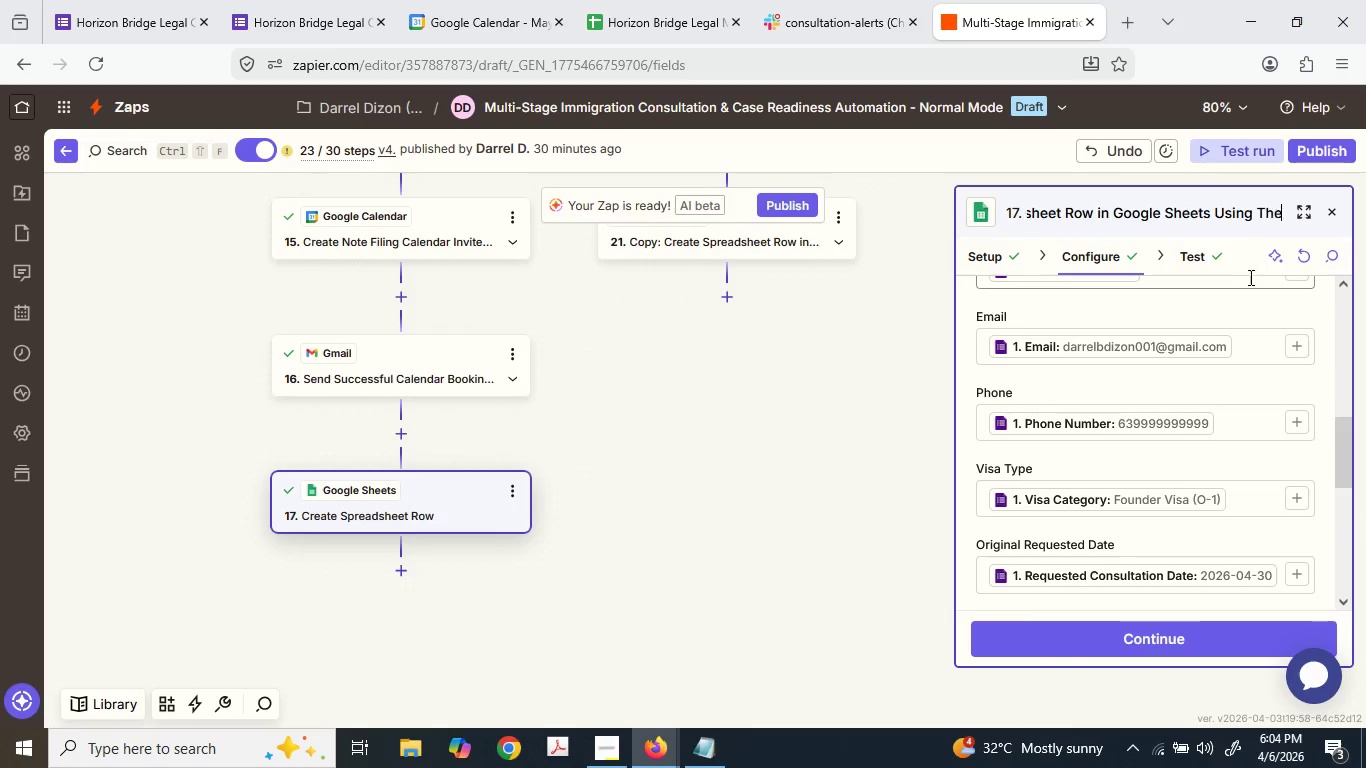 
key(Backspace)
type(The Origi)
 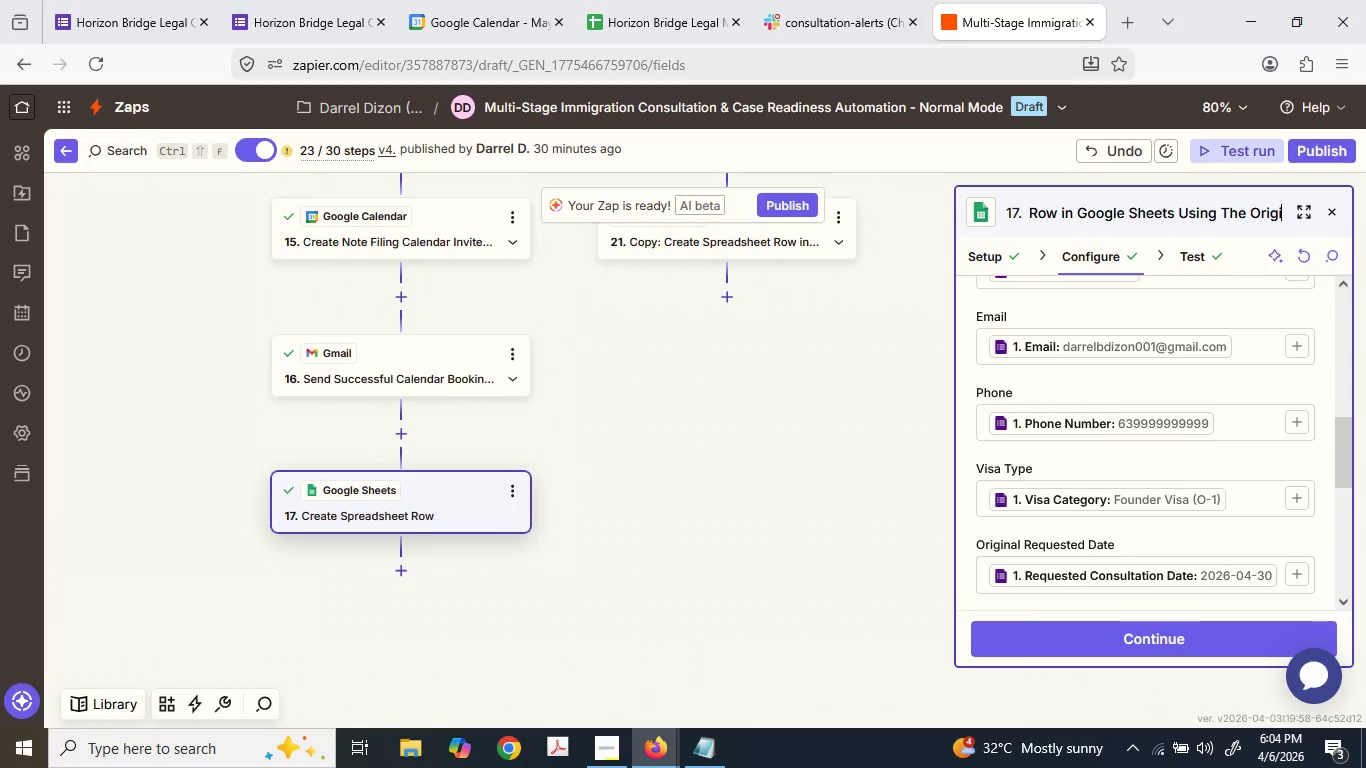 
type(nal S)
key(Backspace)
type(Requeted)
key(Backspace)
key(Backspace)
key(Backspace)
type(sted Sced)
key(Backspace)
key(Backspace)
type(hedule)
 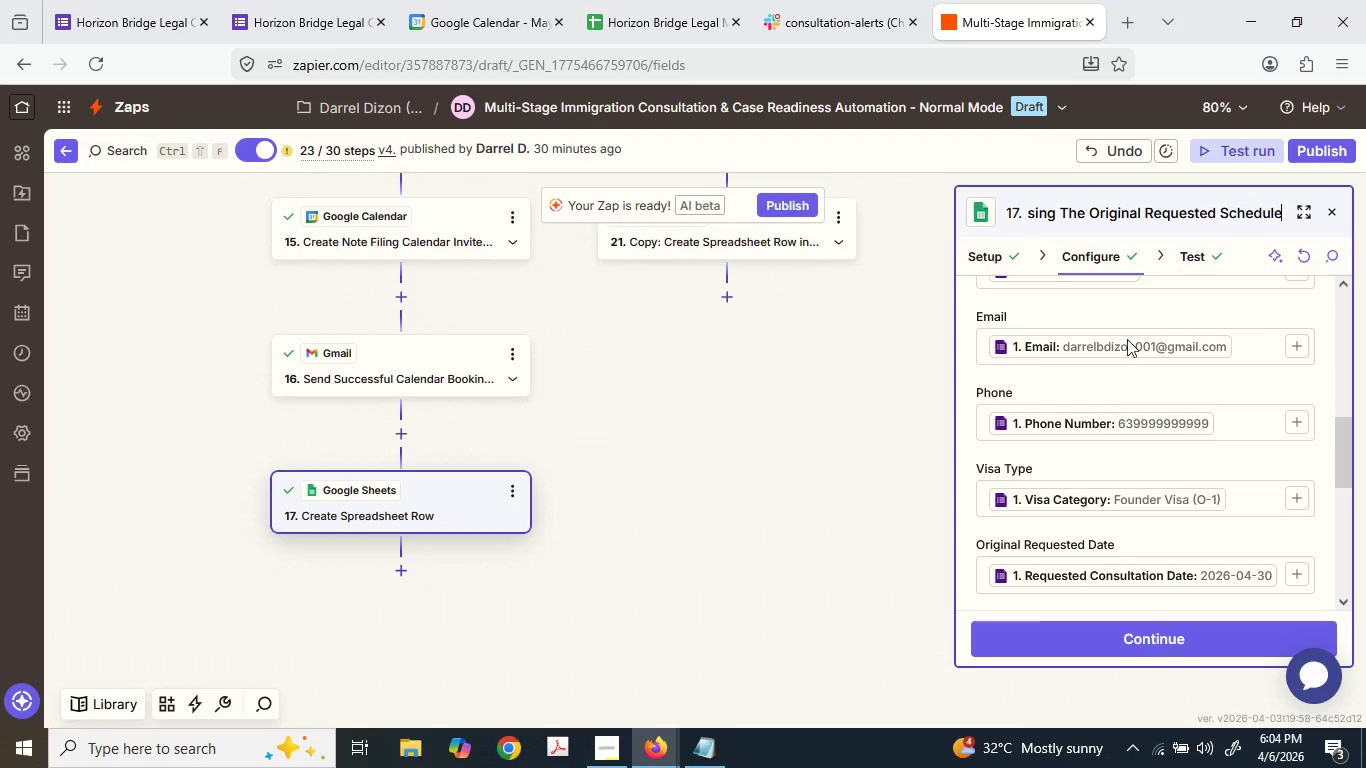 
scroll: coordinate [1125, 347], scroll_direction: down, amount: 1.0
 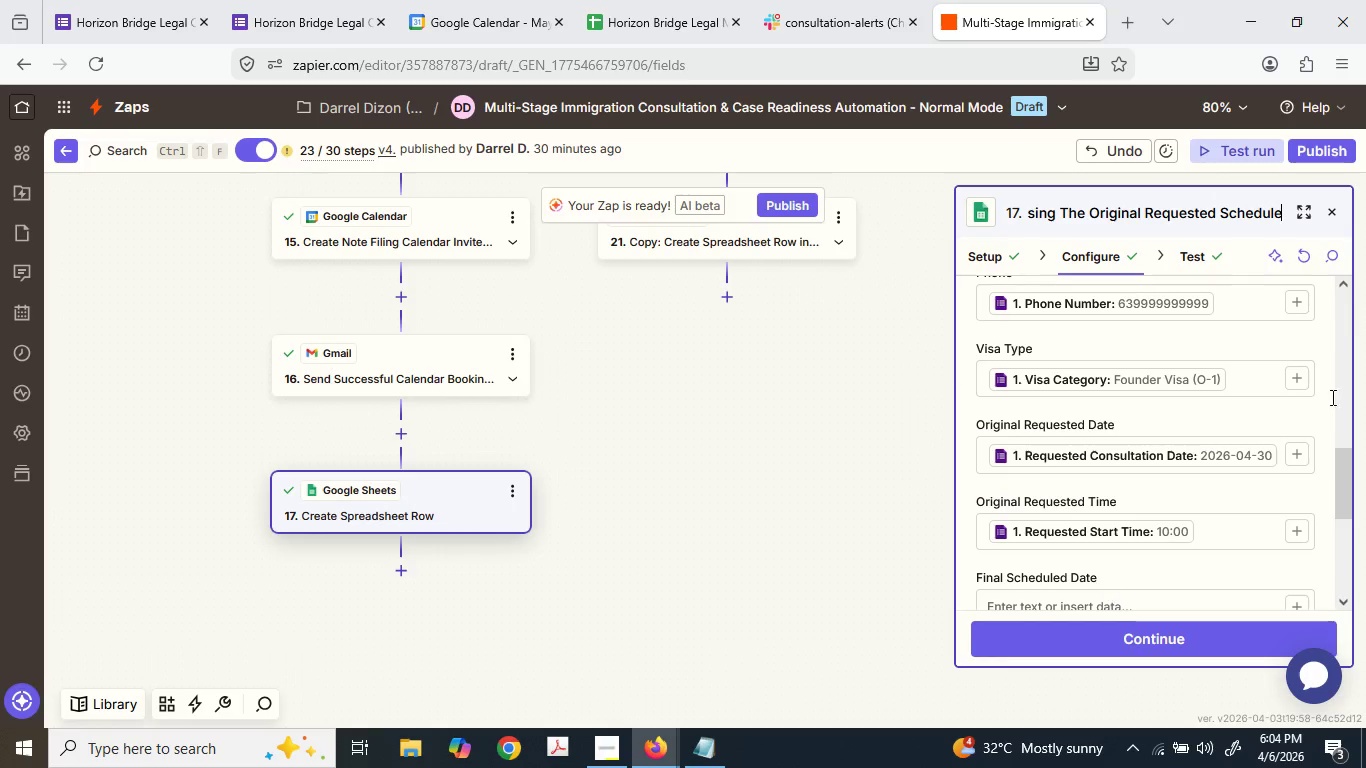 
wait(6.64)
 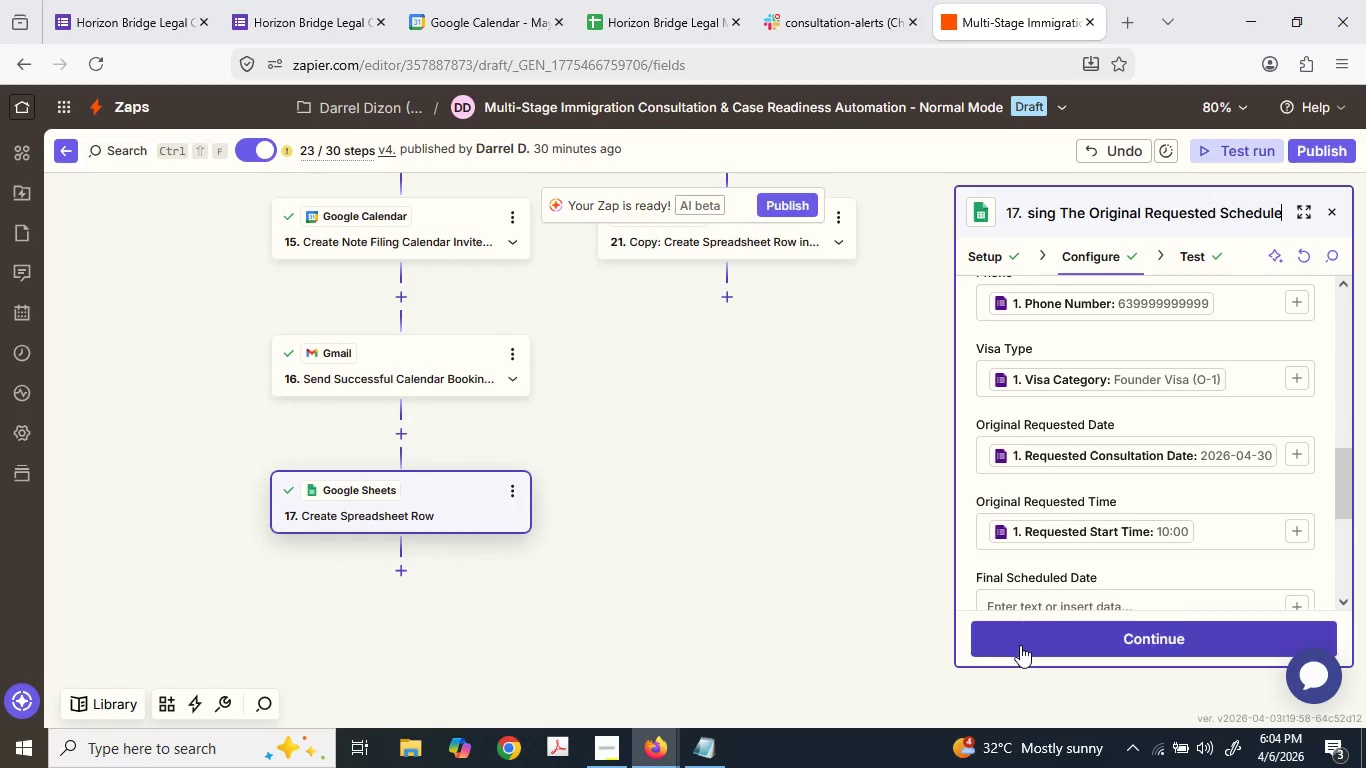 
double_click([1247, 210])
 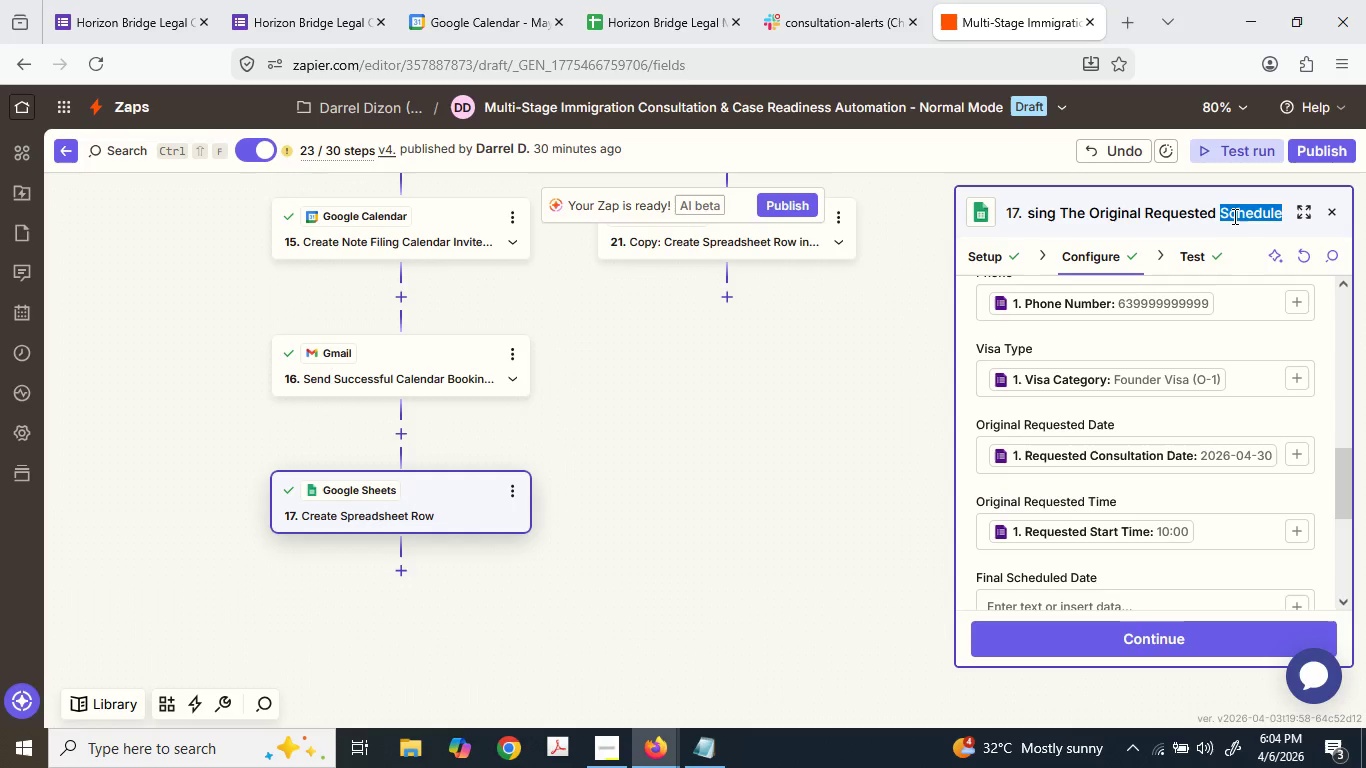 
key(Shift+D)
 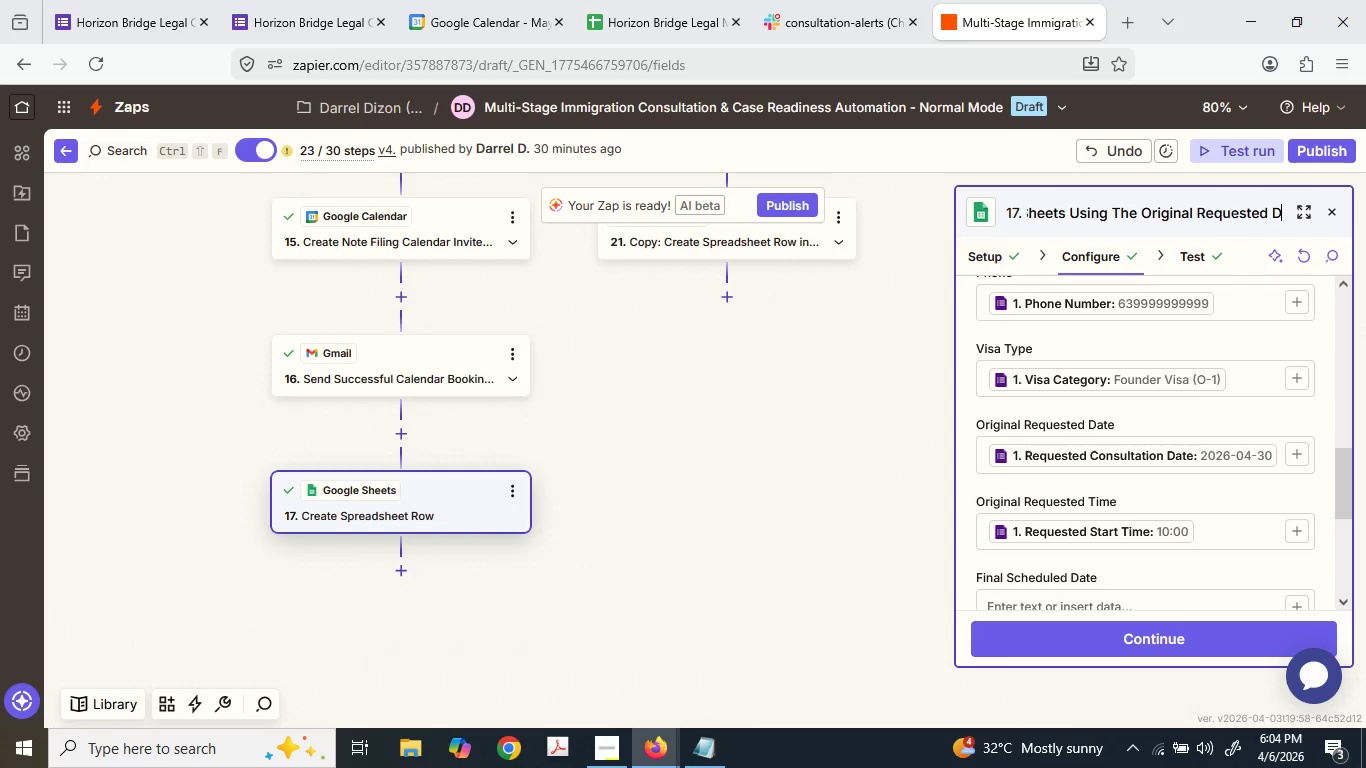 
type(ate)
 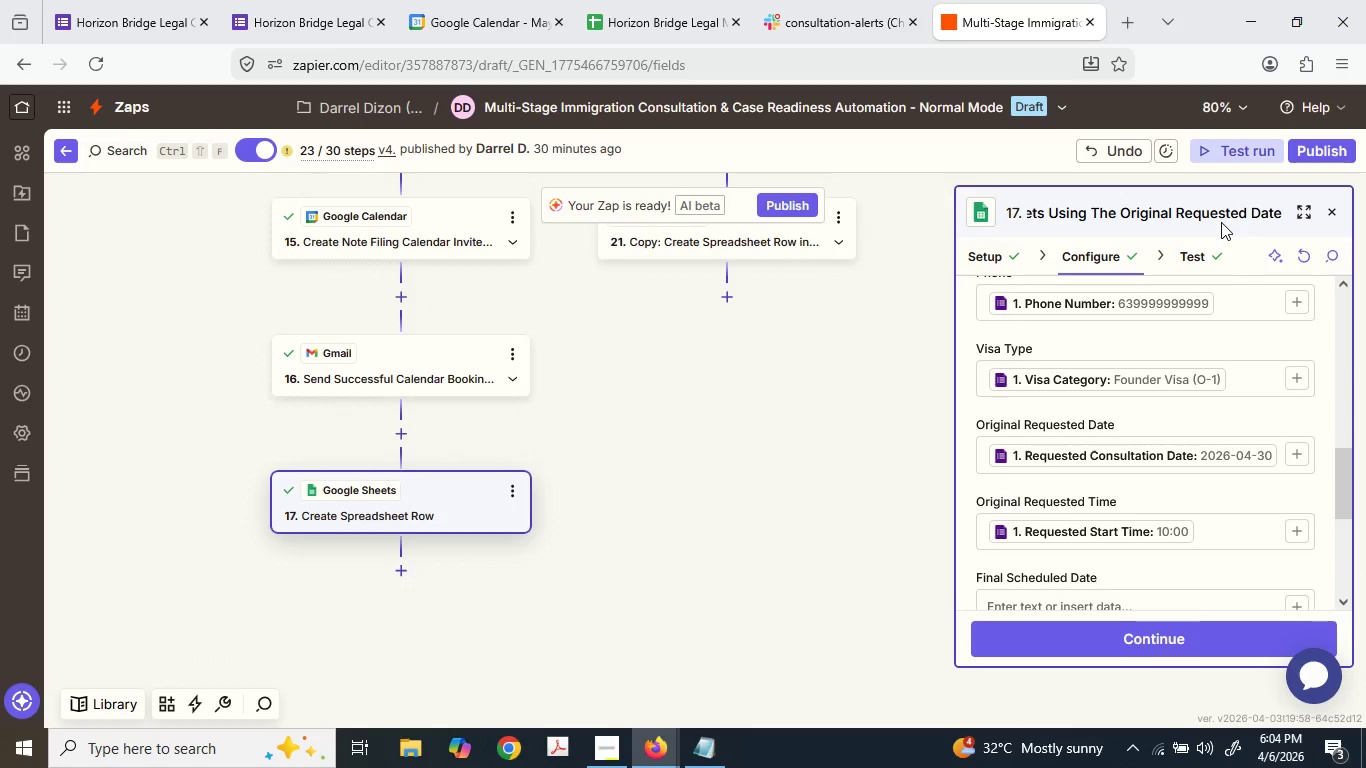 
wait(6.81)
 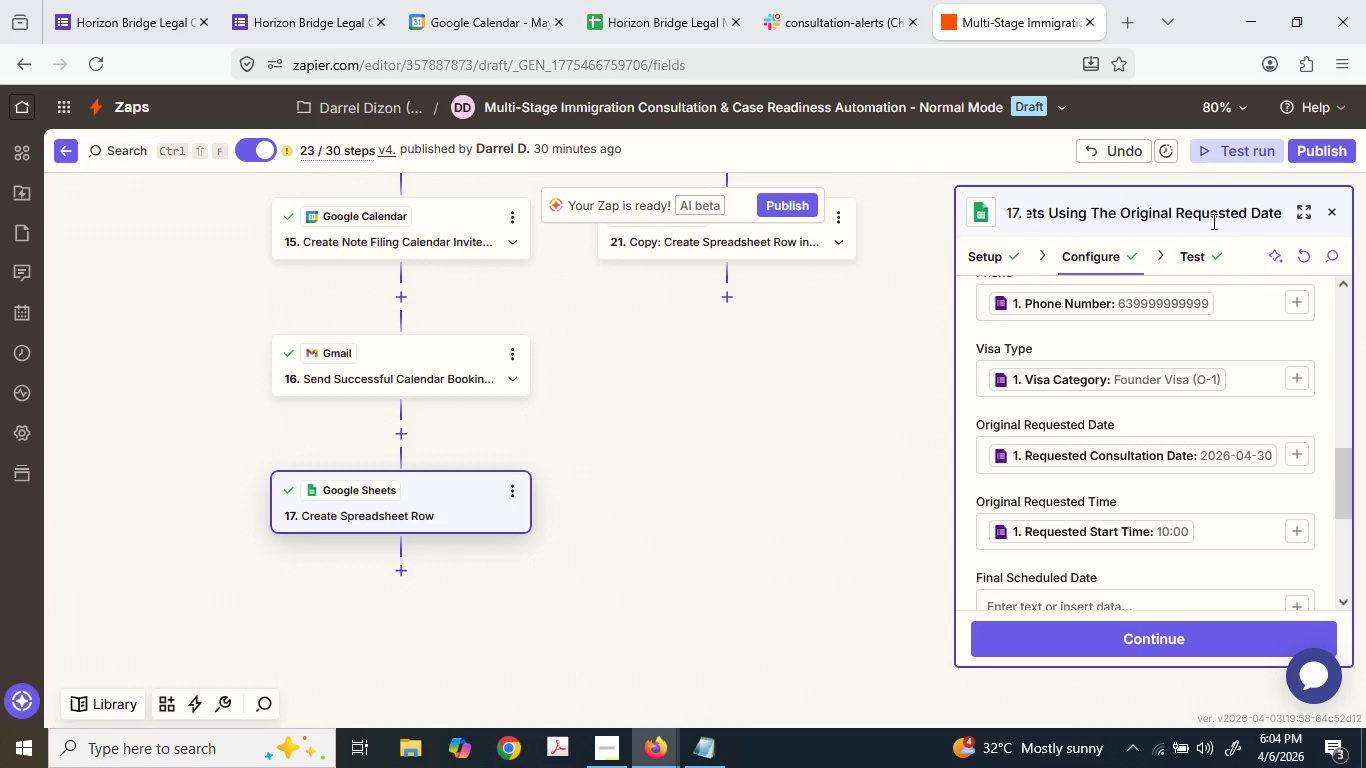 
left_click([1131, 639])
 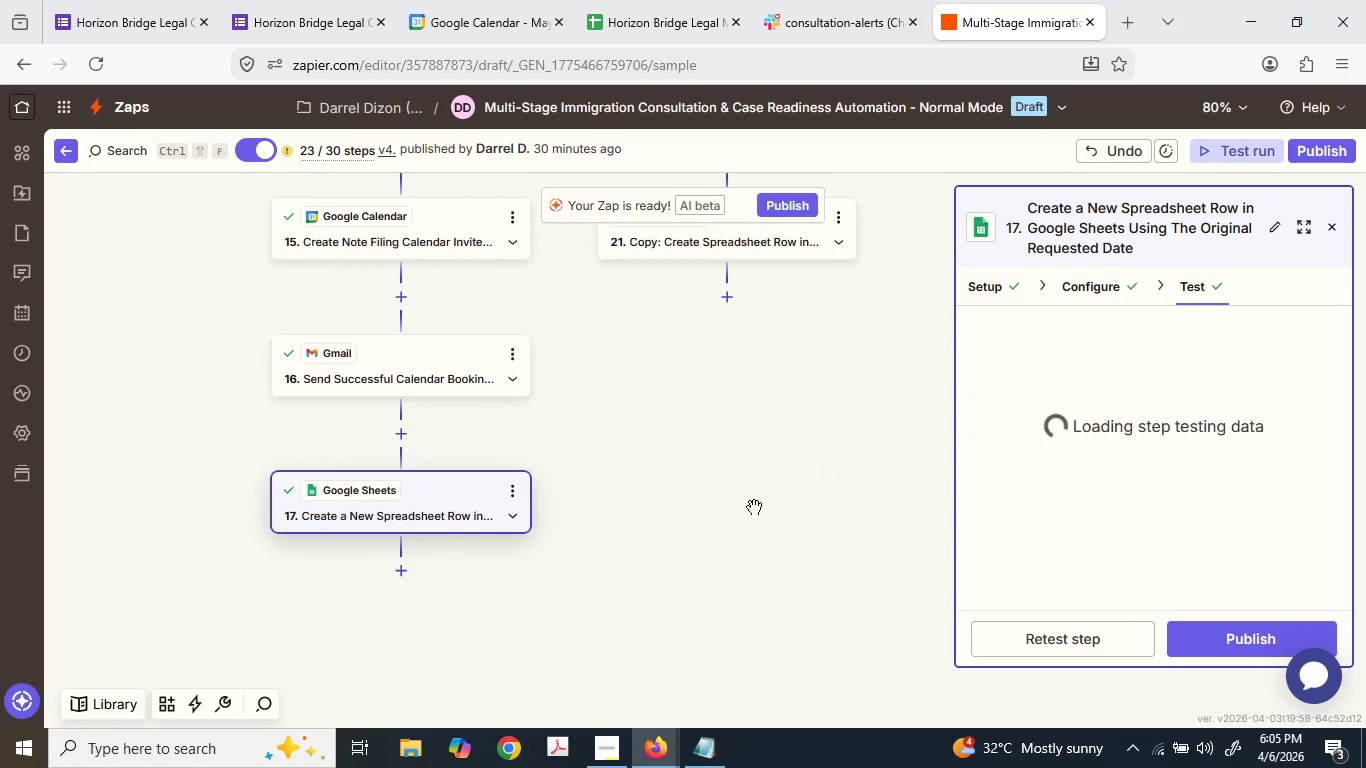 
left_click([504, 491])
 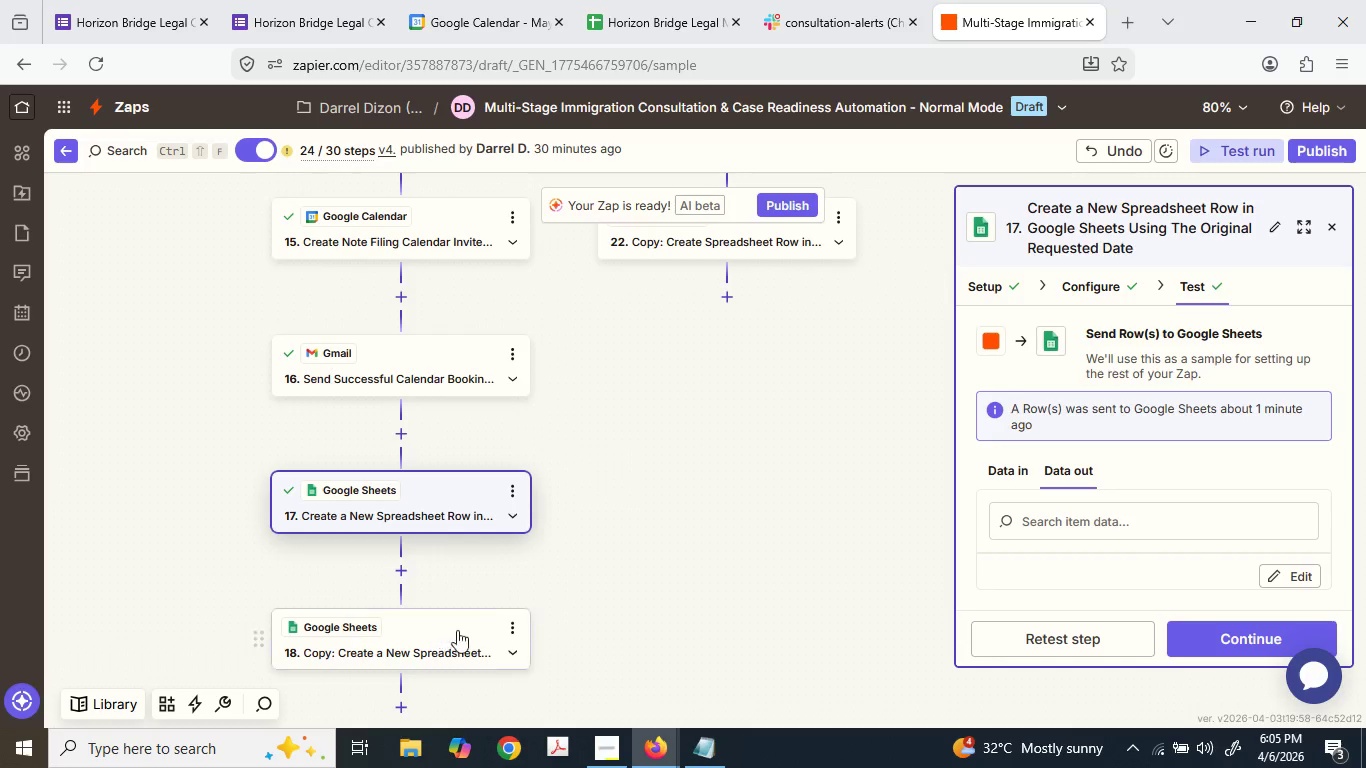 
wait(7.61)
 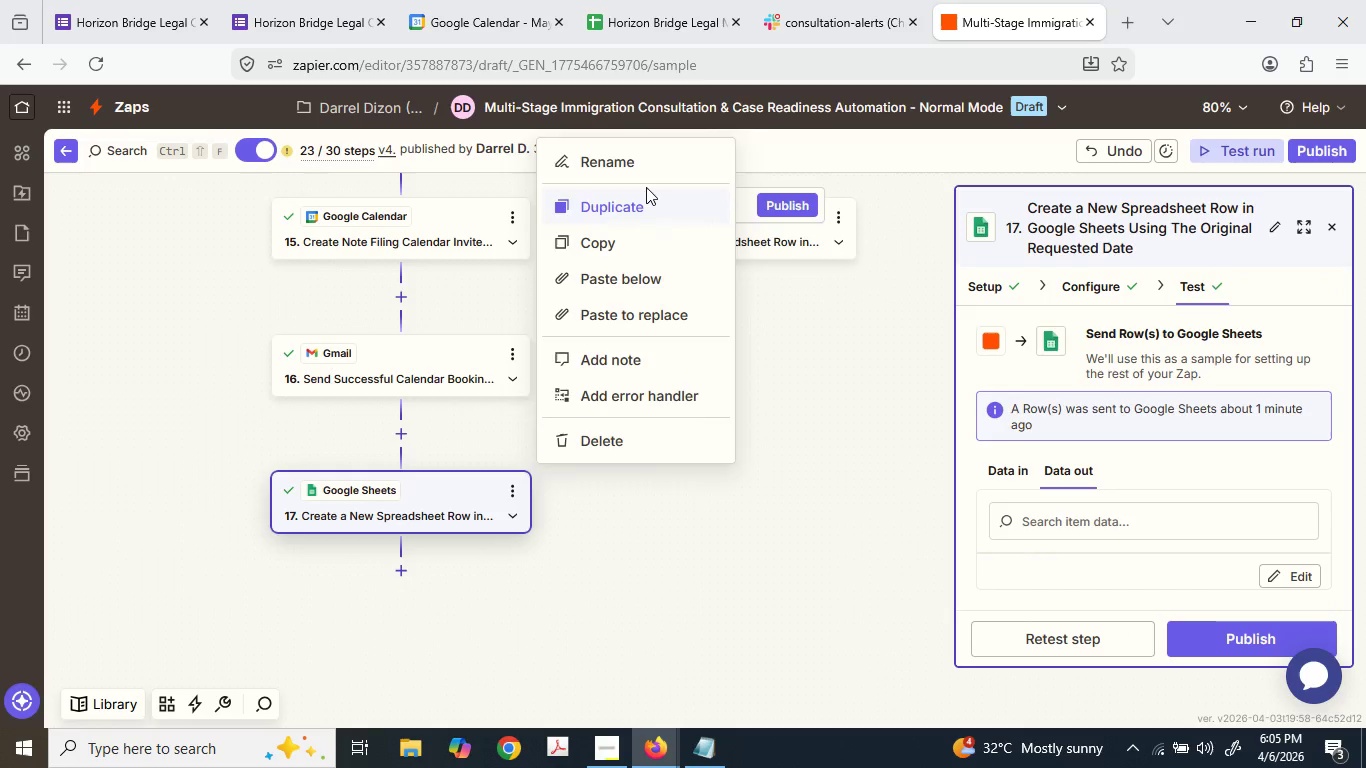 
scroll: coordinate [813, 256], scroll_direction: up, amount: 1.0
 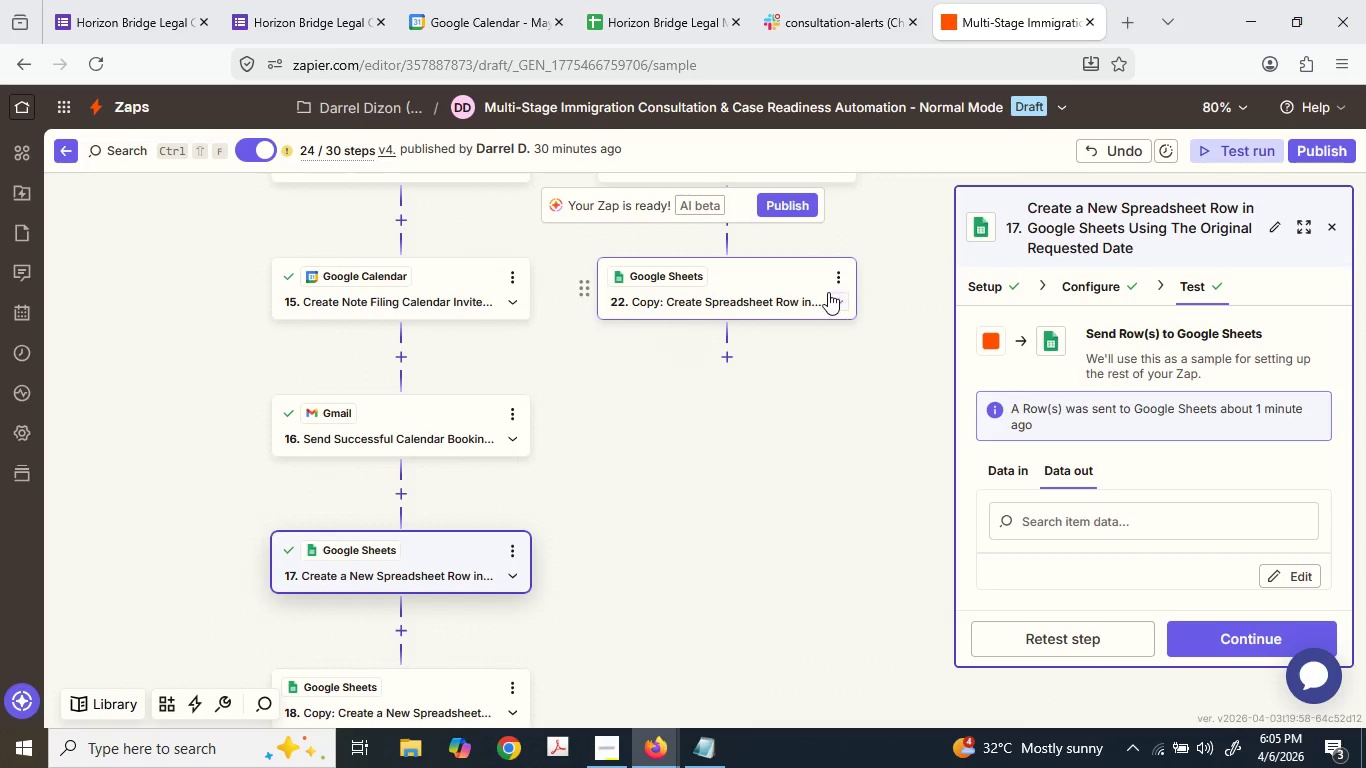 
left_click([783, 293])
 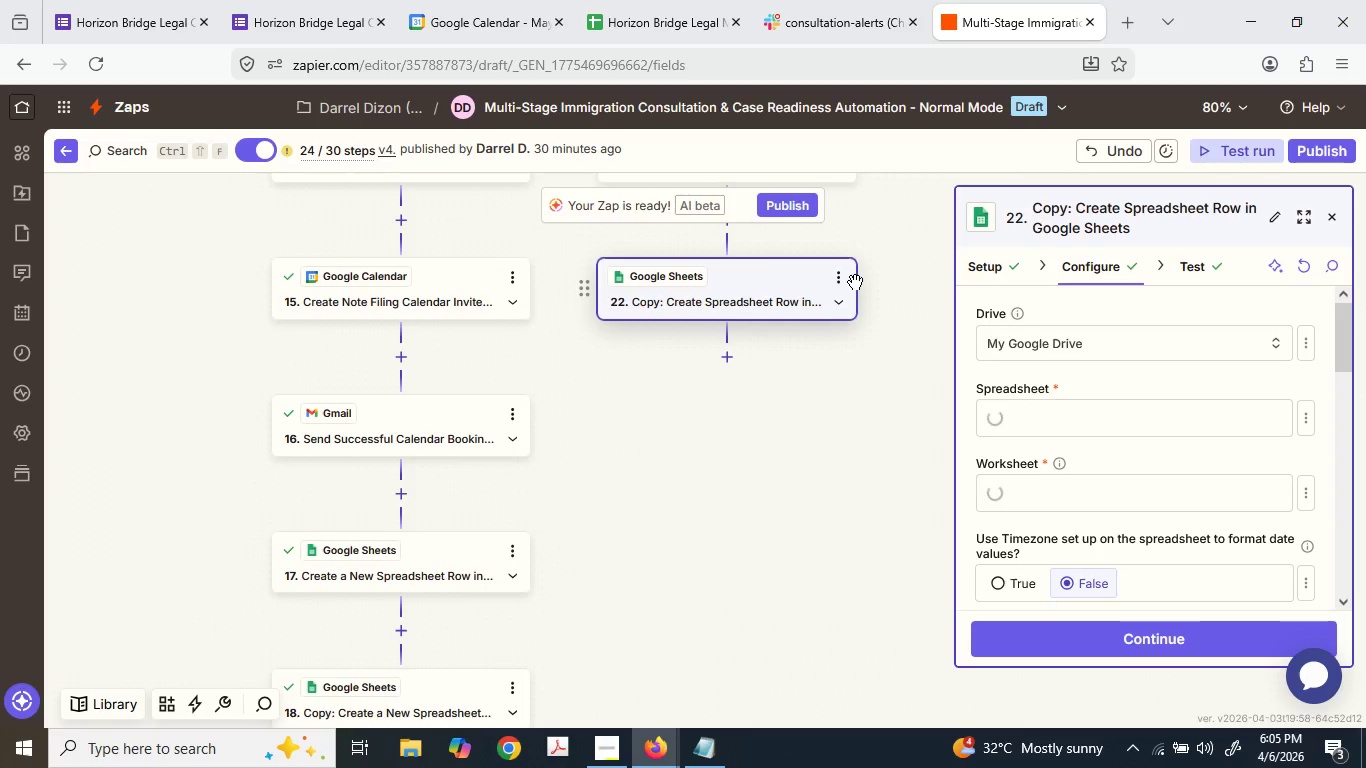 
left_click([847, 279])
 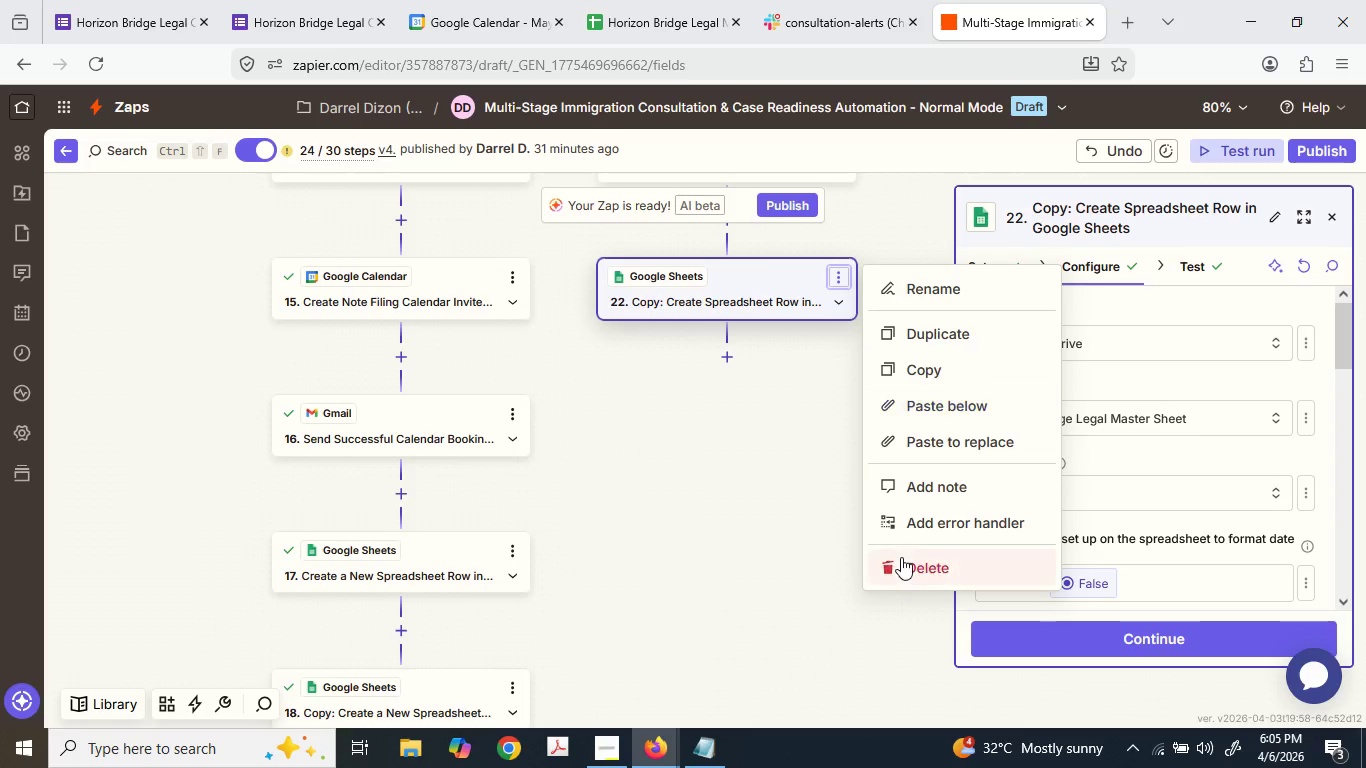 
double_click([901, 556])
 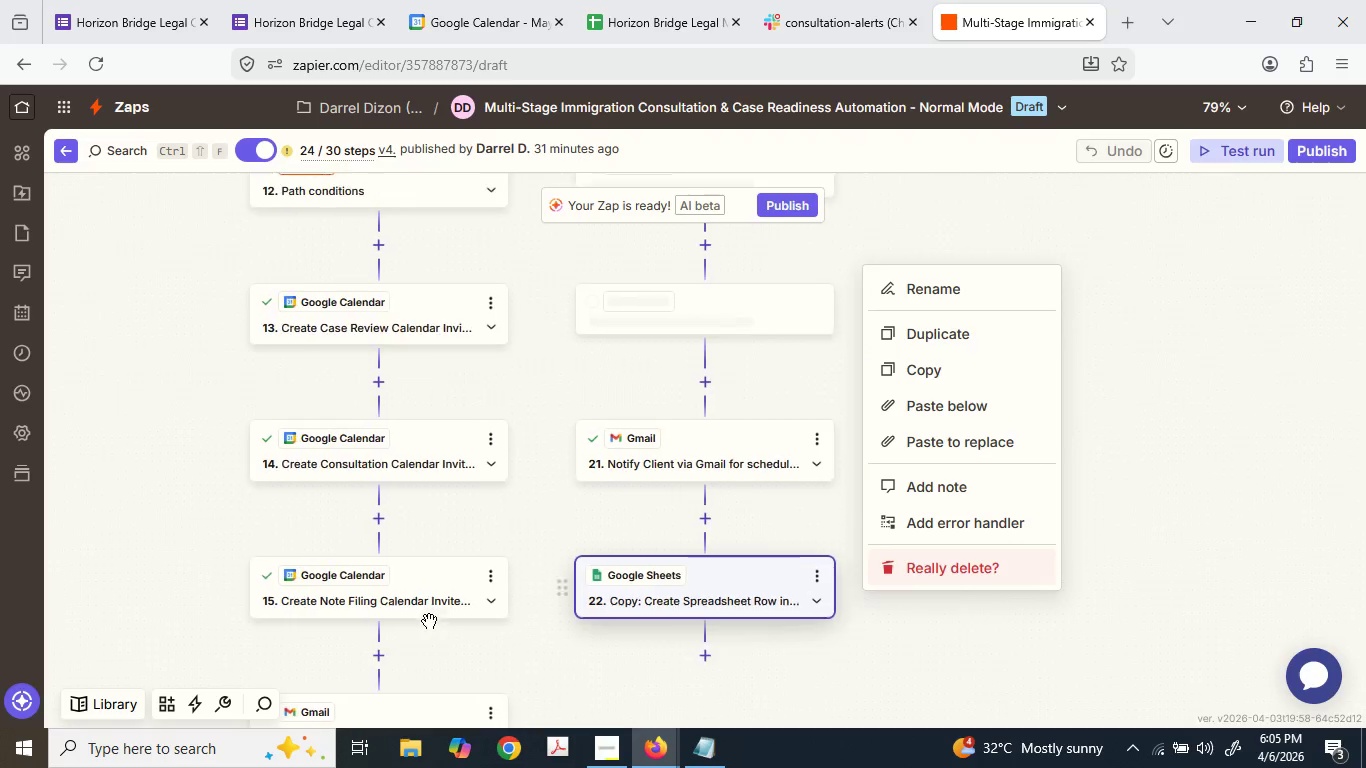 
scroll: coordinate [439, 625], scroll_direction: down, amount: 6.0
 